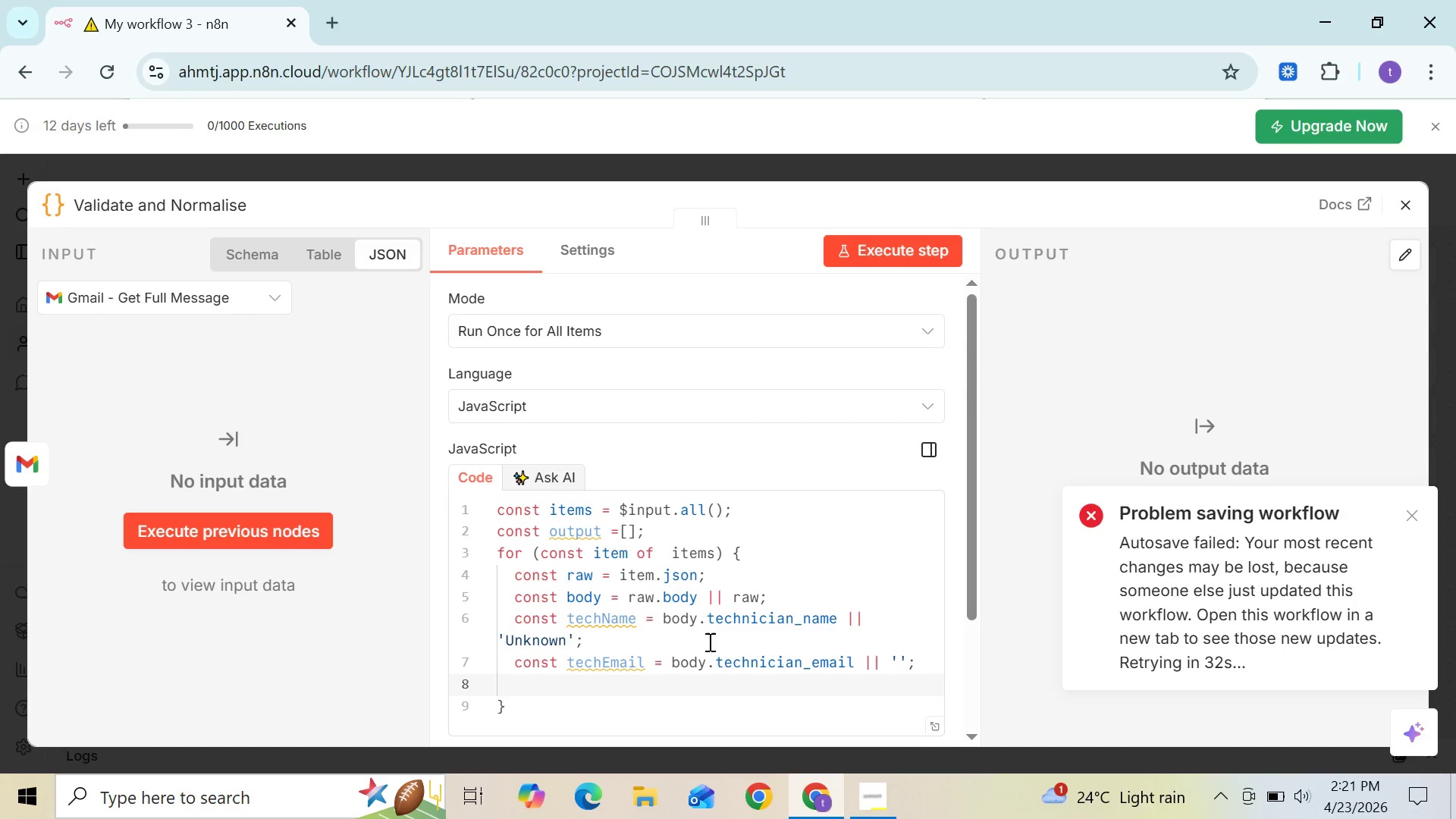 
type(const siteName )
 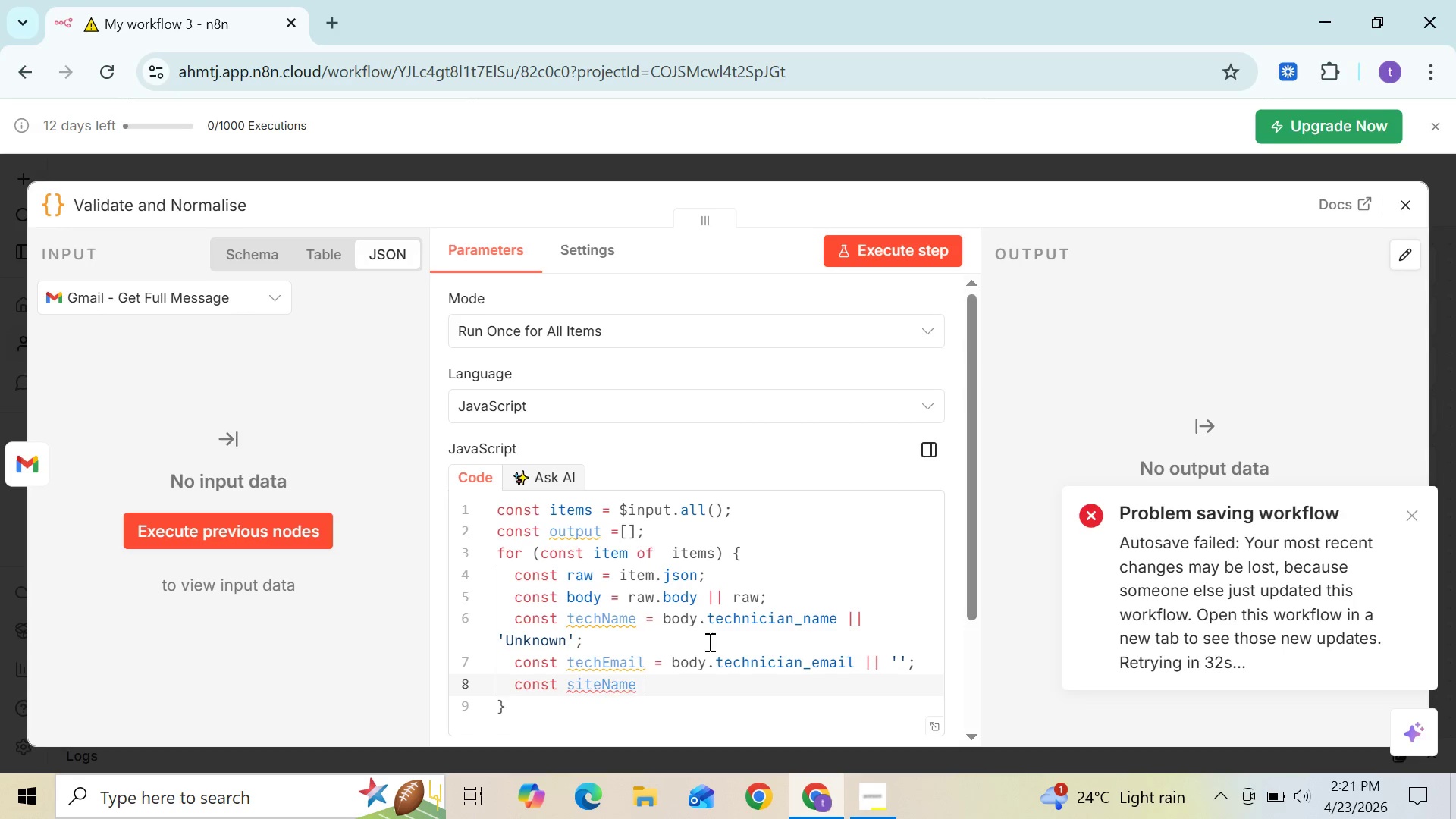 
wait(7.75)
 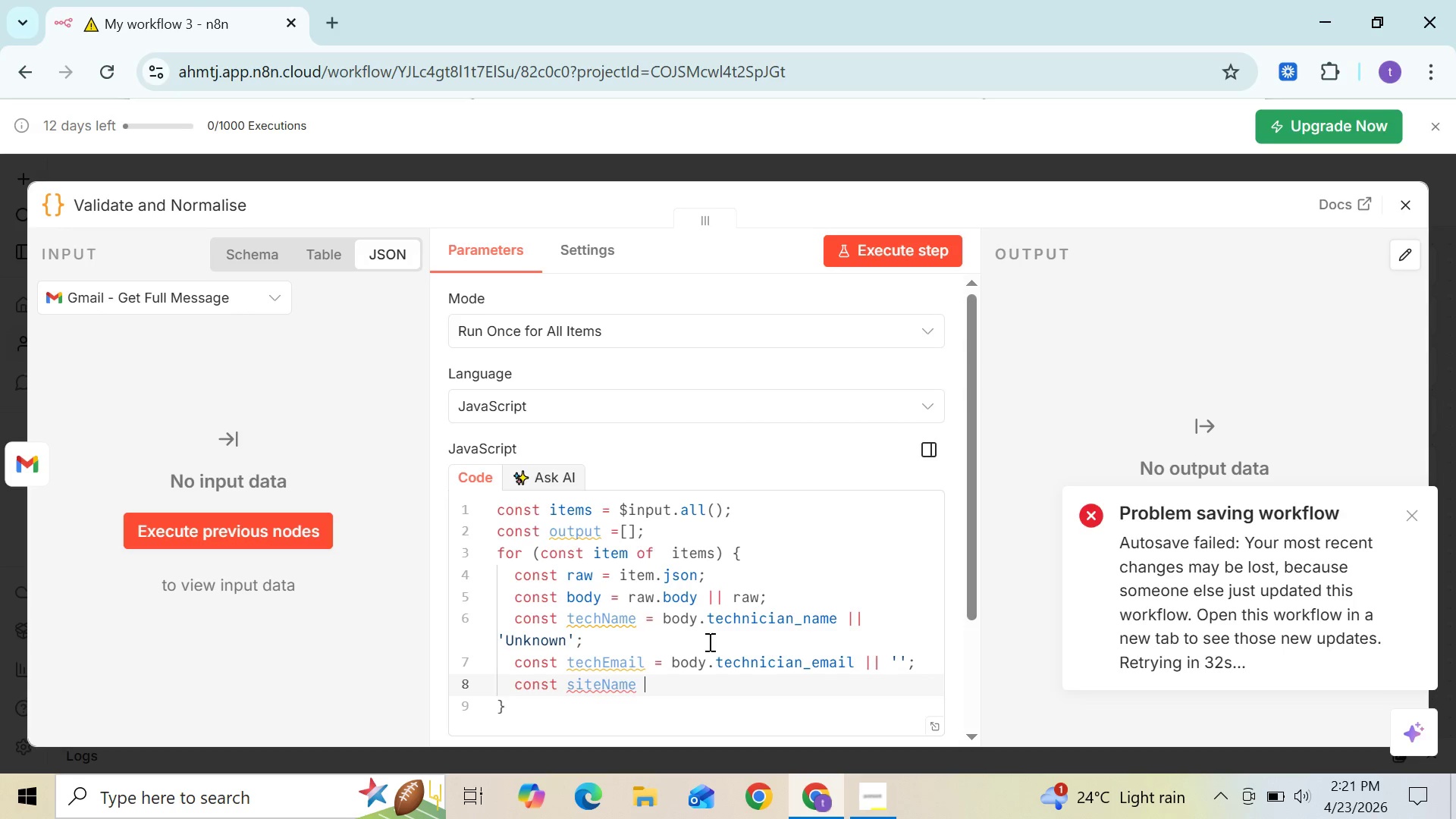 
type(-)
key(Backspace)
type(= body.site)
 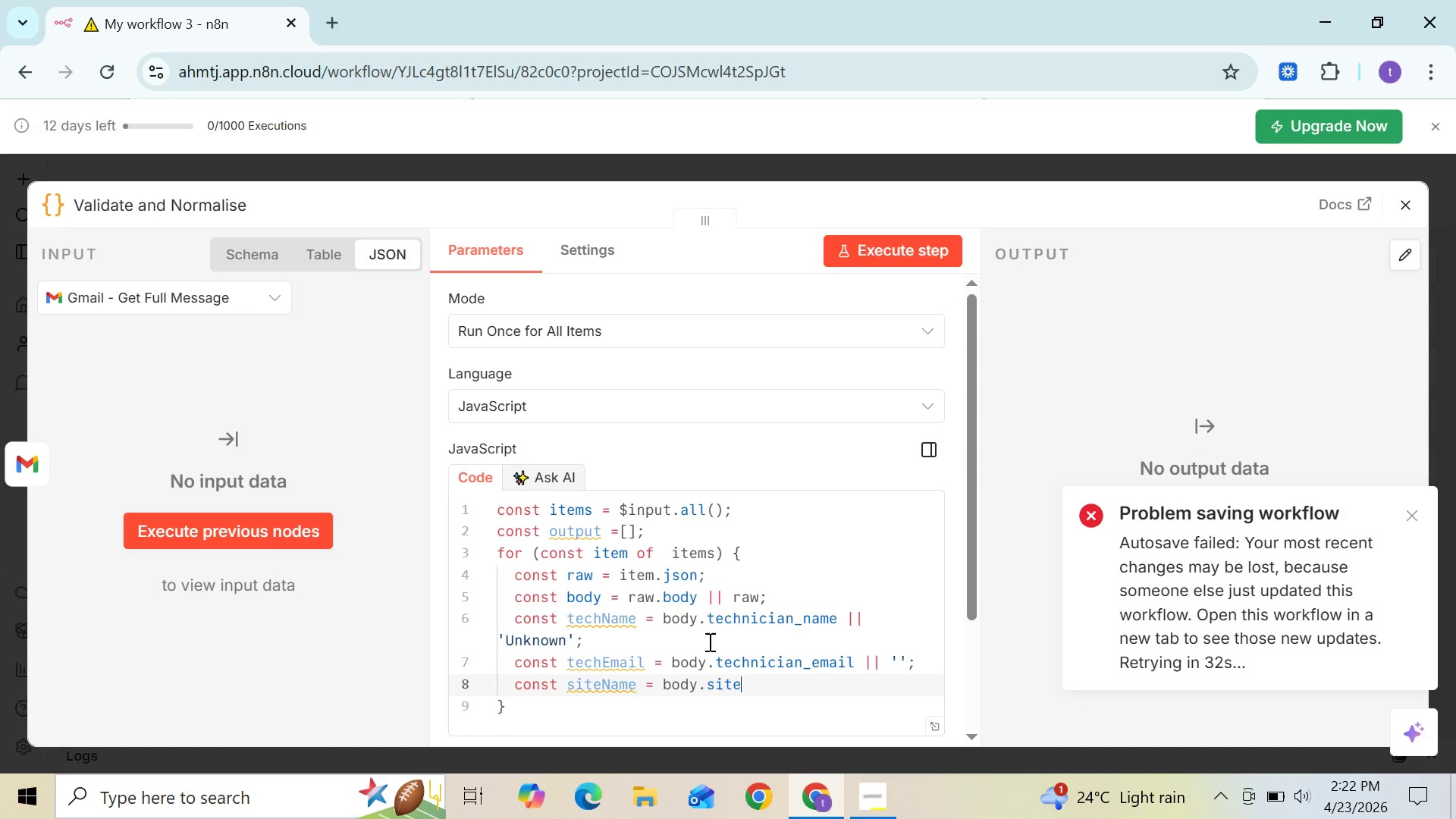 
hold_key(key=ShiftLeft, duration=1.53)
 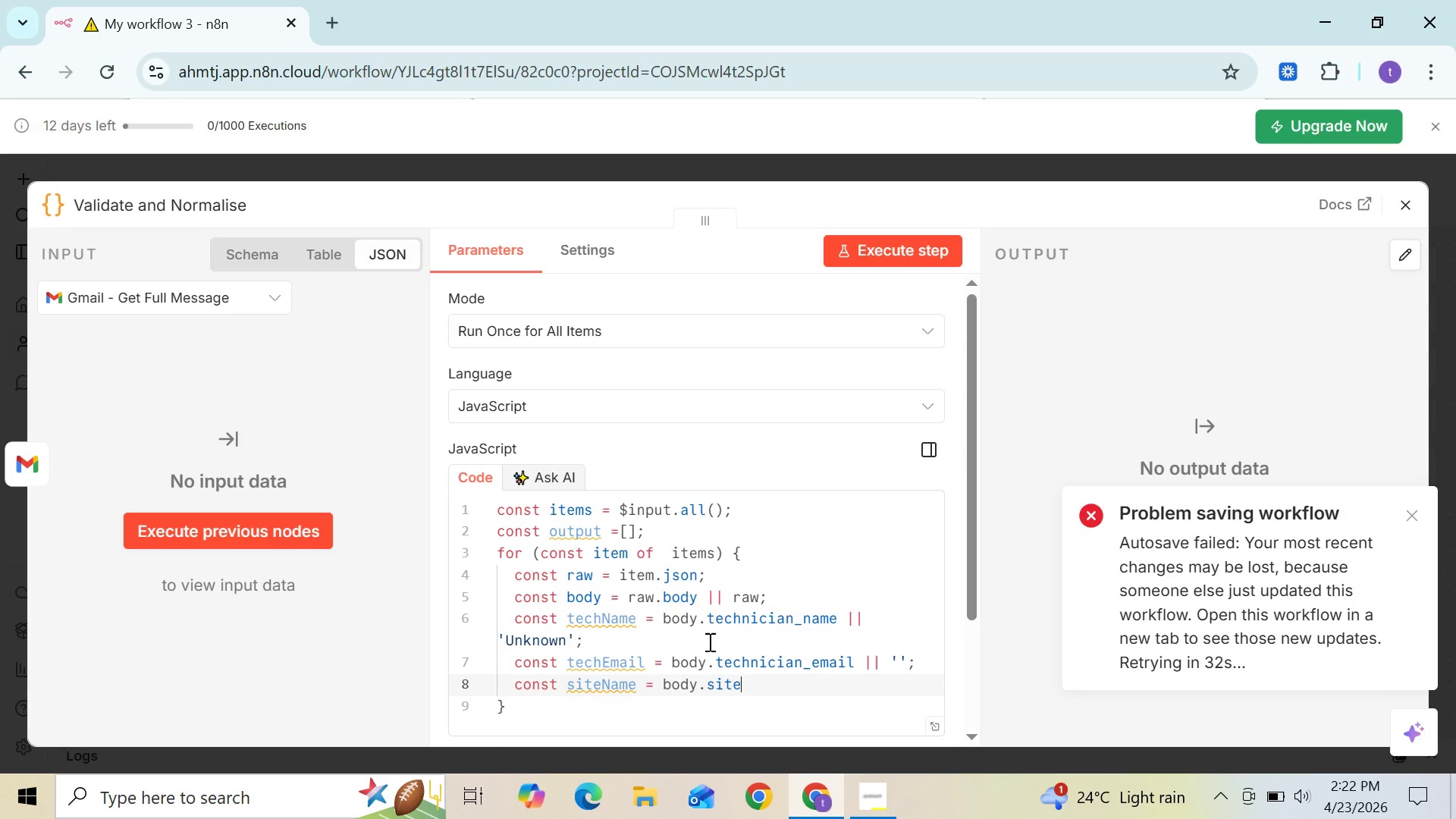 
type(_name)
 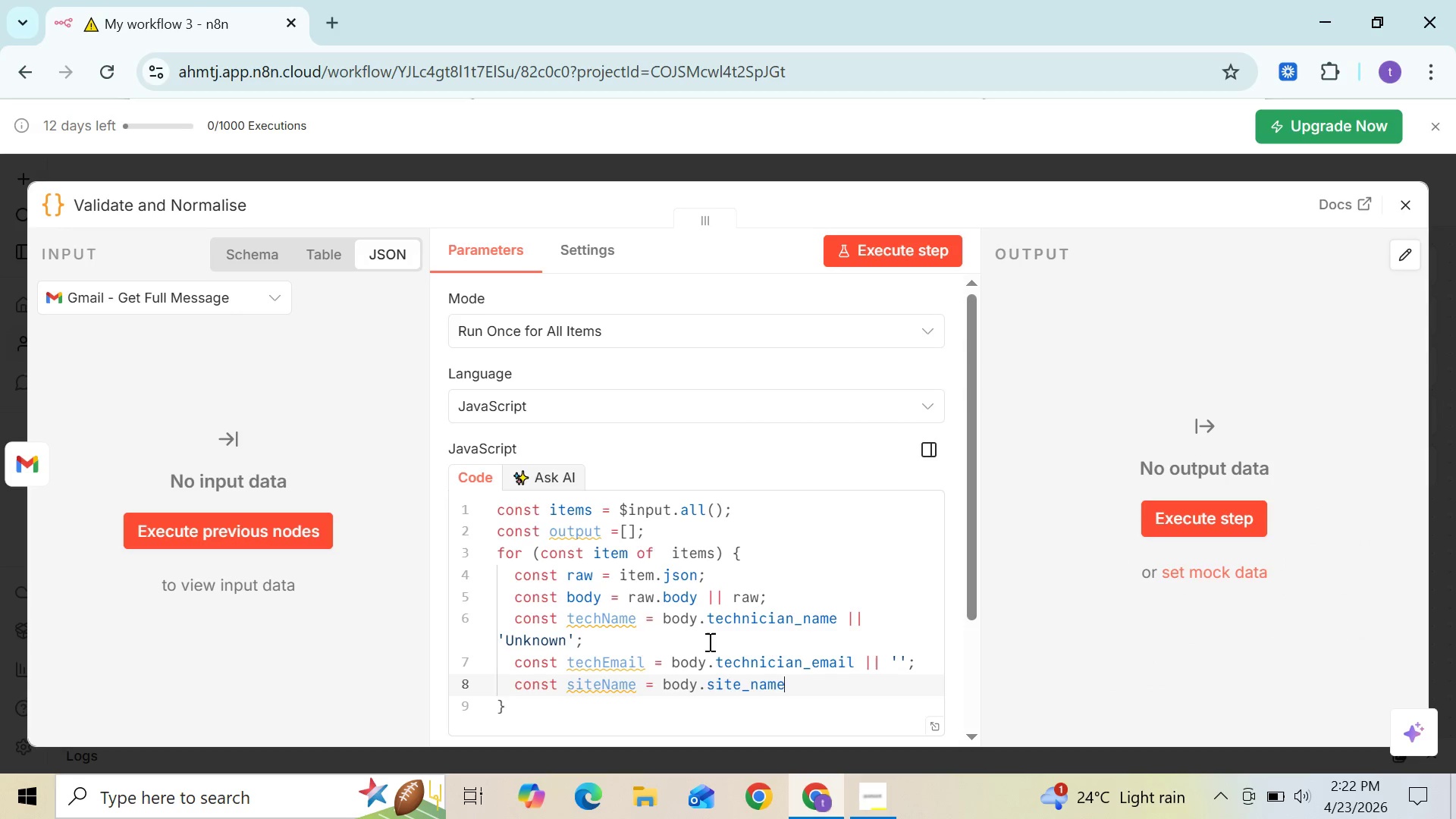 
wait(6.64)
 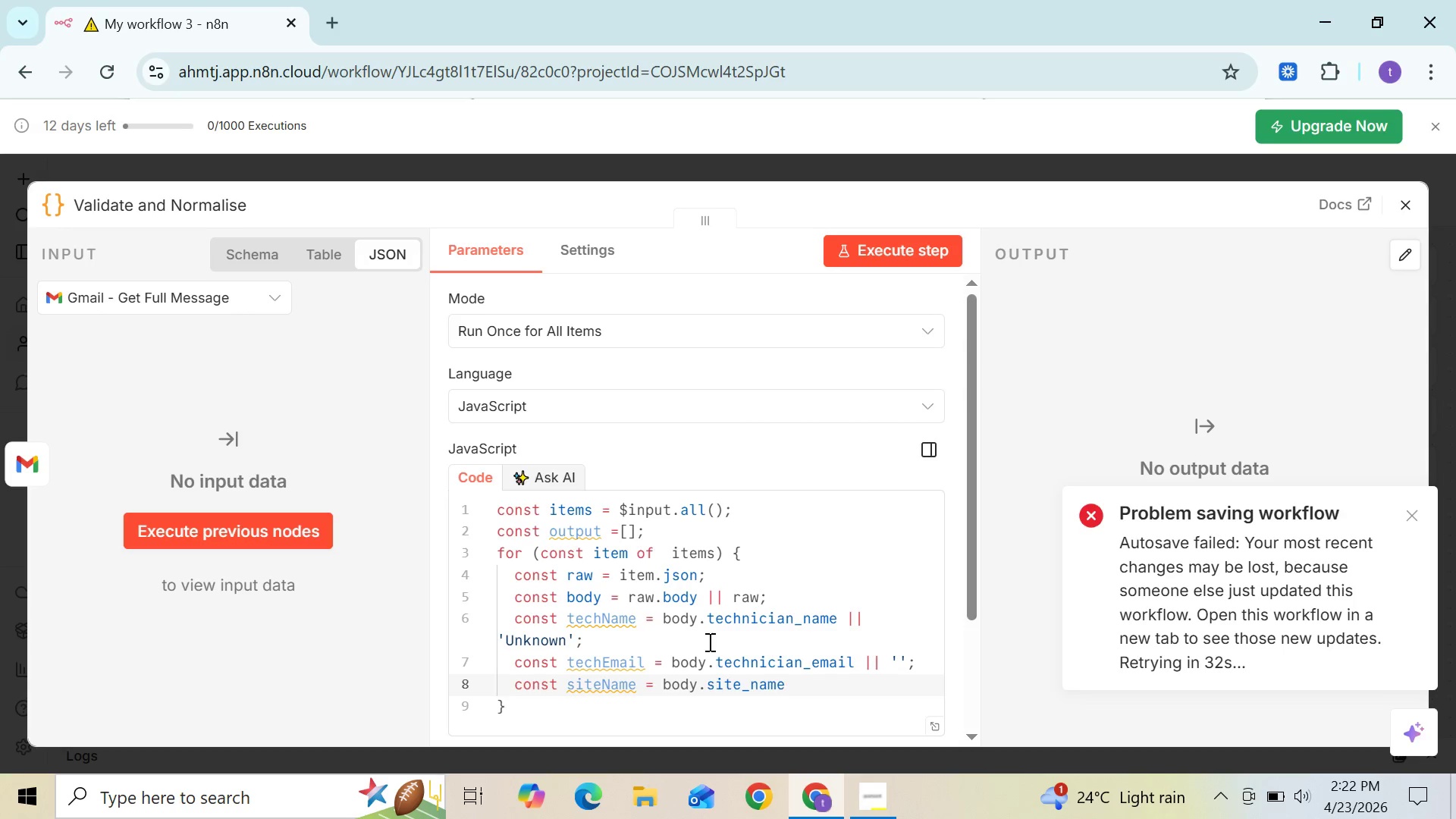 
type( || 'Unknown Site)
 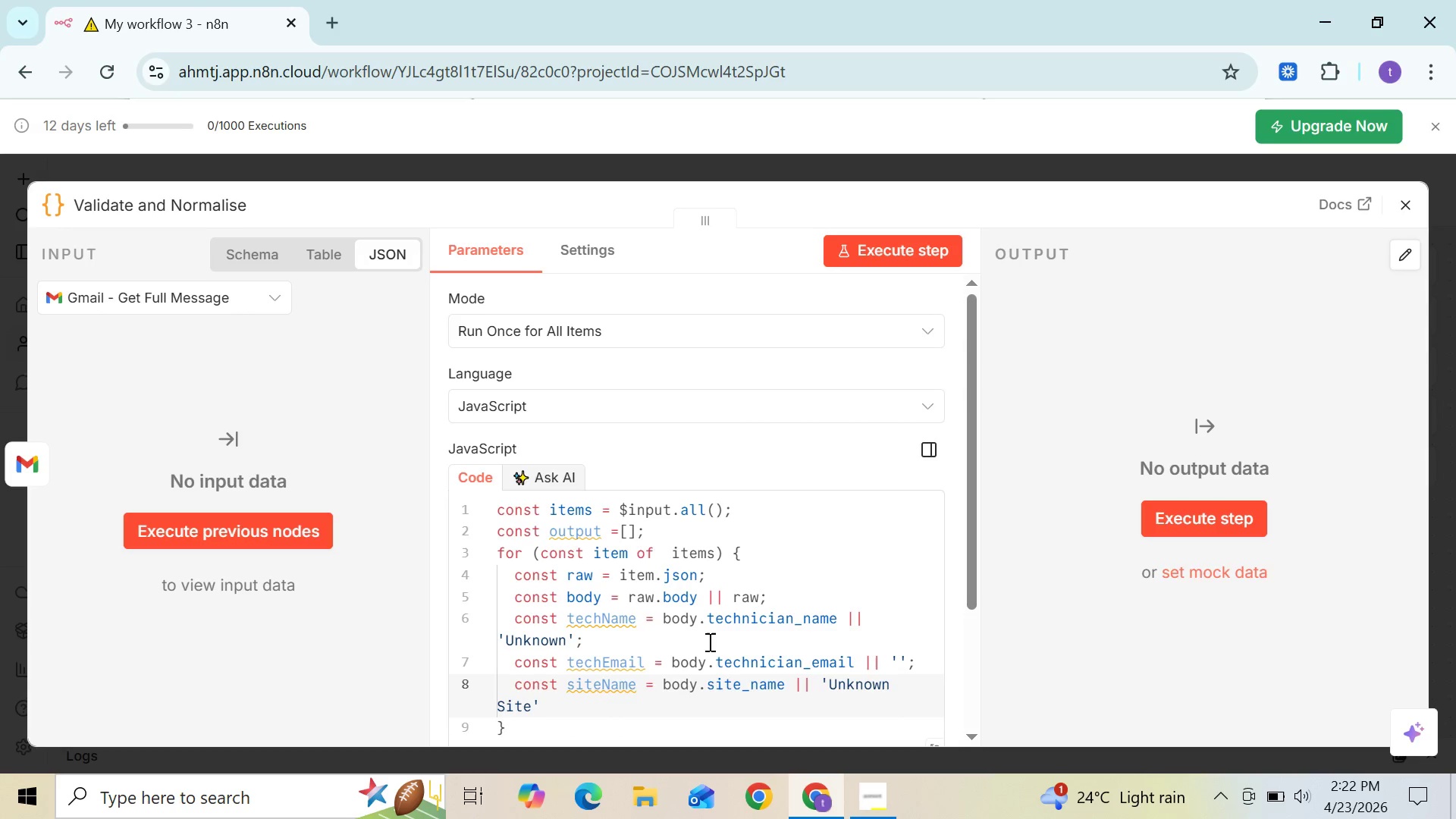 
key(ArrowRight)
 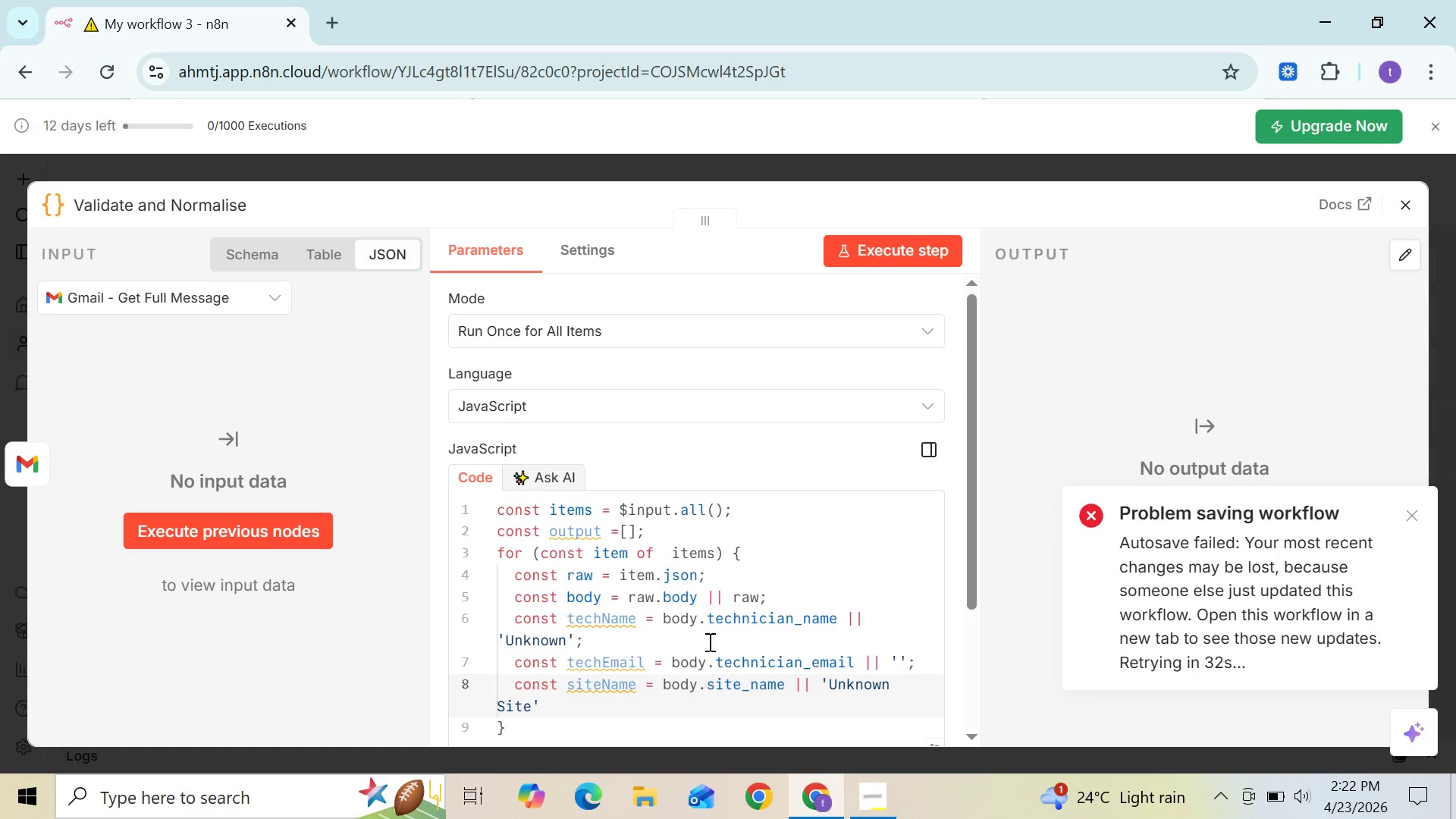 
key(Semicolon)
 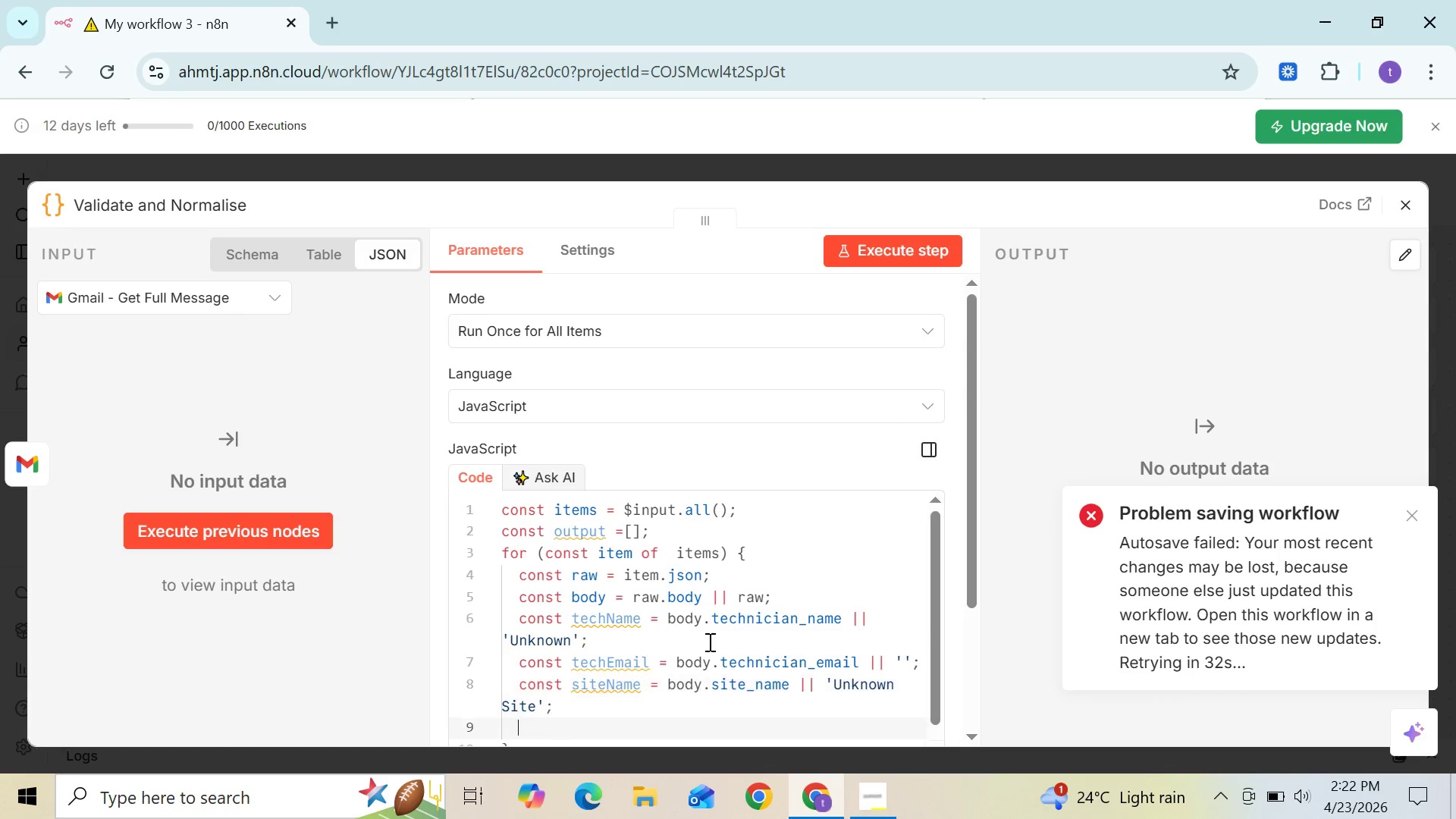 
key(Enter)
 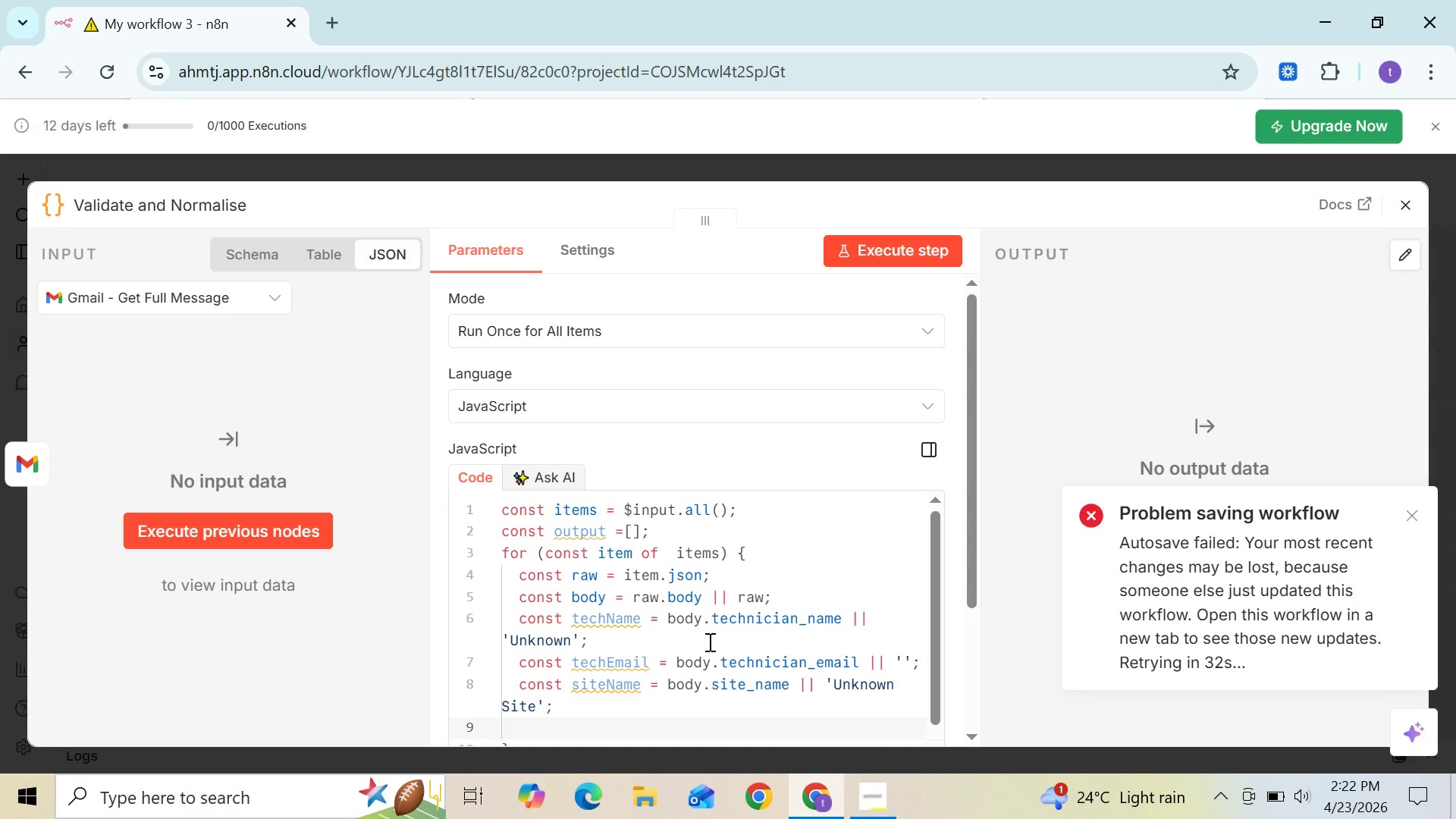 
type(cond)
key(Backspace)
type(st )
 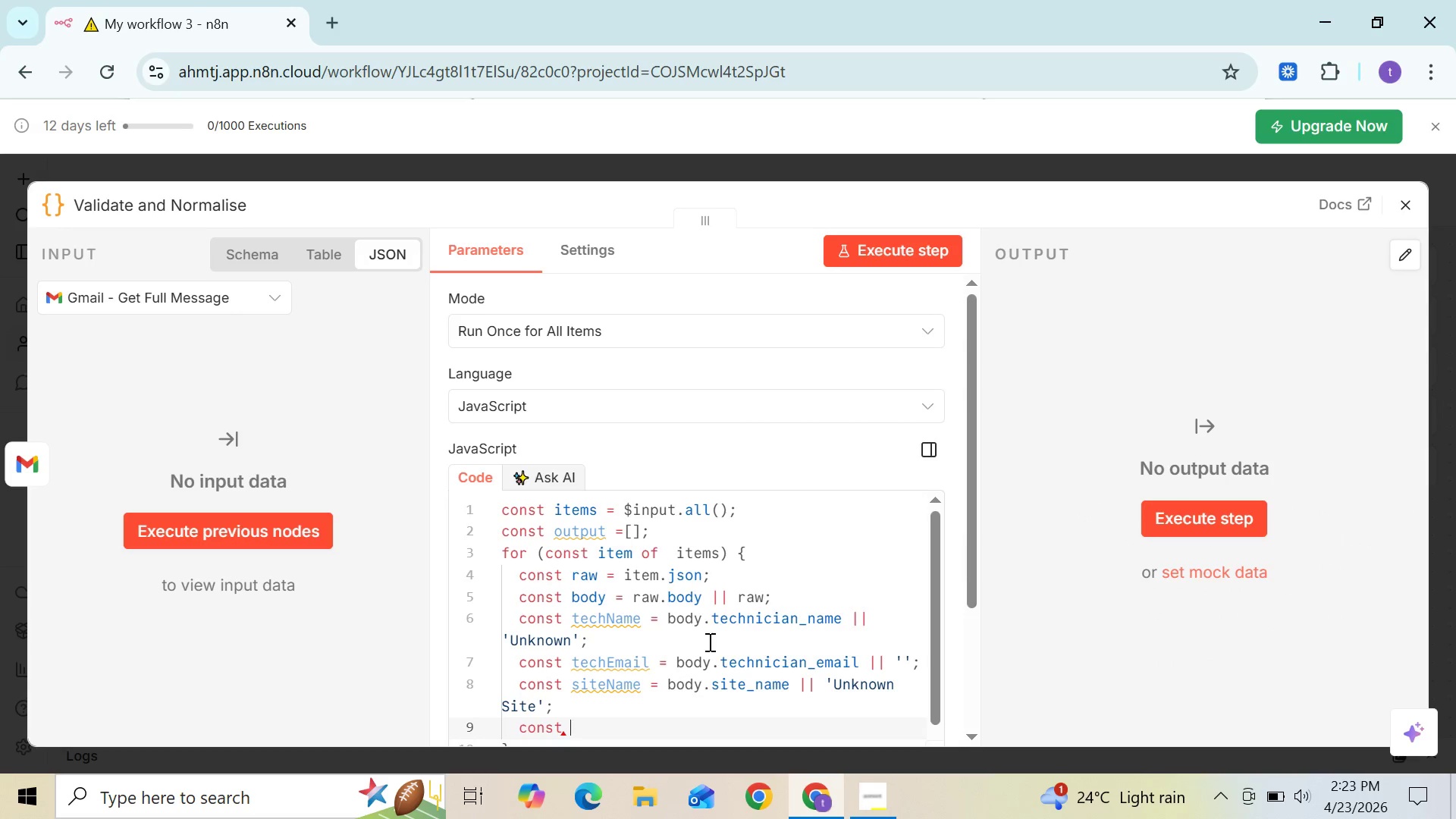 
wait(28.92)
 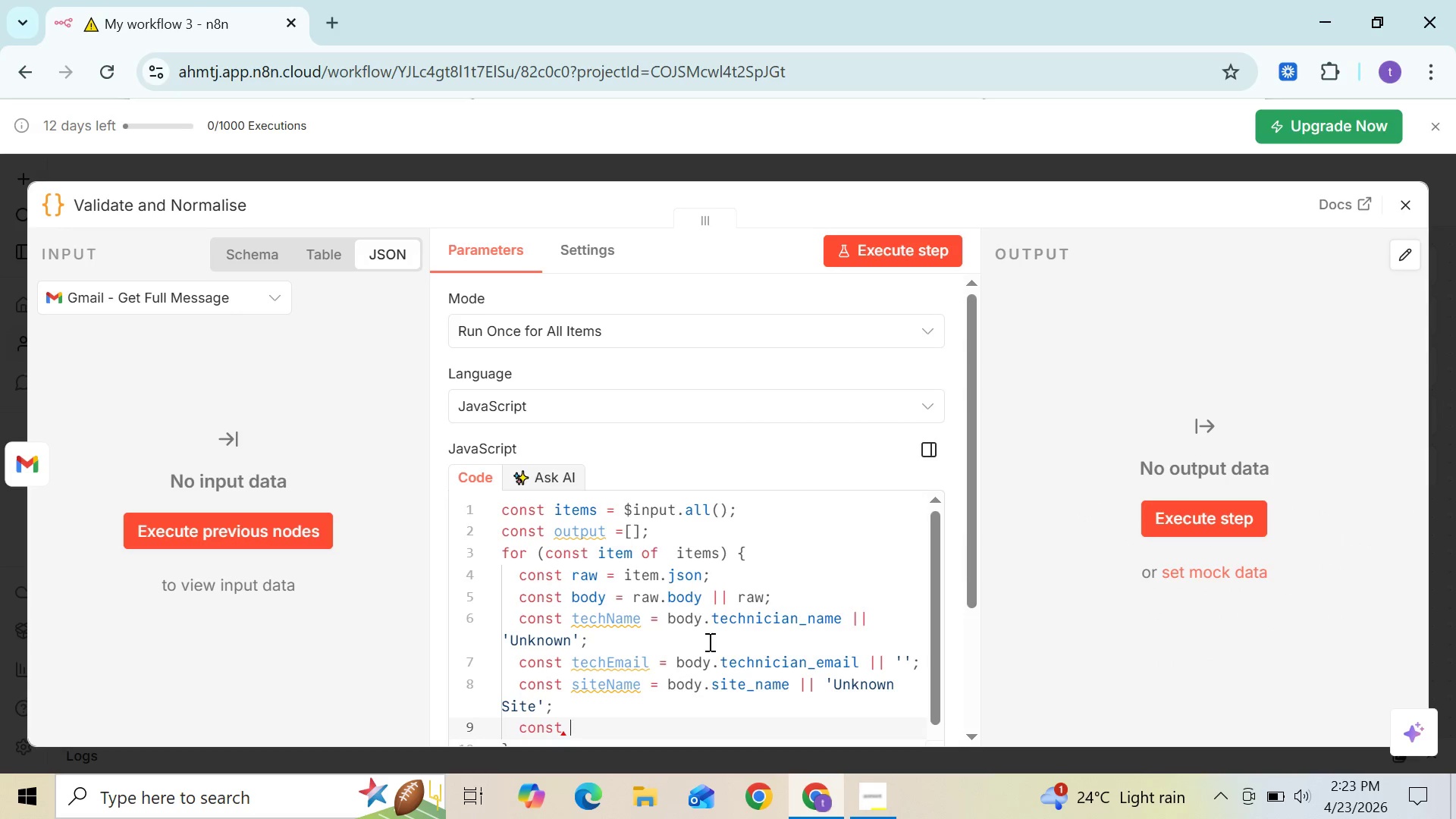 
left_click([1414, 515])
 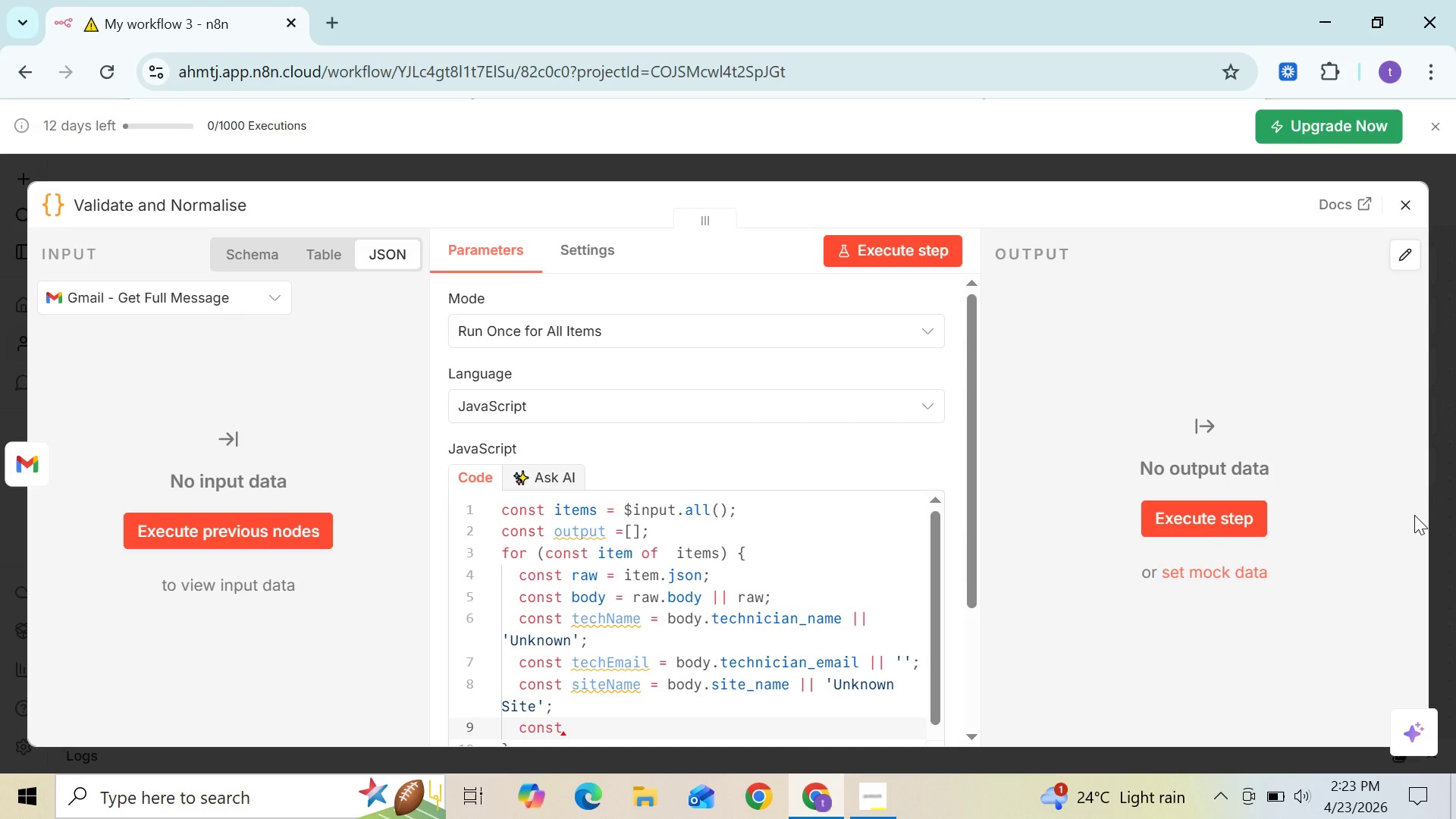 
wait(11.72)
 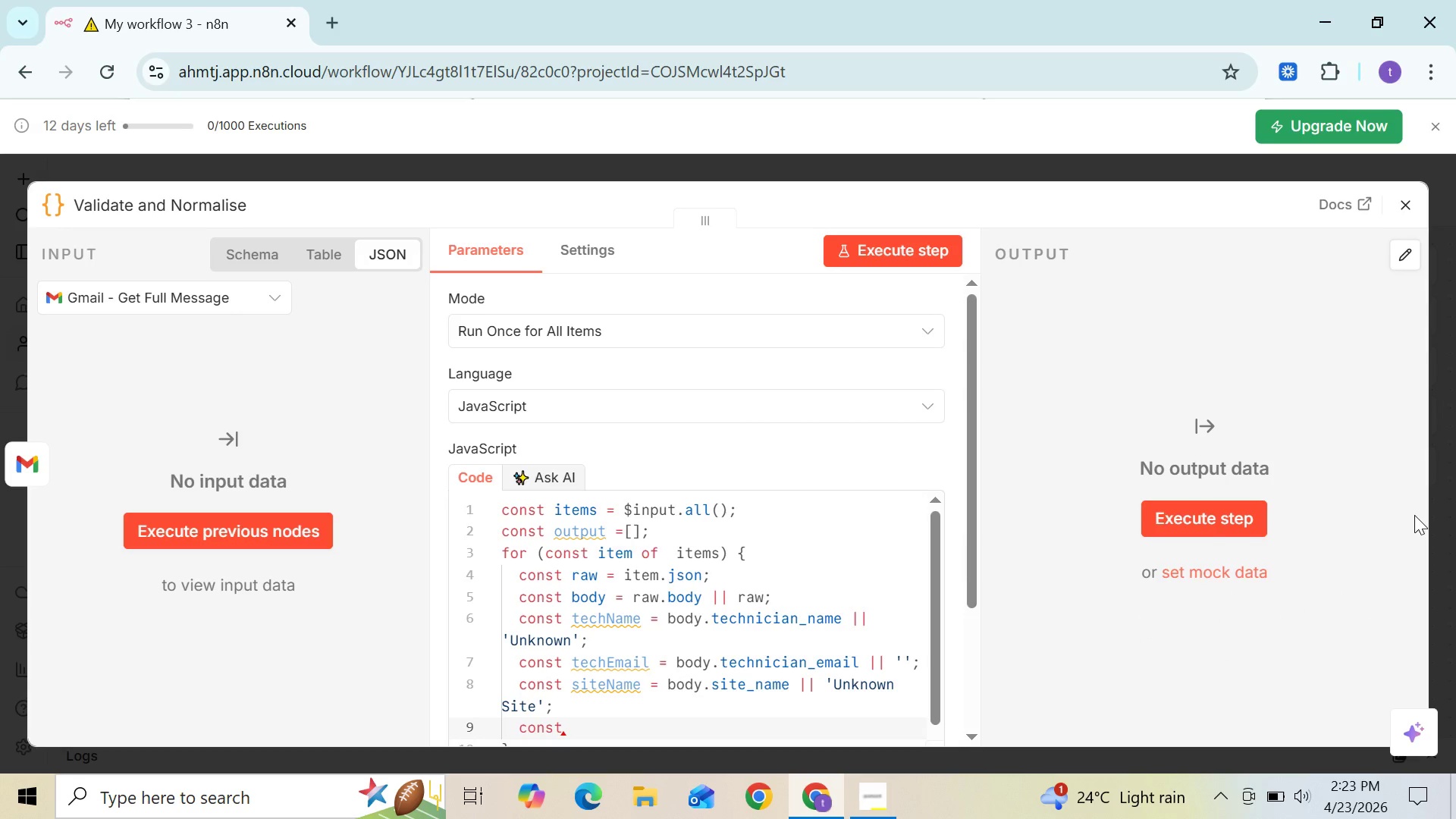 
key(C)
 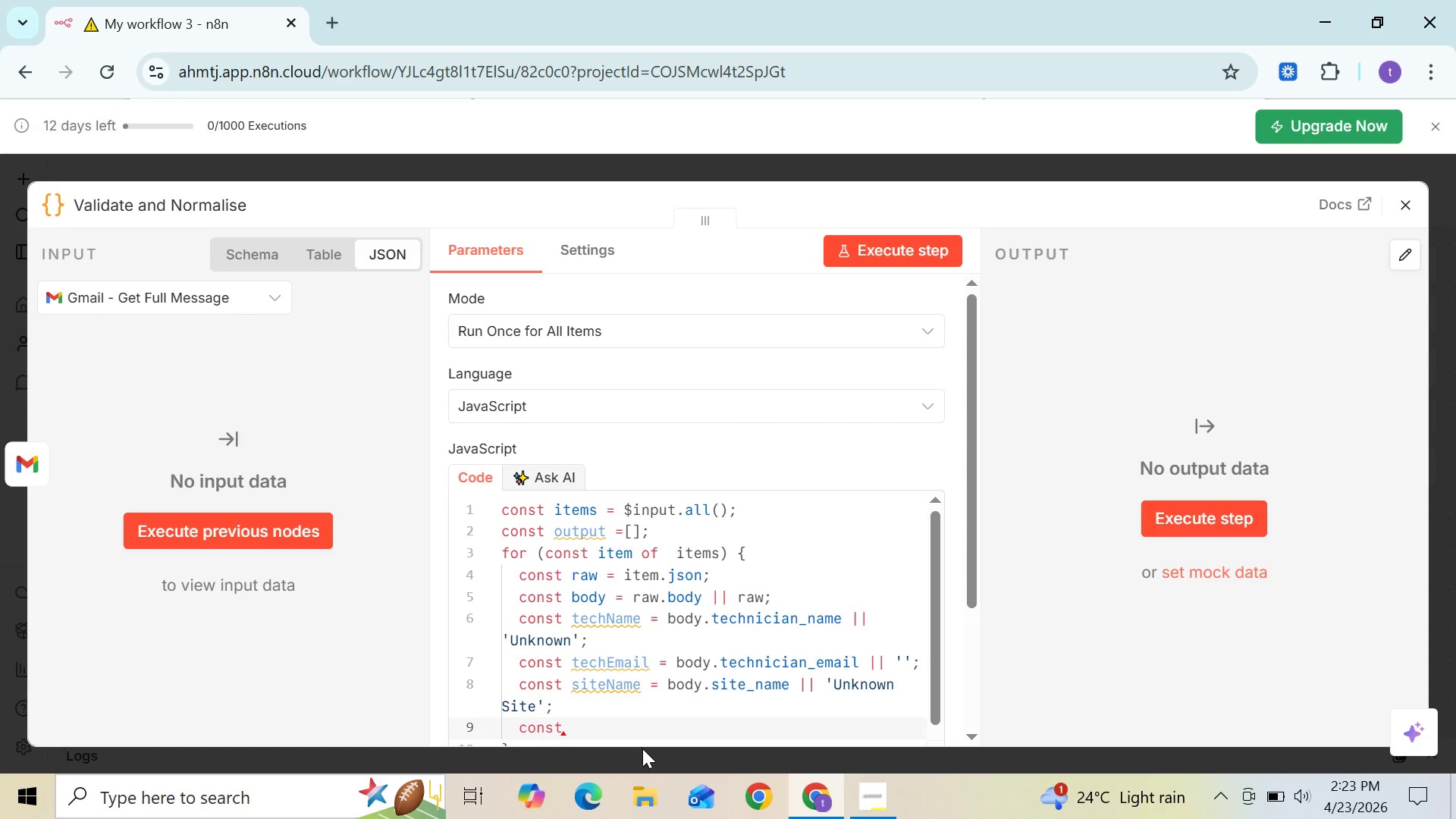 
left_click([635, 735])
 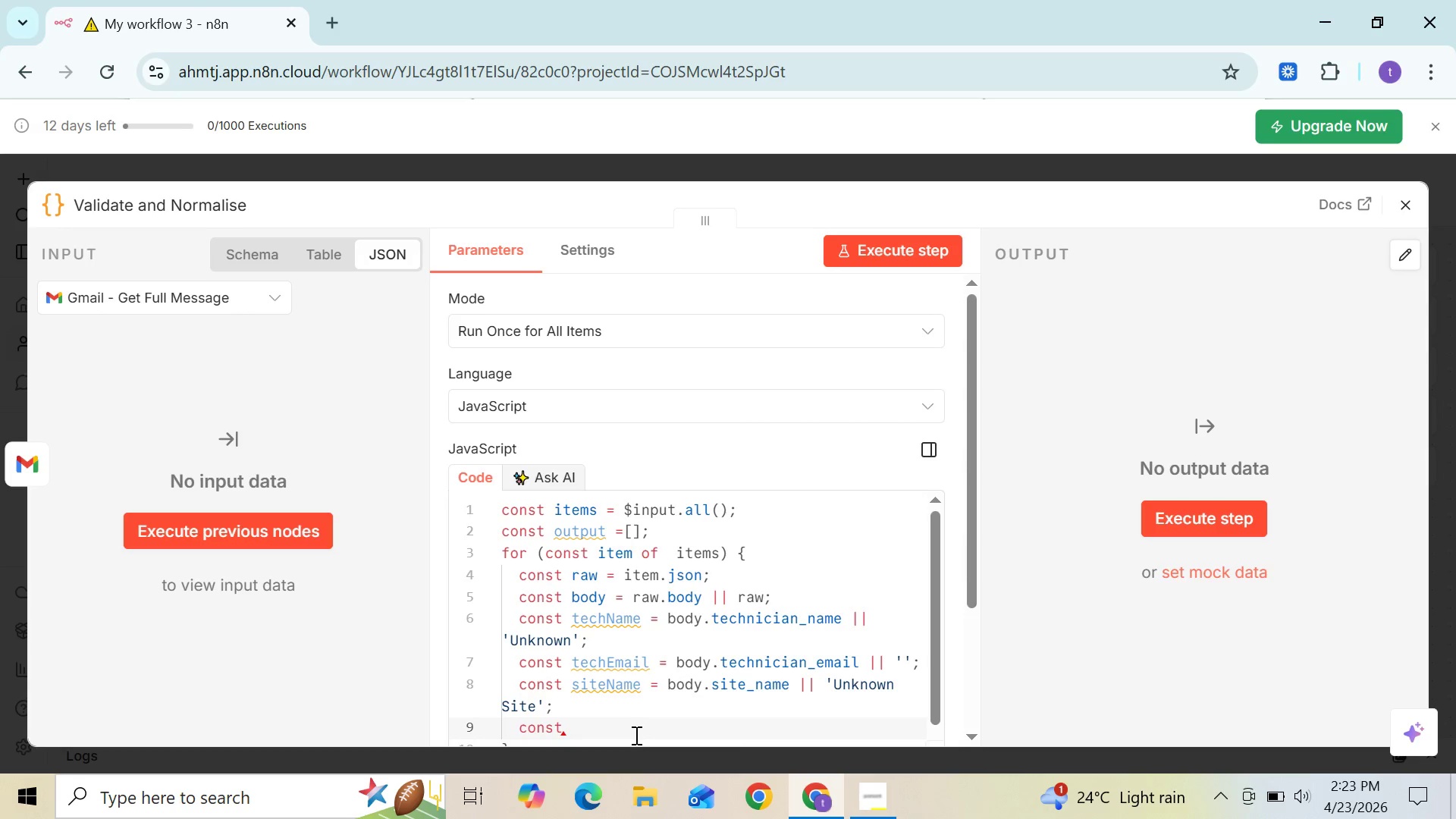 
type(clientame )
 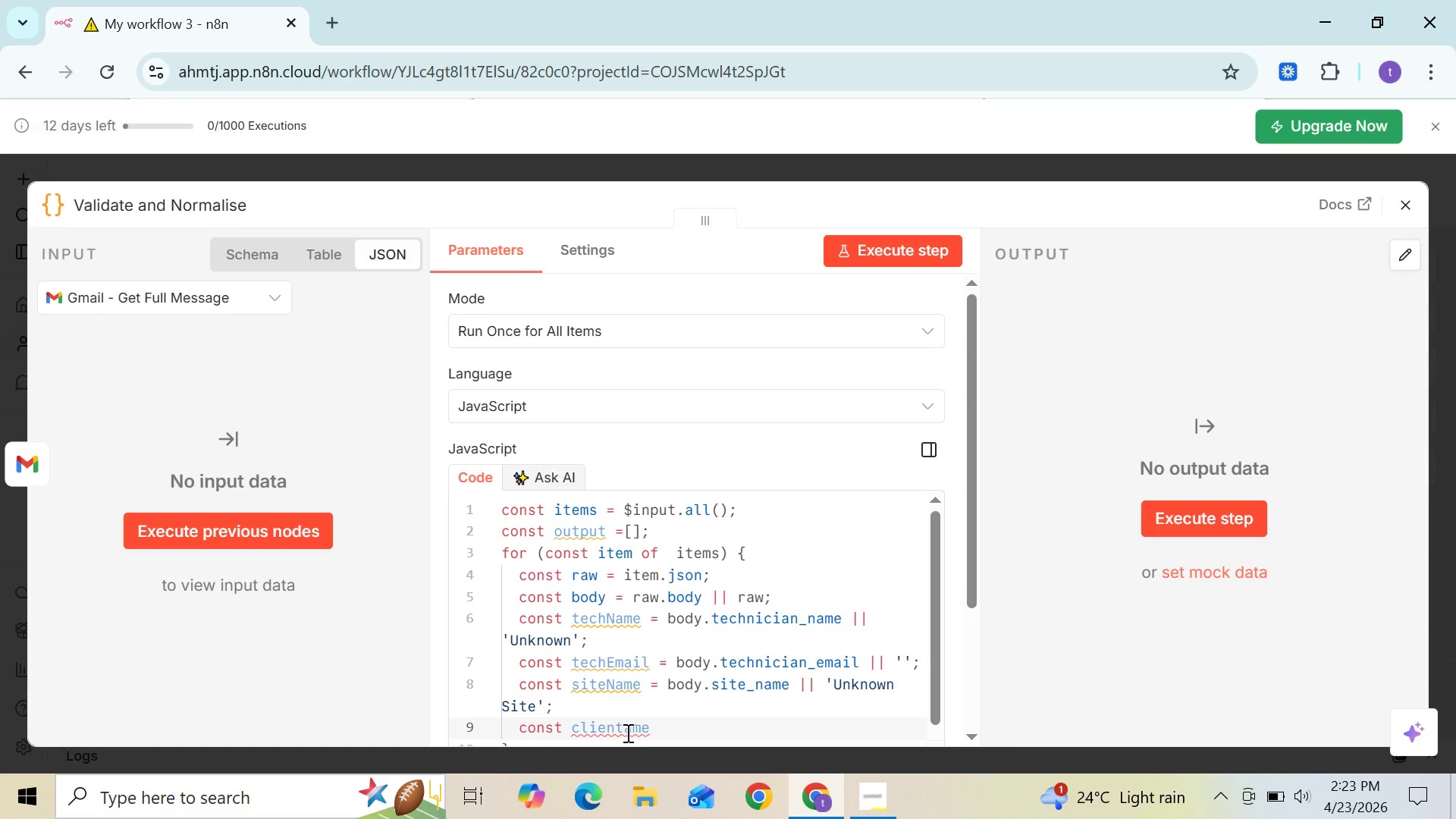 
left_click([625, 727])
 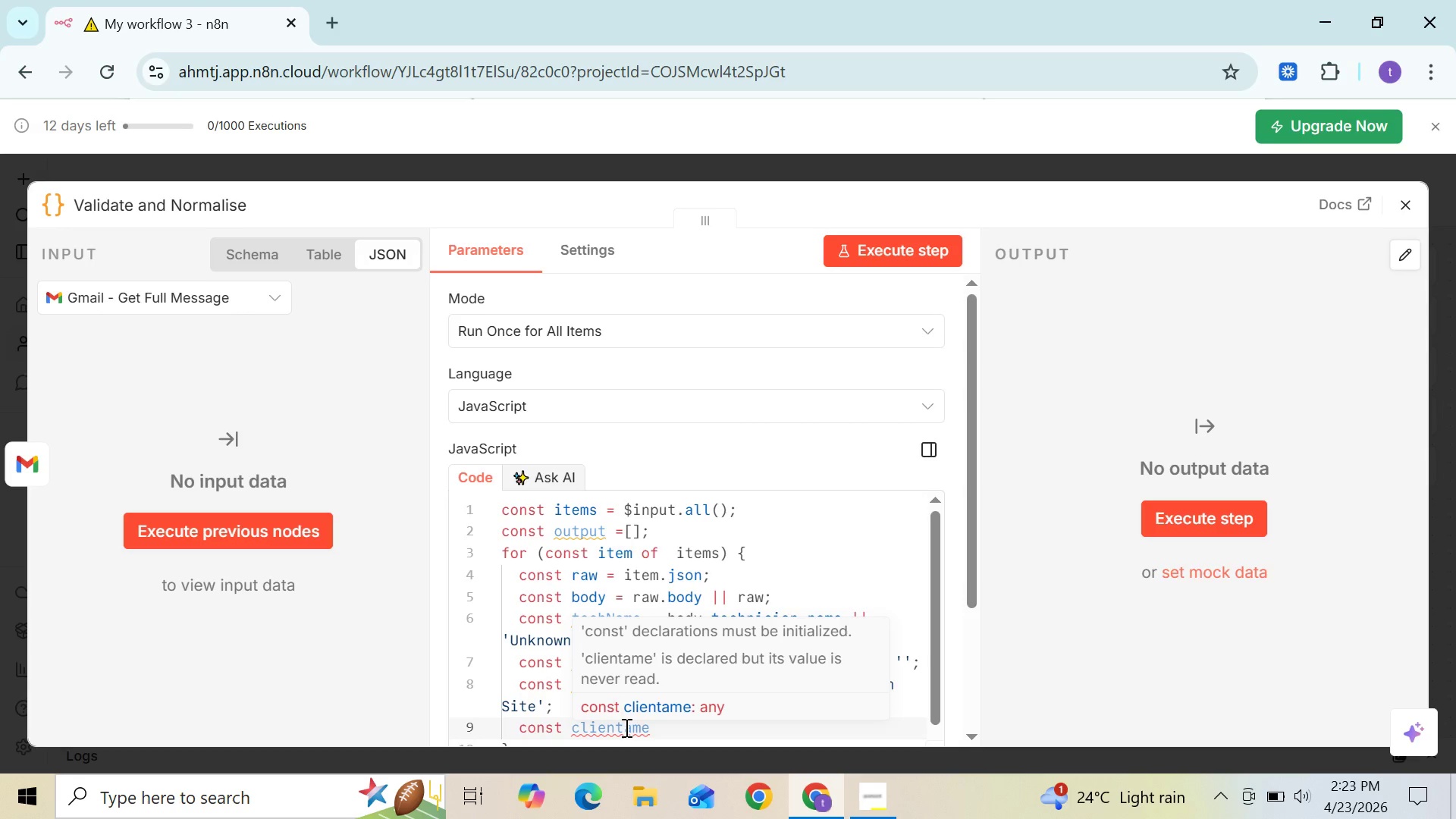 
key(Shift+N)
 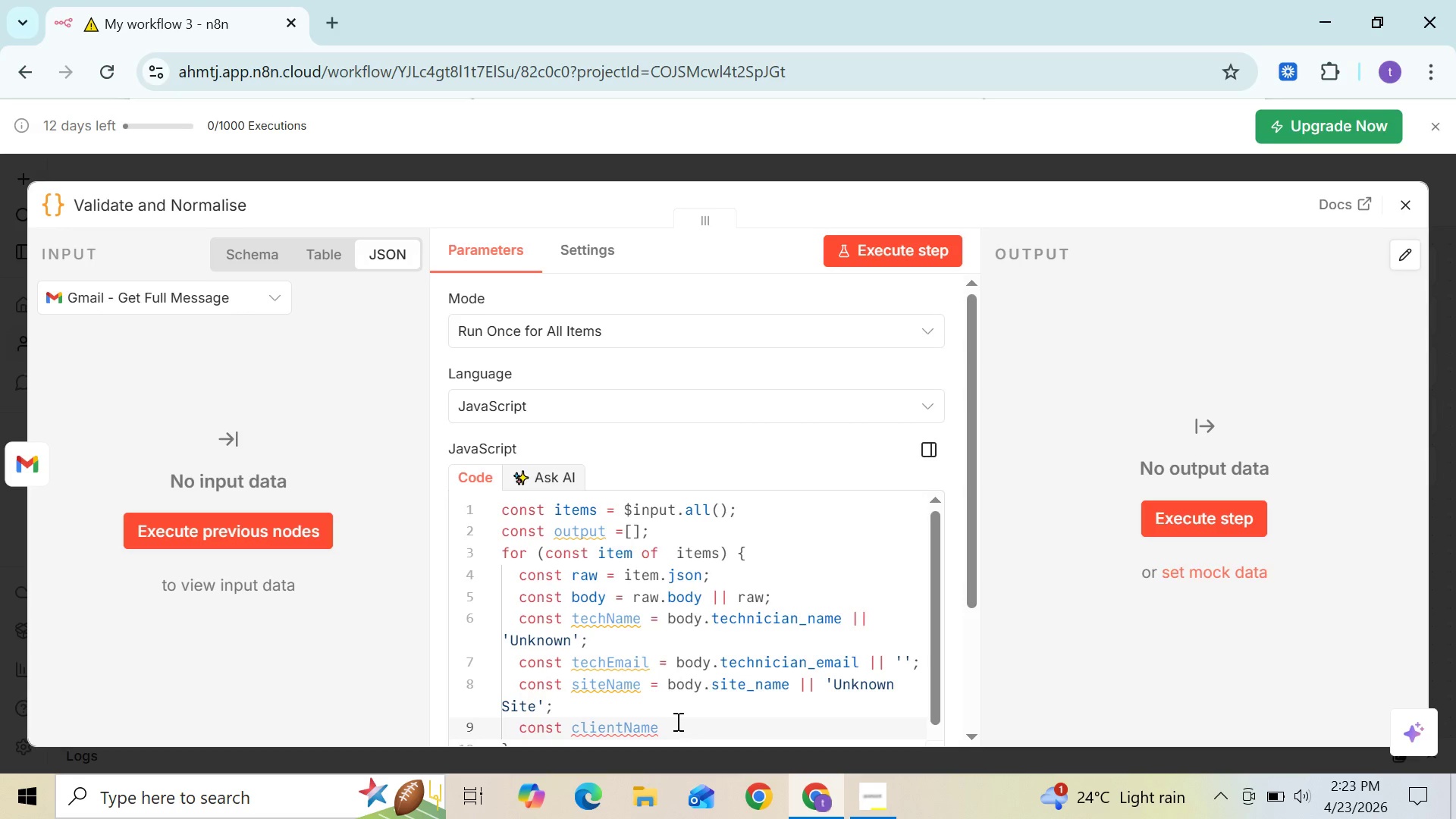 
wait(5.67)
 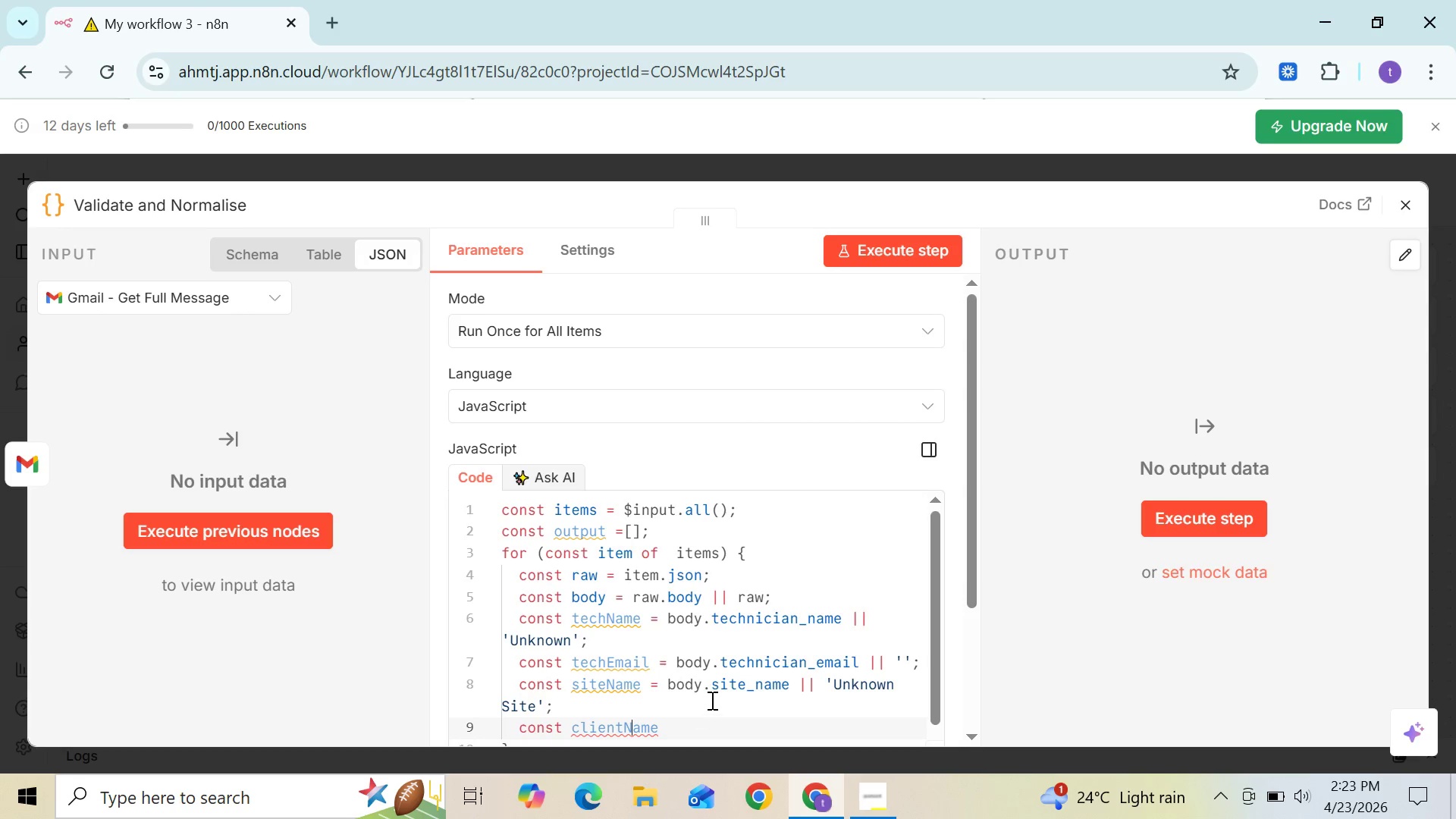 
key(ArrowRight)
 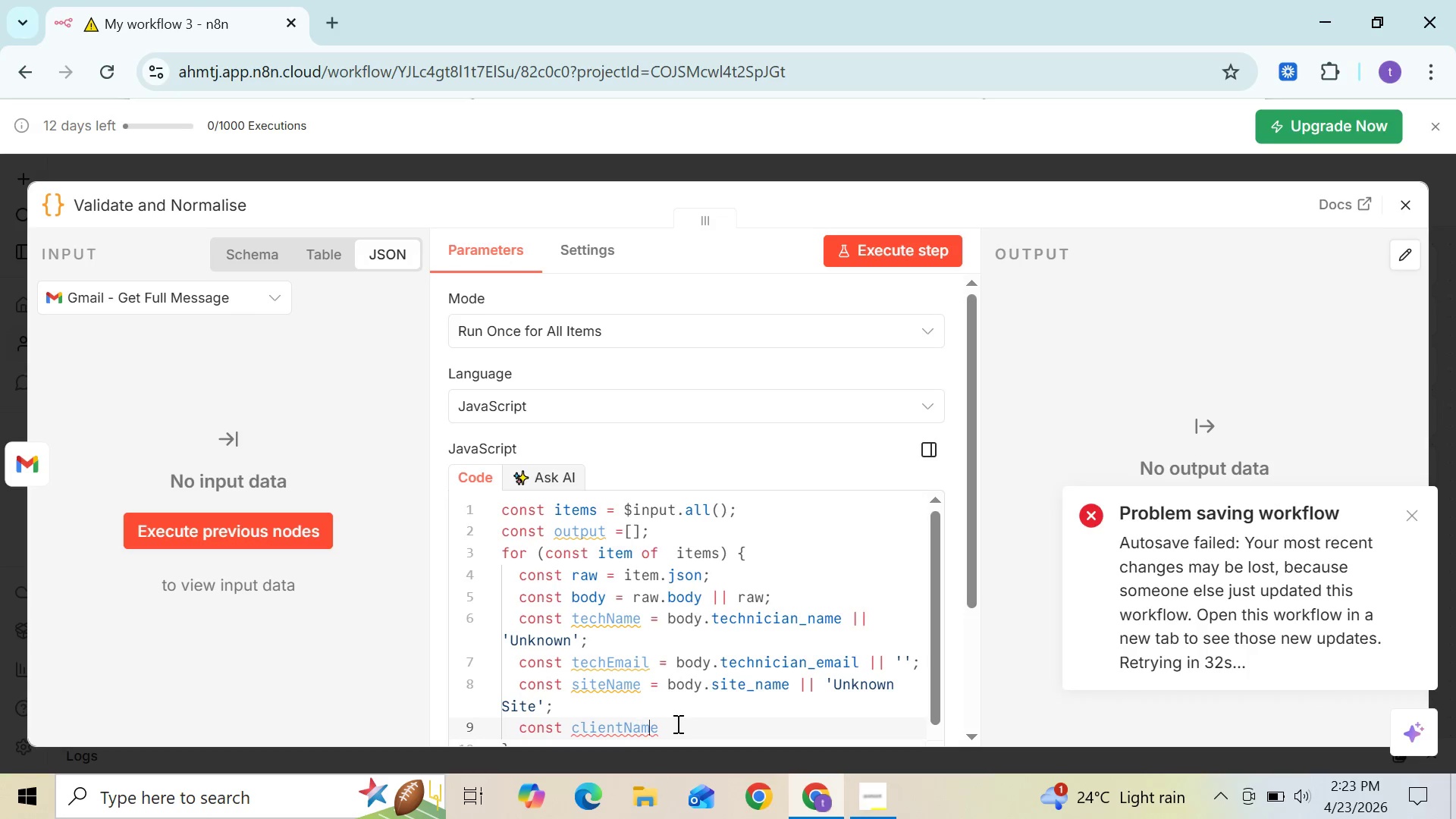 
key(ArrowRight)
 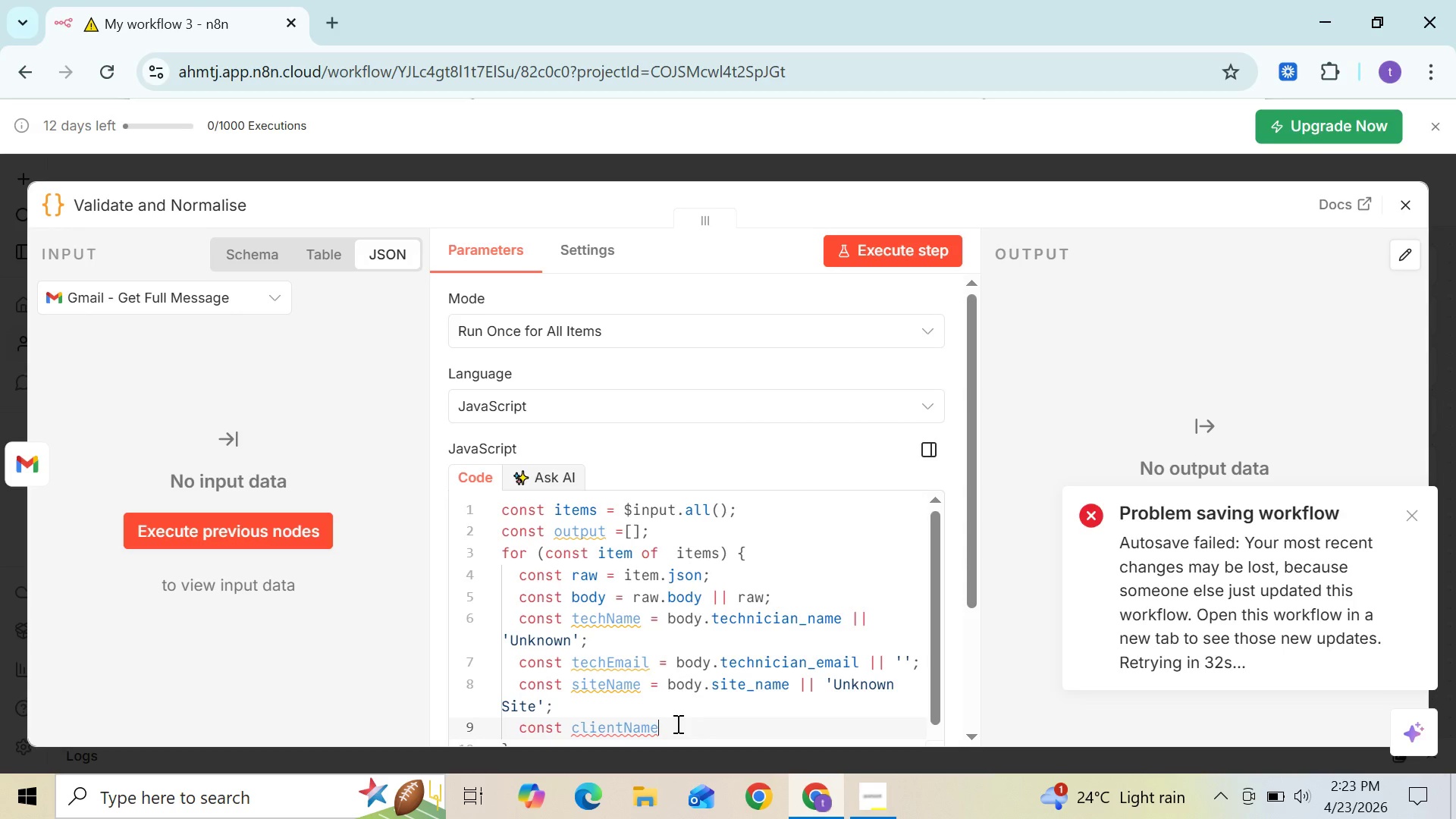 
key(ArrowRight)
 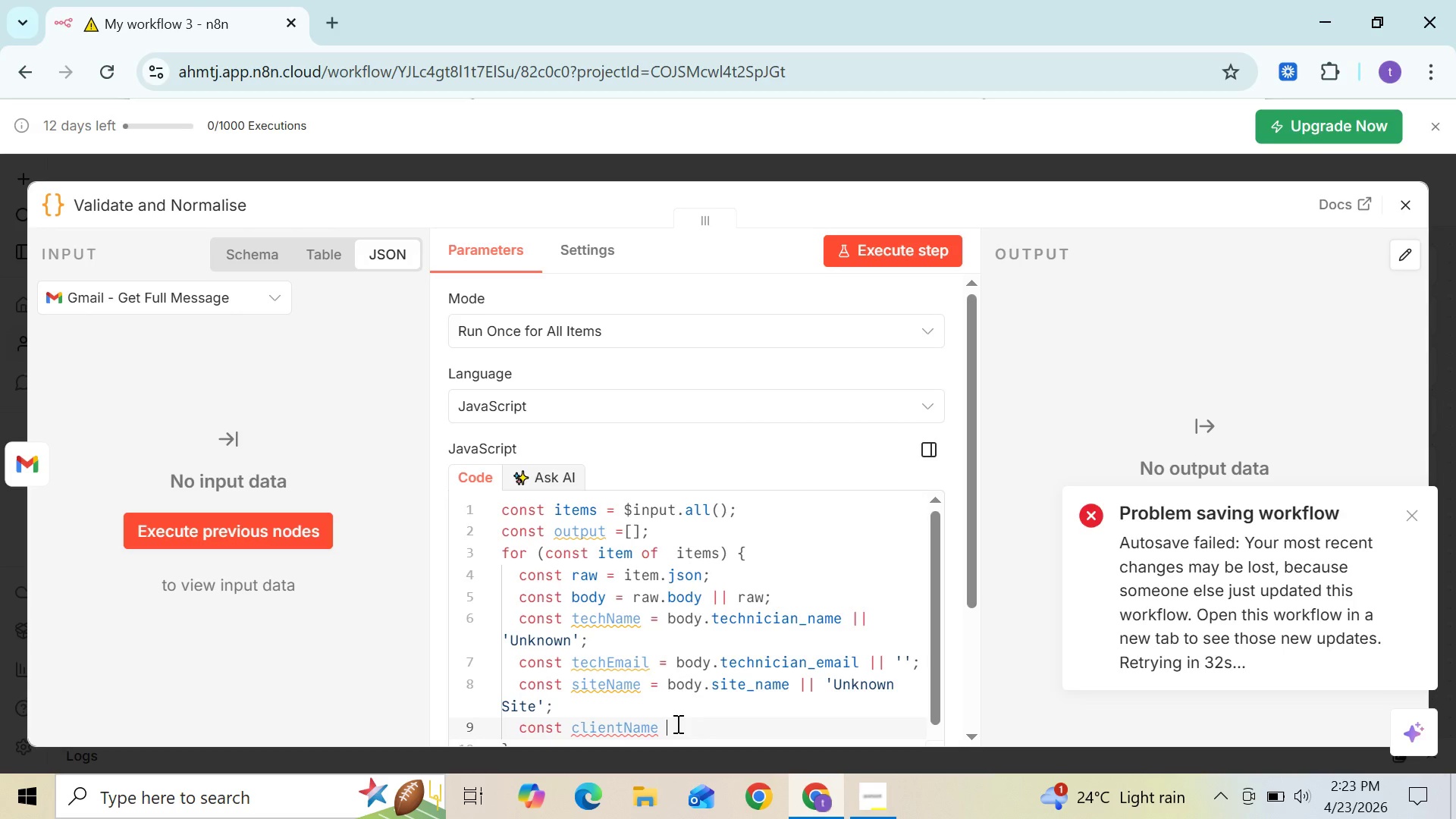 
key(Space)
 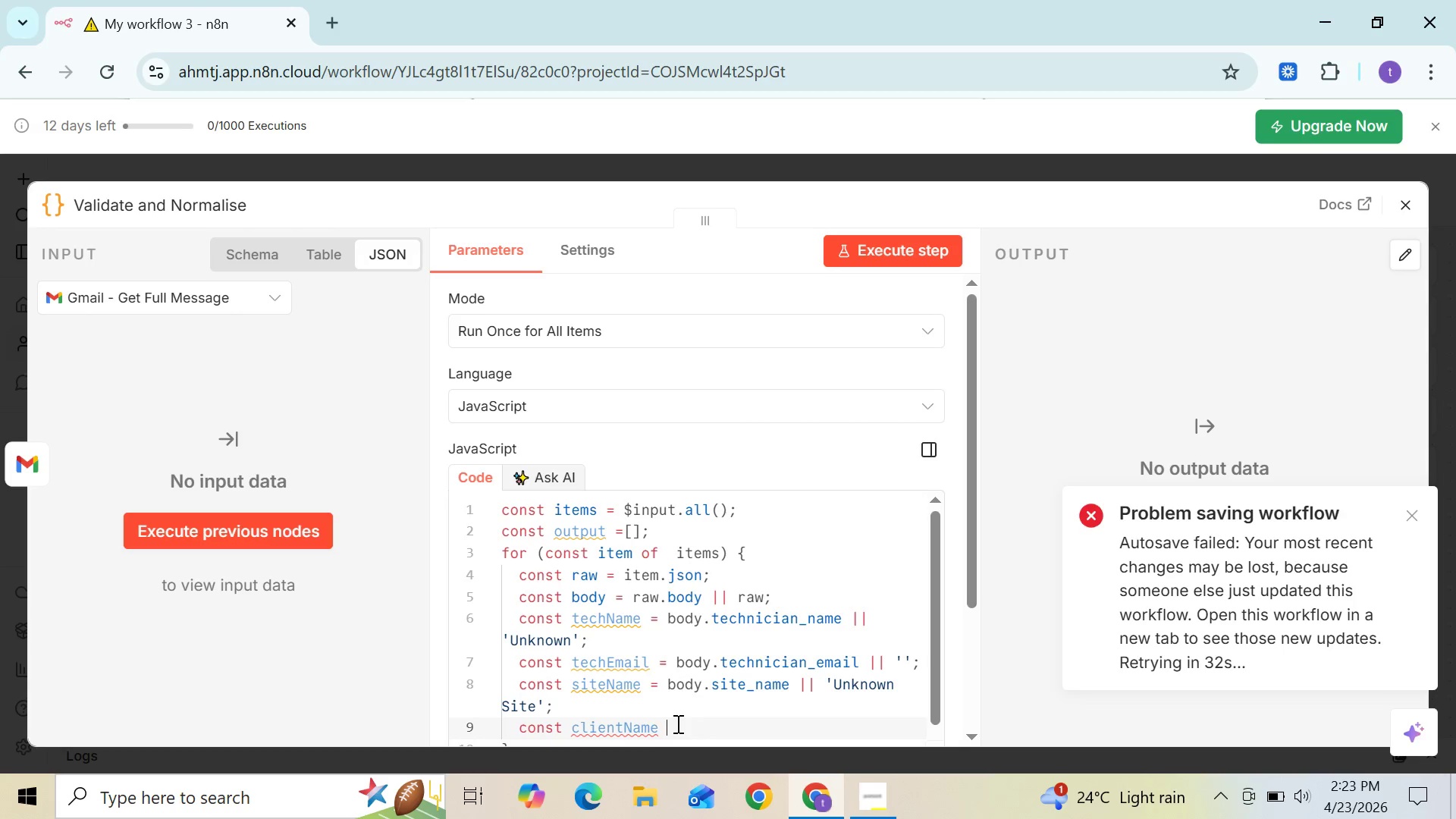 
key(Equal)
 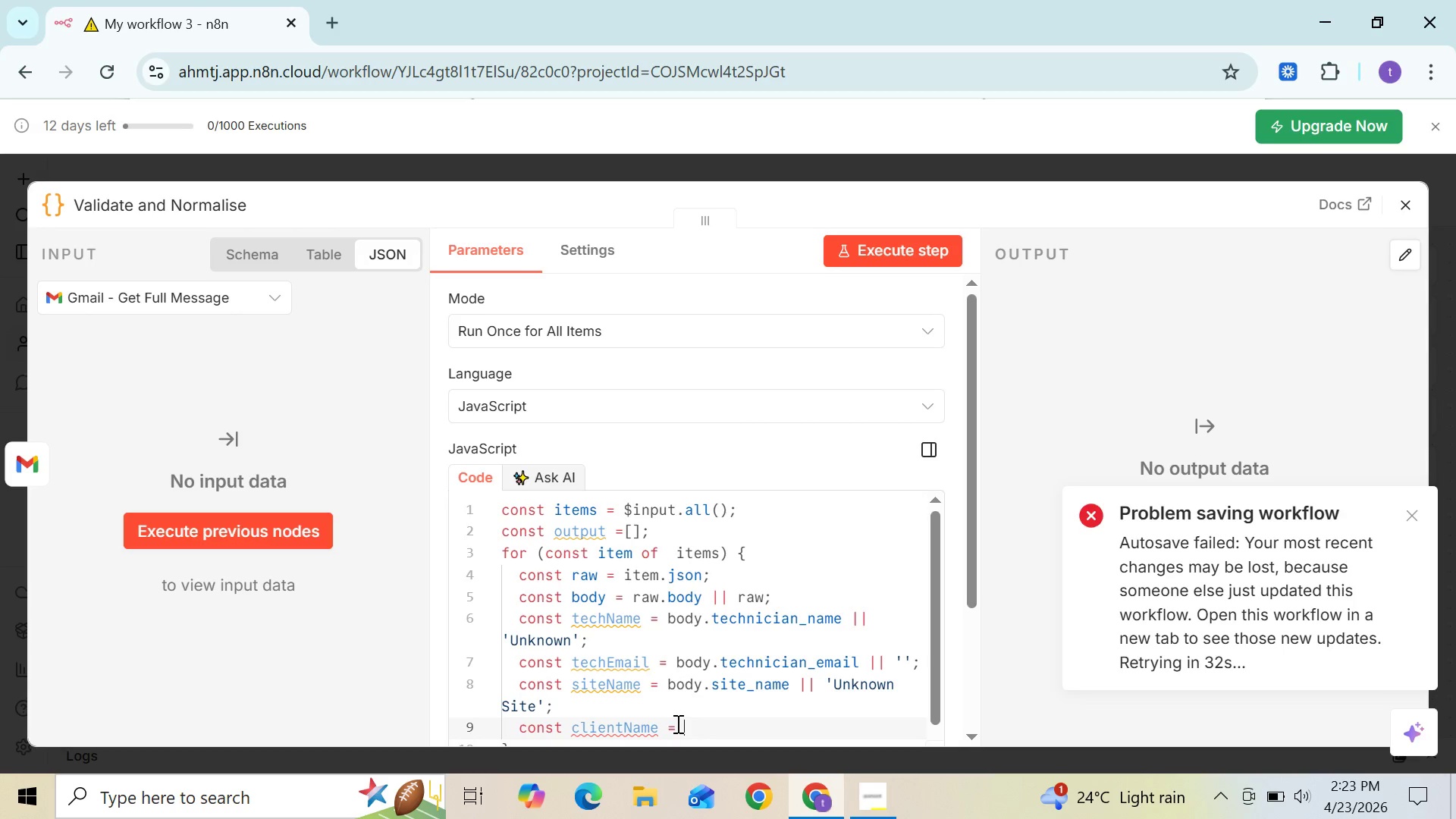 
key(Space)
 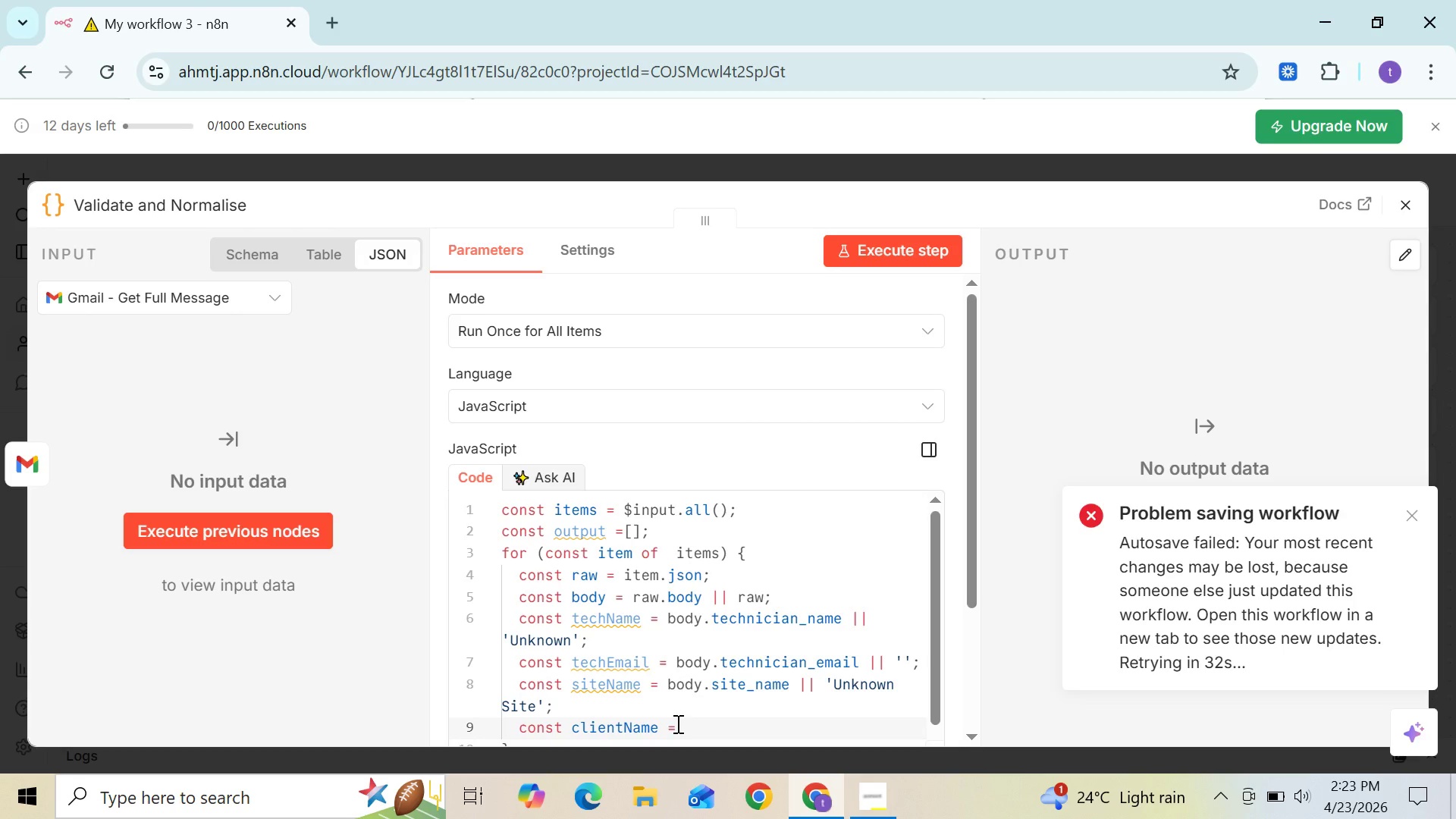 
wait(5.7)
 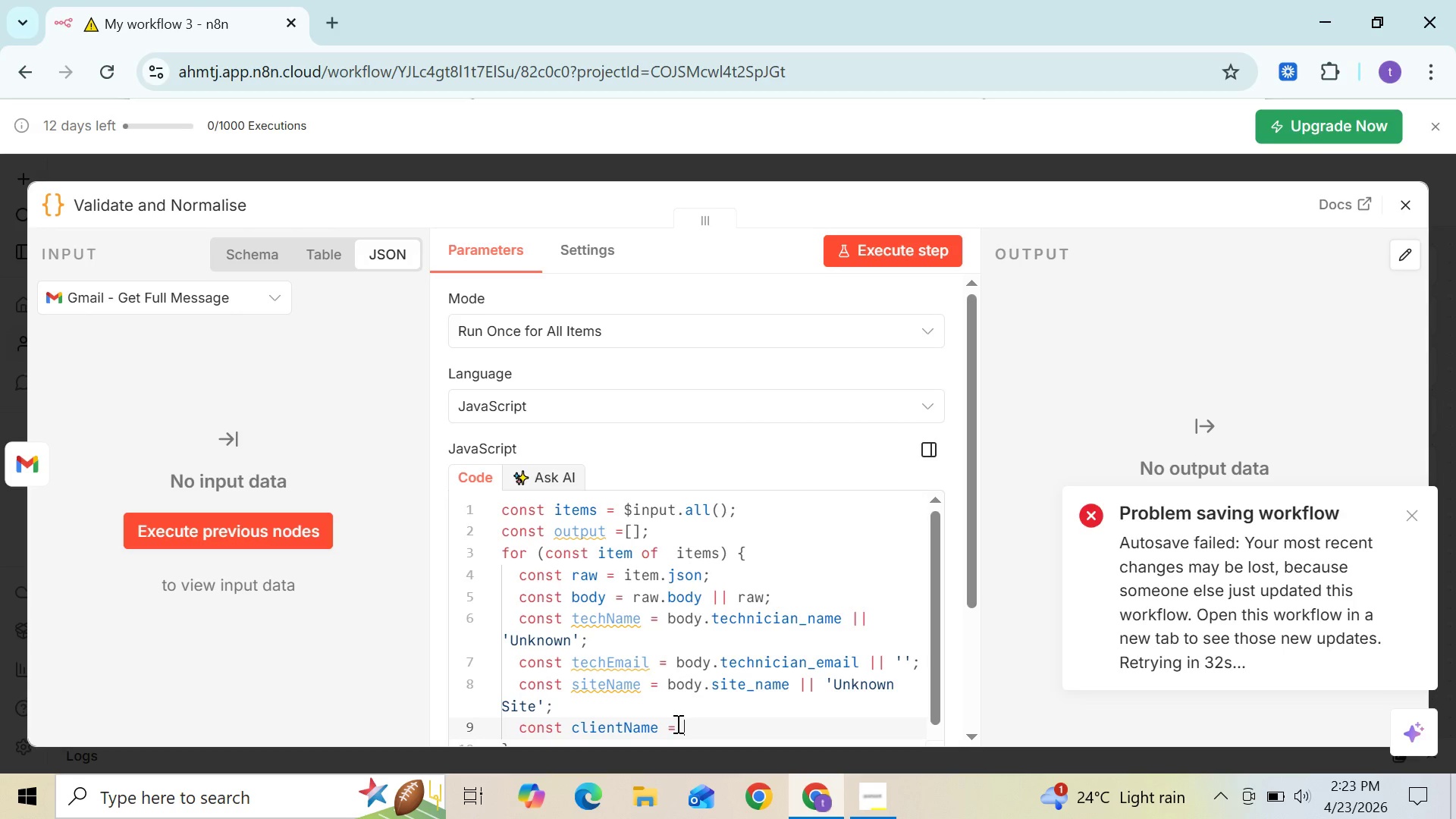 
type(body)
 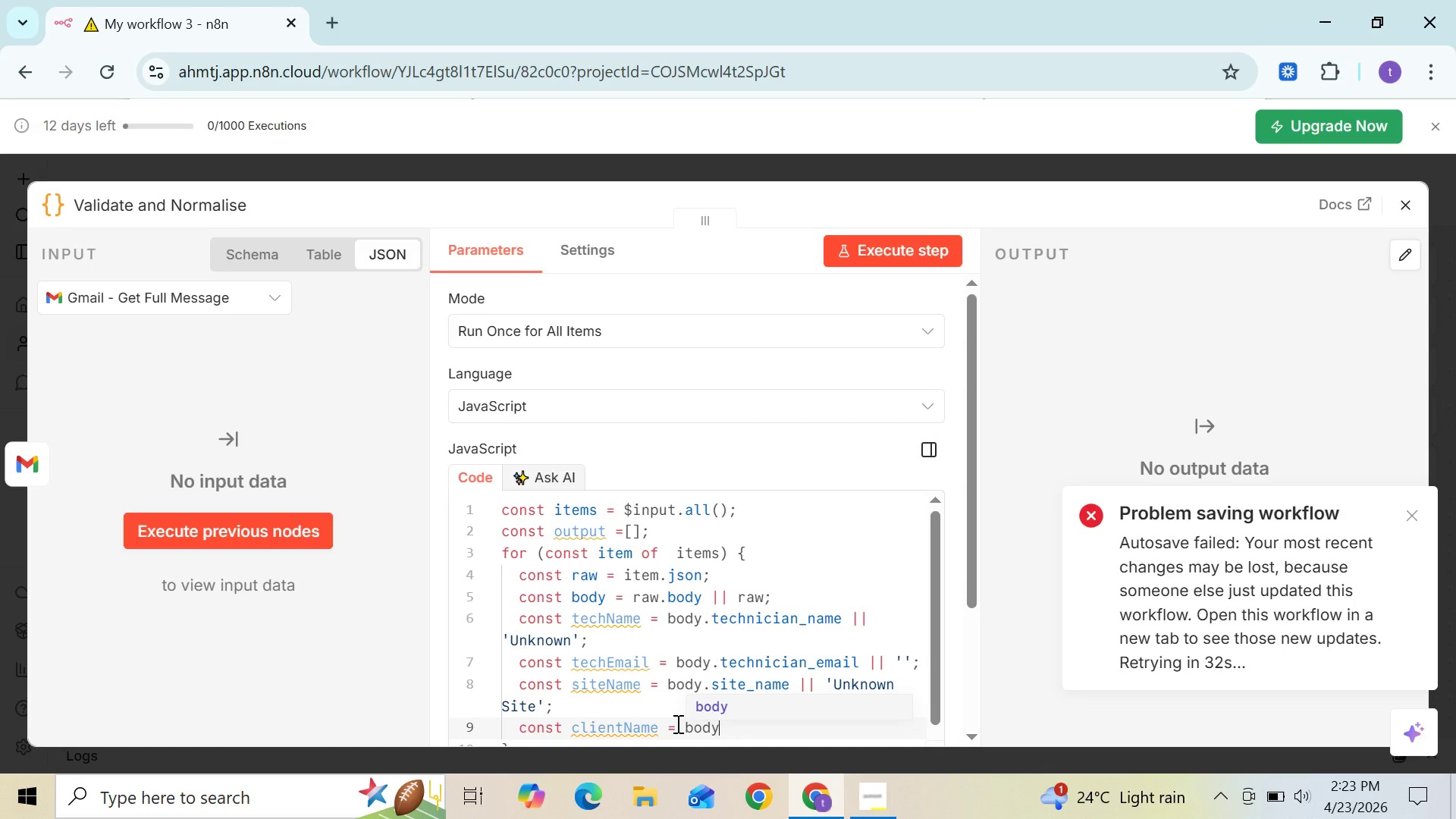 
type(.client_name)
 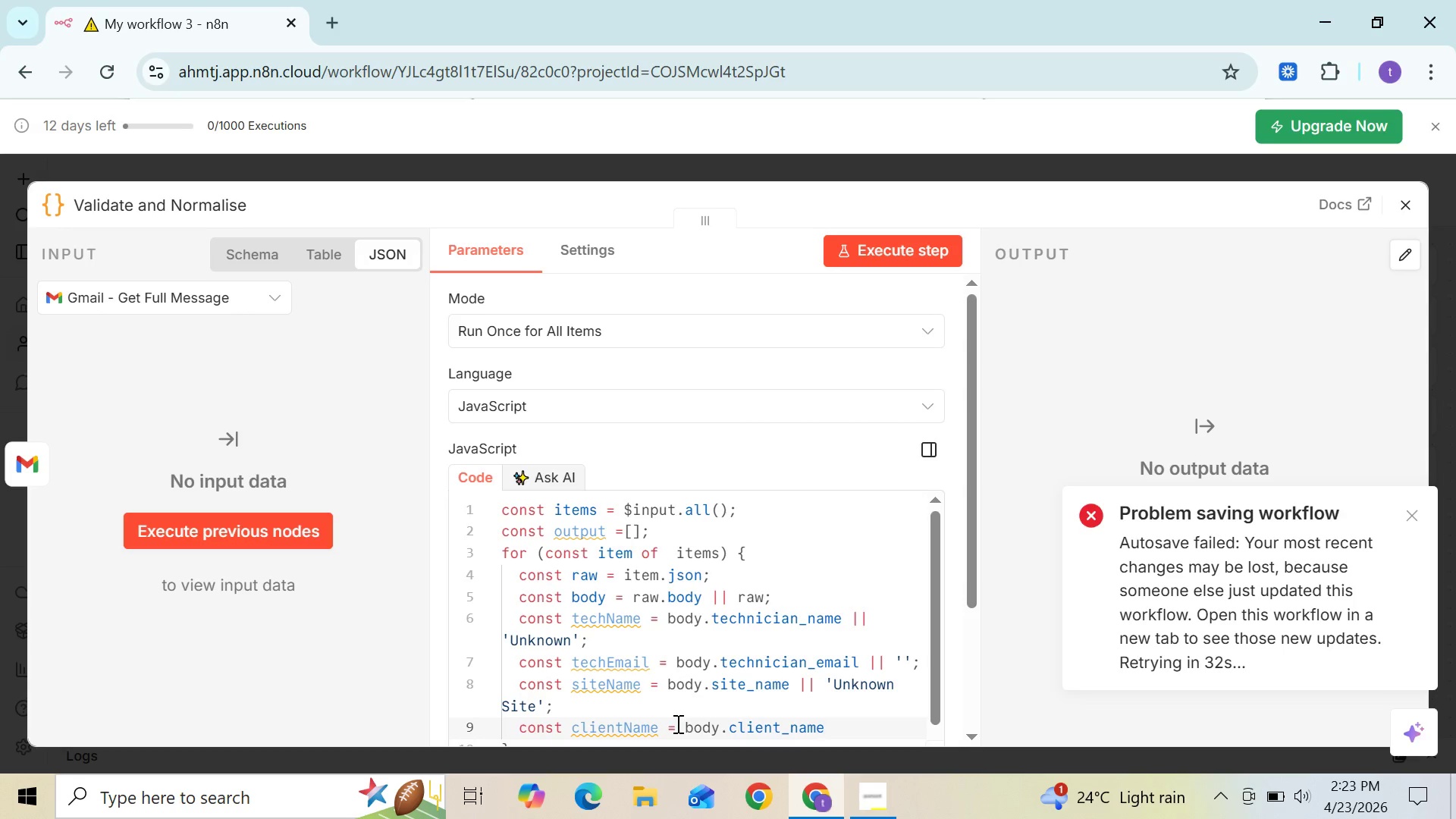 
wait(5.14)
 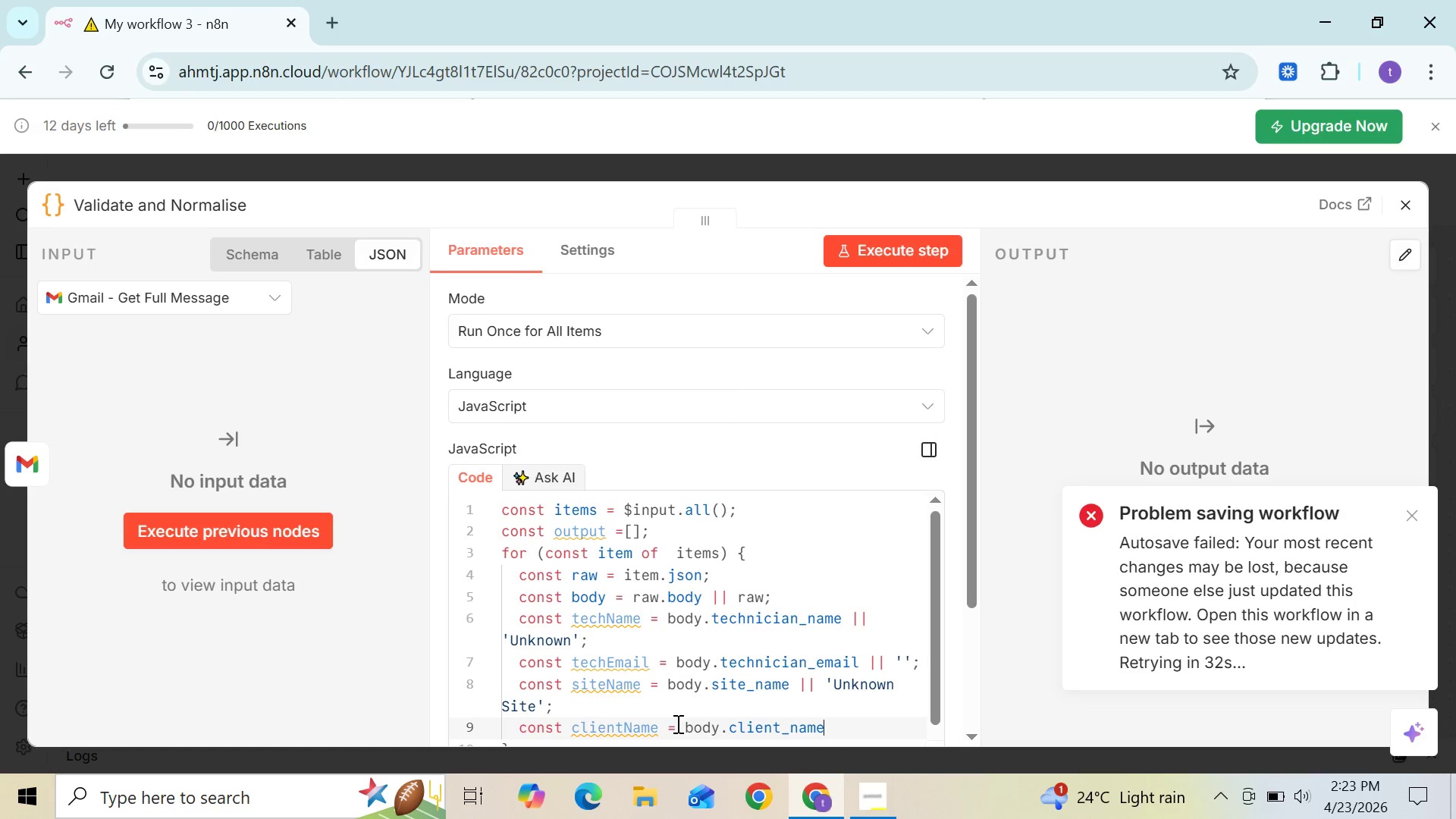 
type( || 'u)
key(Backspace)
type(Unknown )
 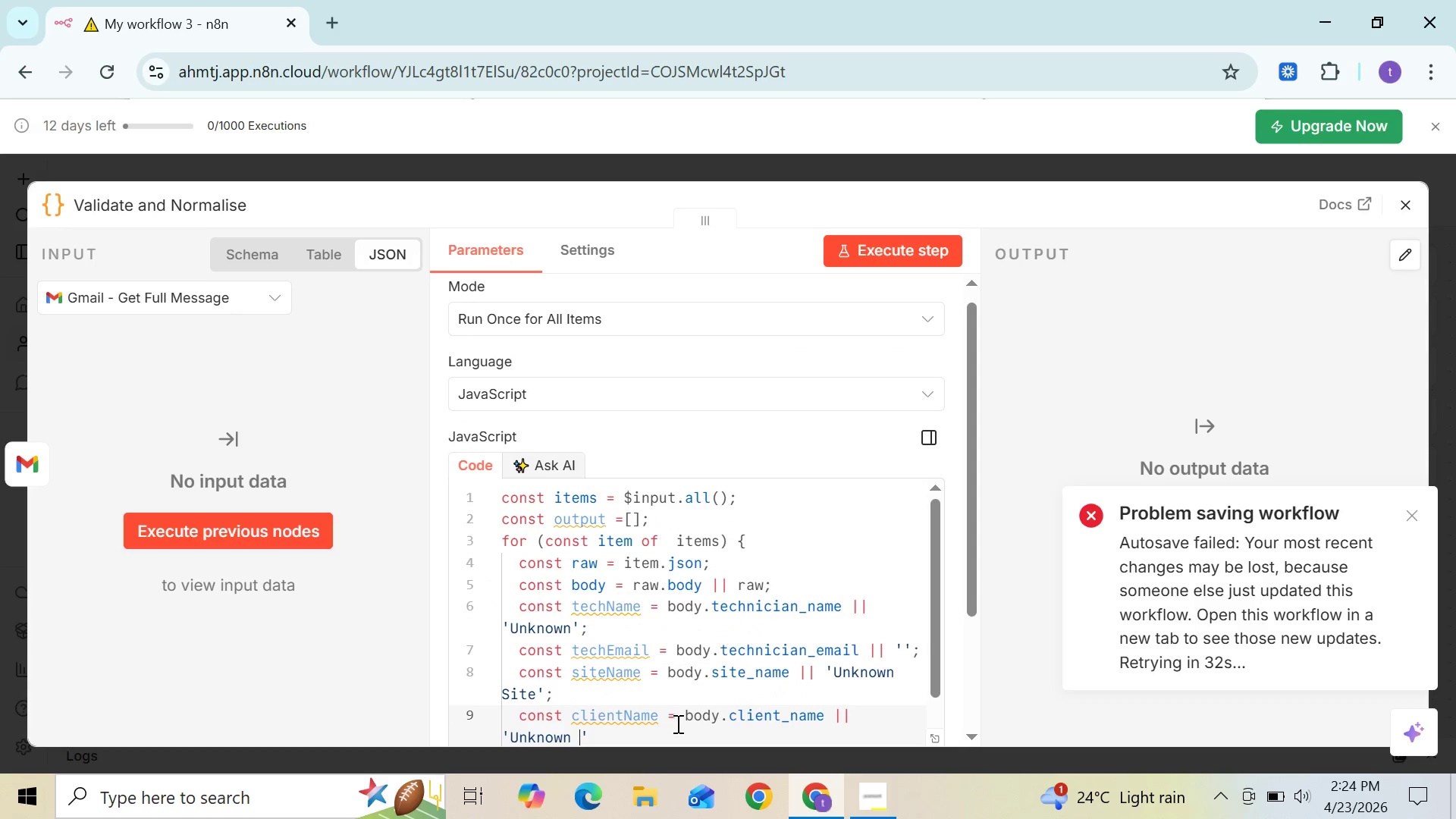 
wait(5.89)
 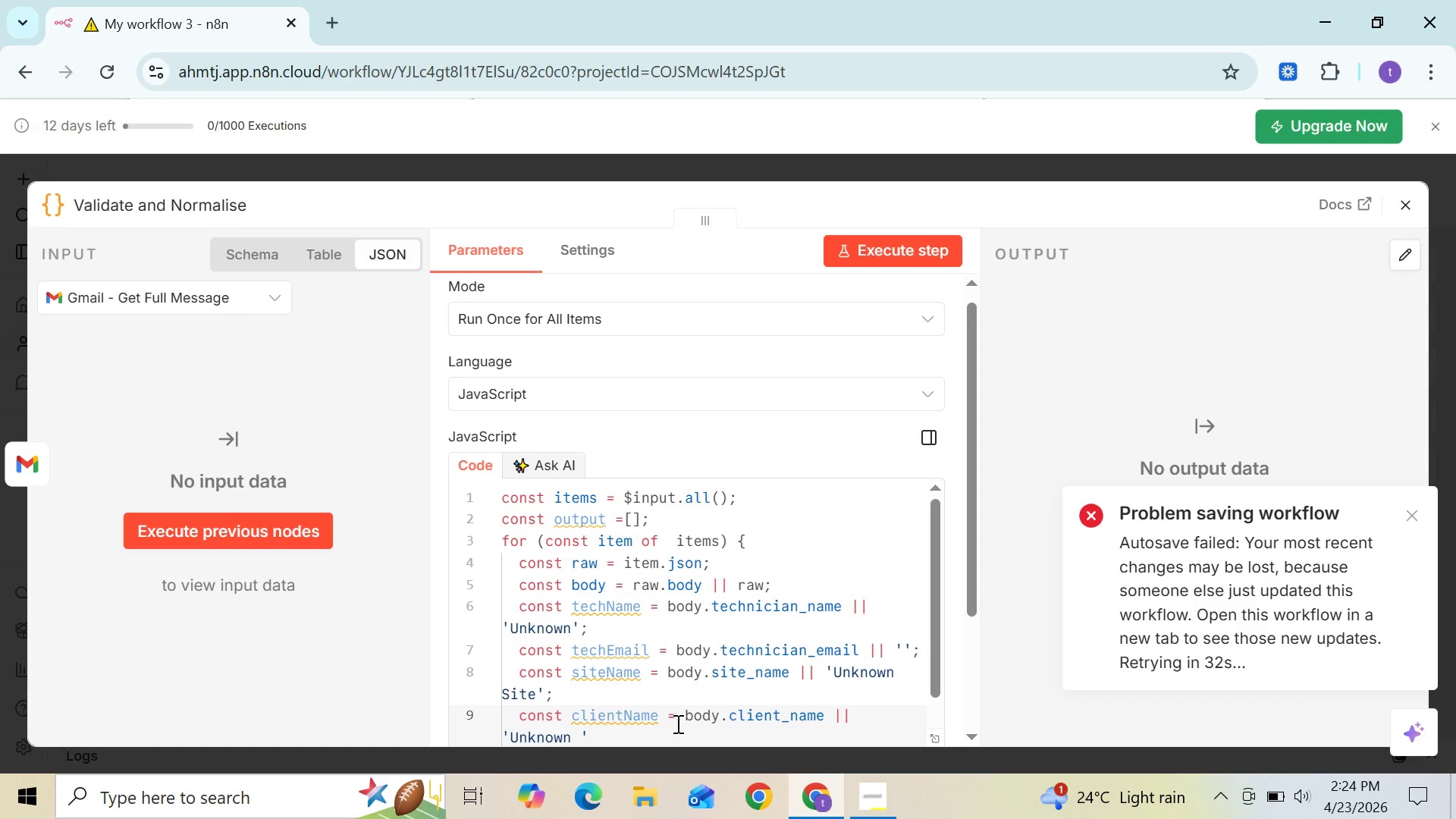 
type(Client)
 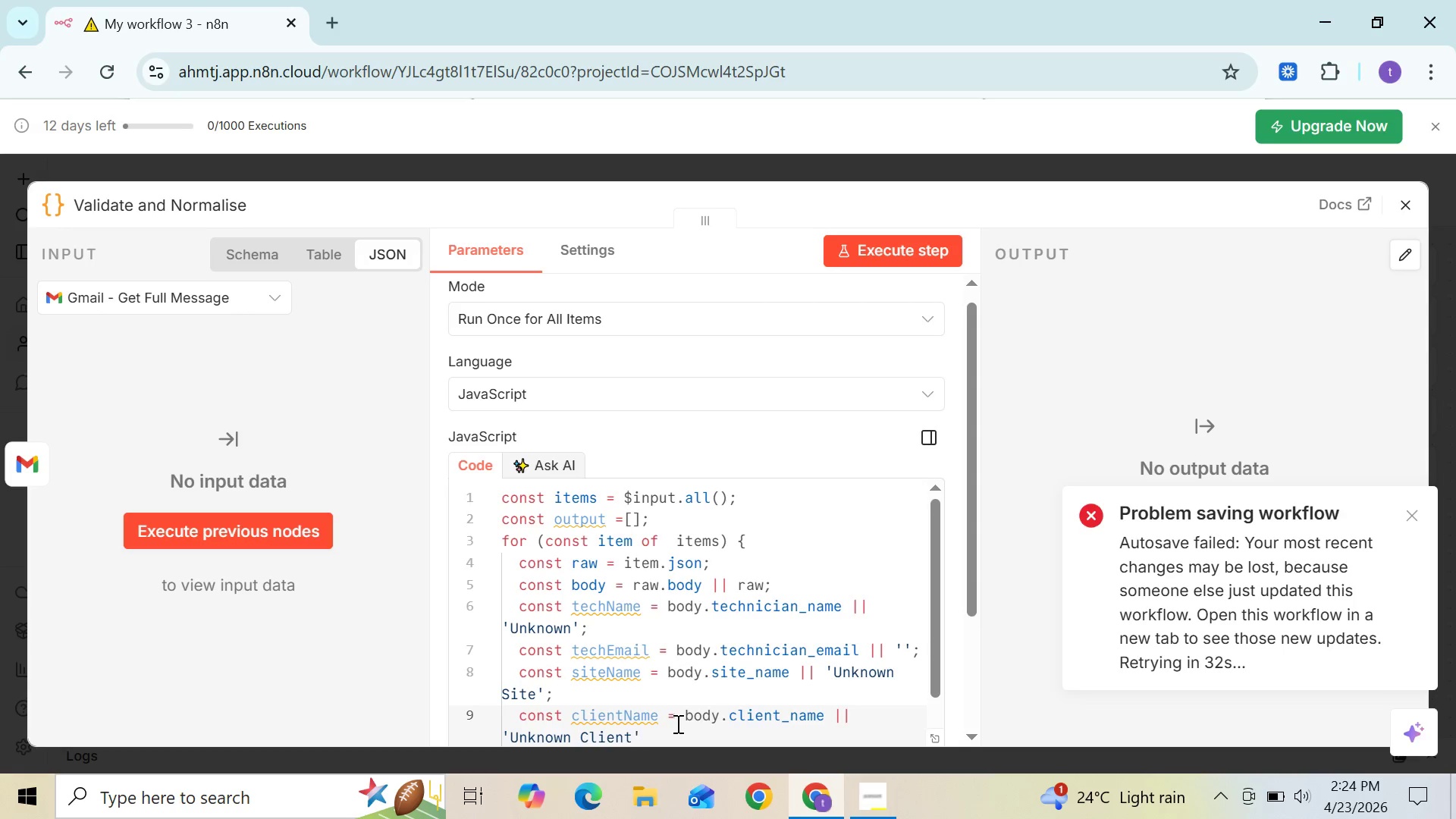 
key(ArrowRight)
 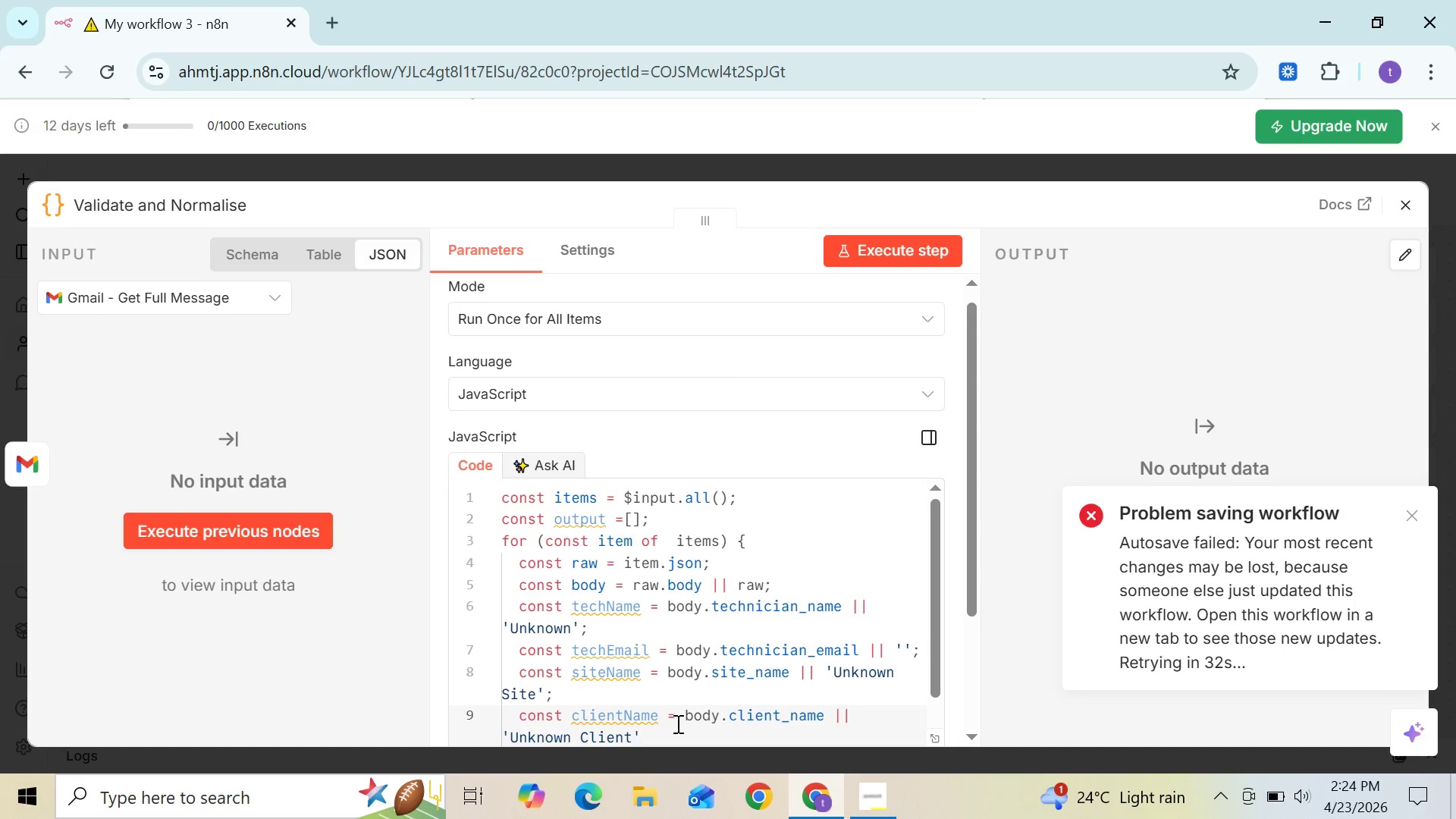 
key(Semicolon)
 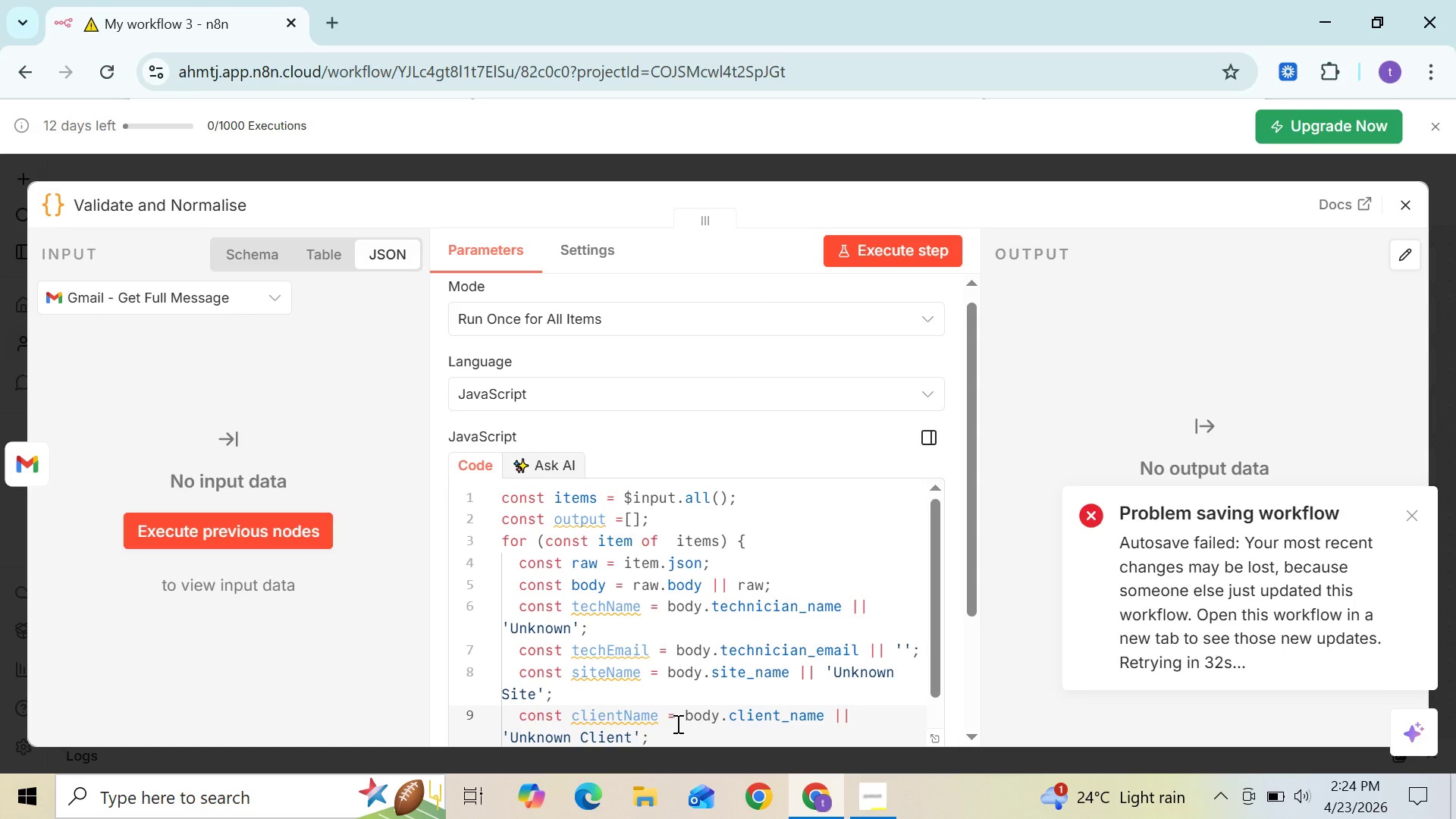 
key(Enter)
 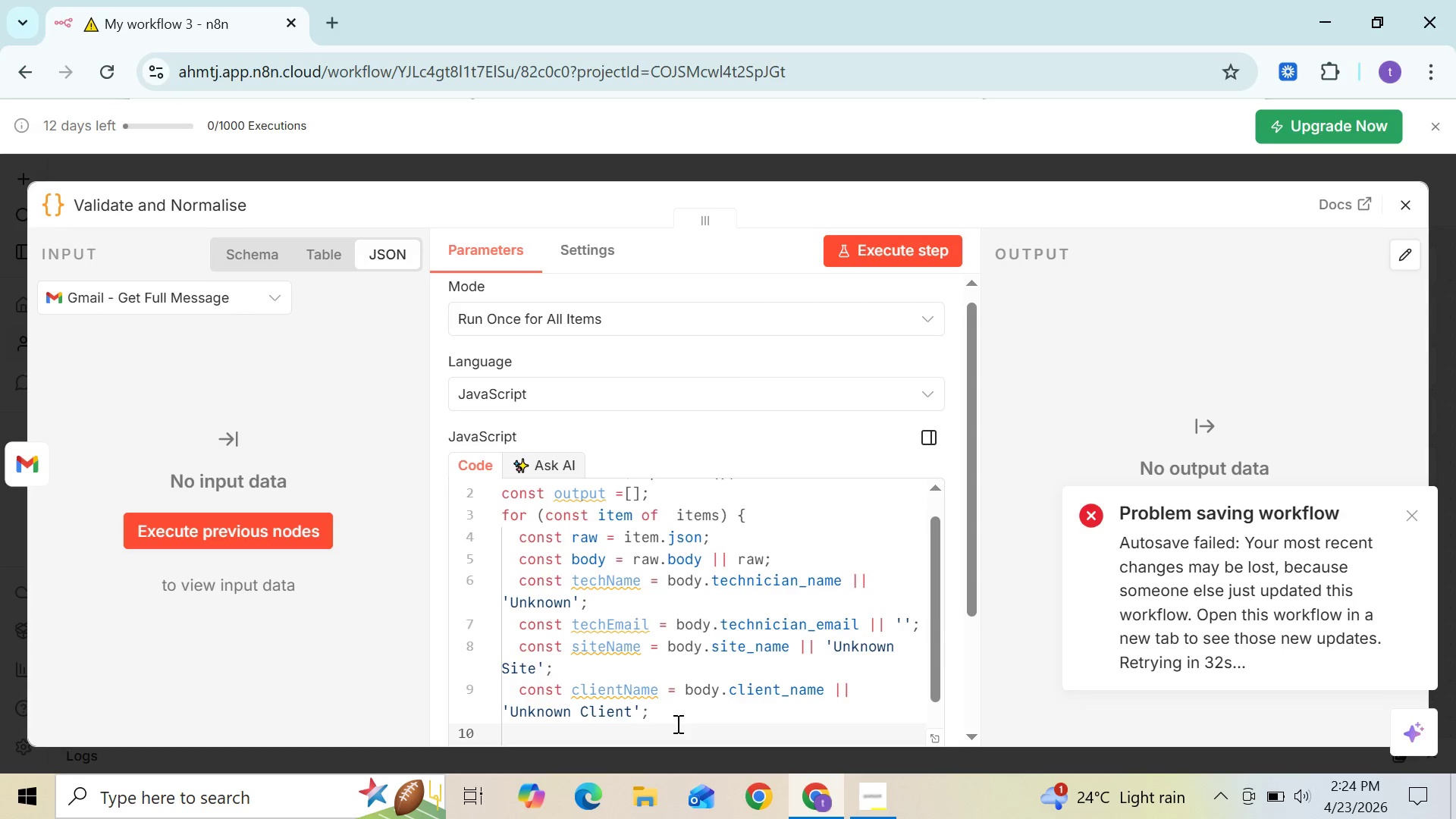 
wait(12.72)
 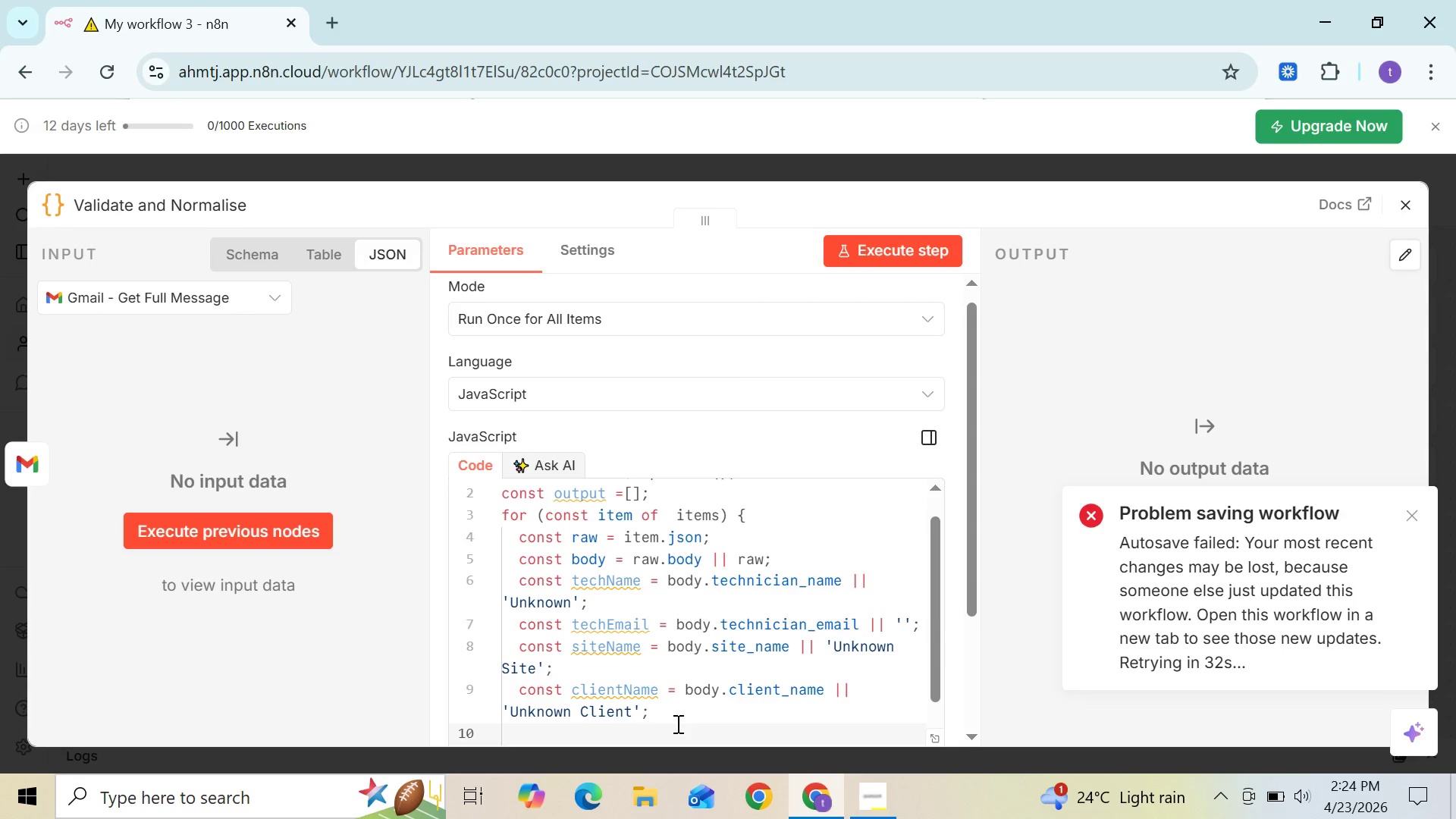 
type(audit)
key(Backspace)
key(Backspace)
key(Backspace)
key(Backspace)
key(Backspace)
type(const )
 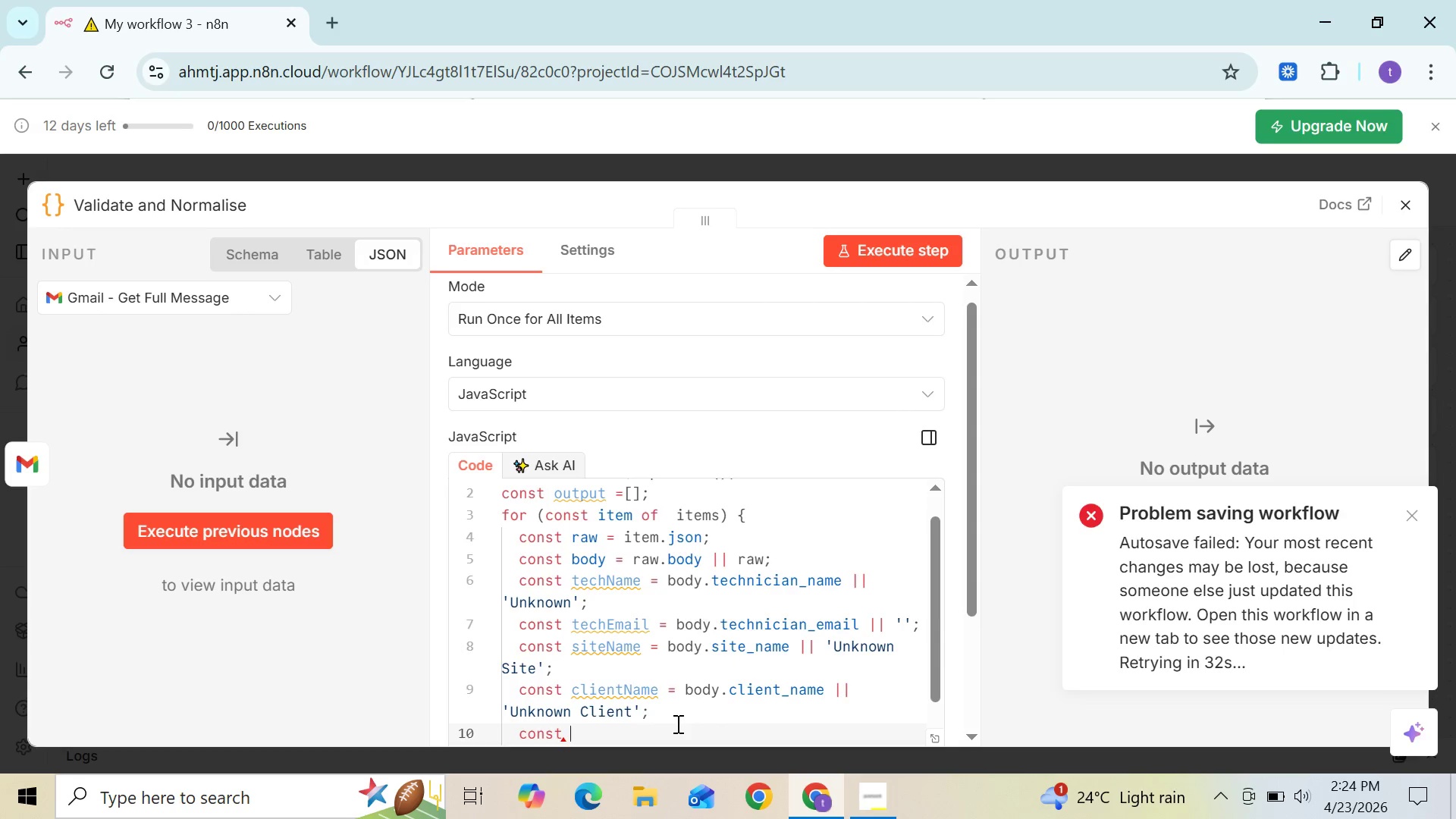 
wait(7.86)
 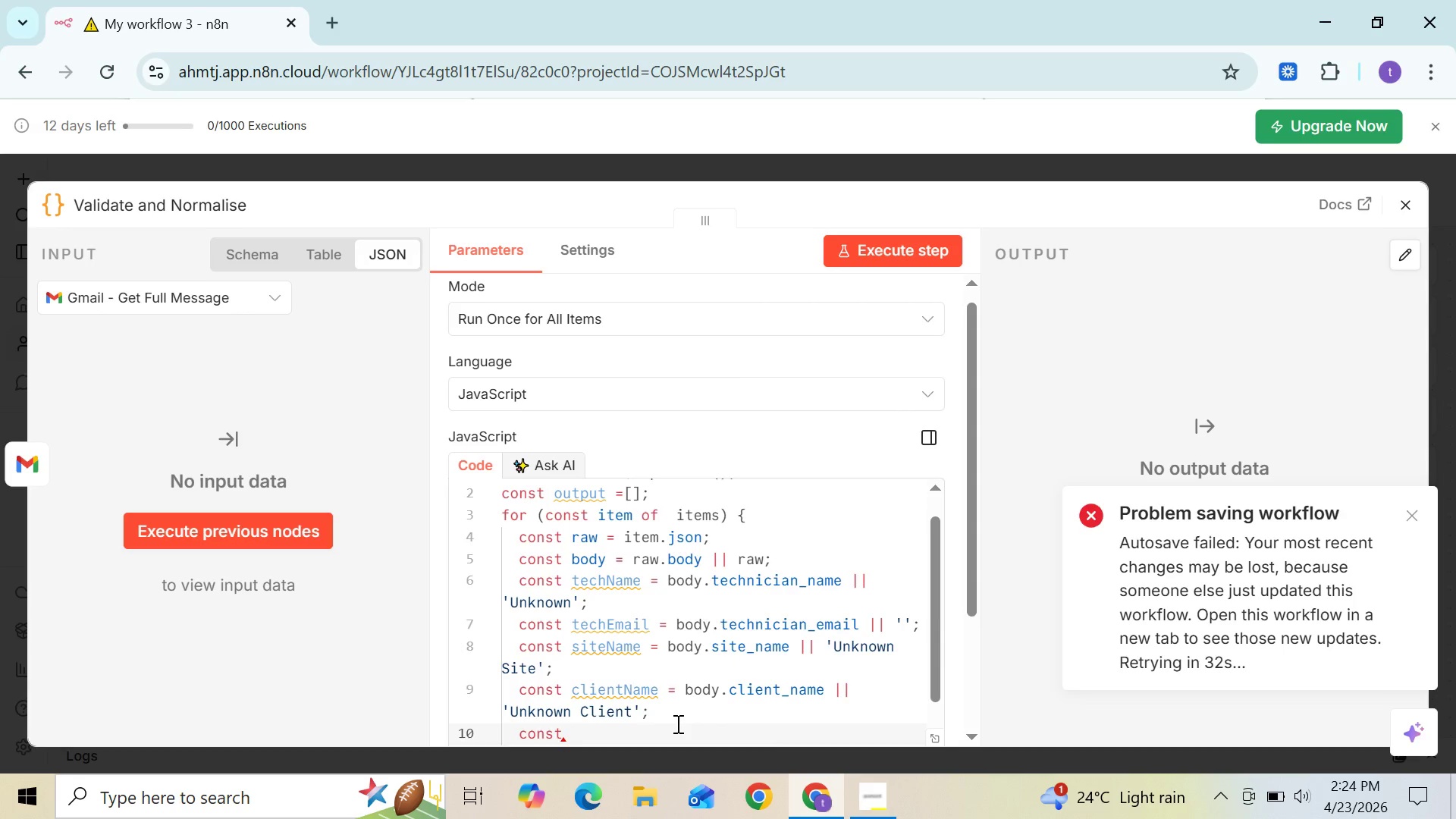 
type(auditF)
key(Backspace)
type(Date)
 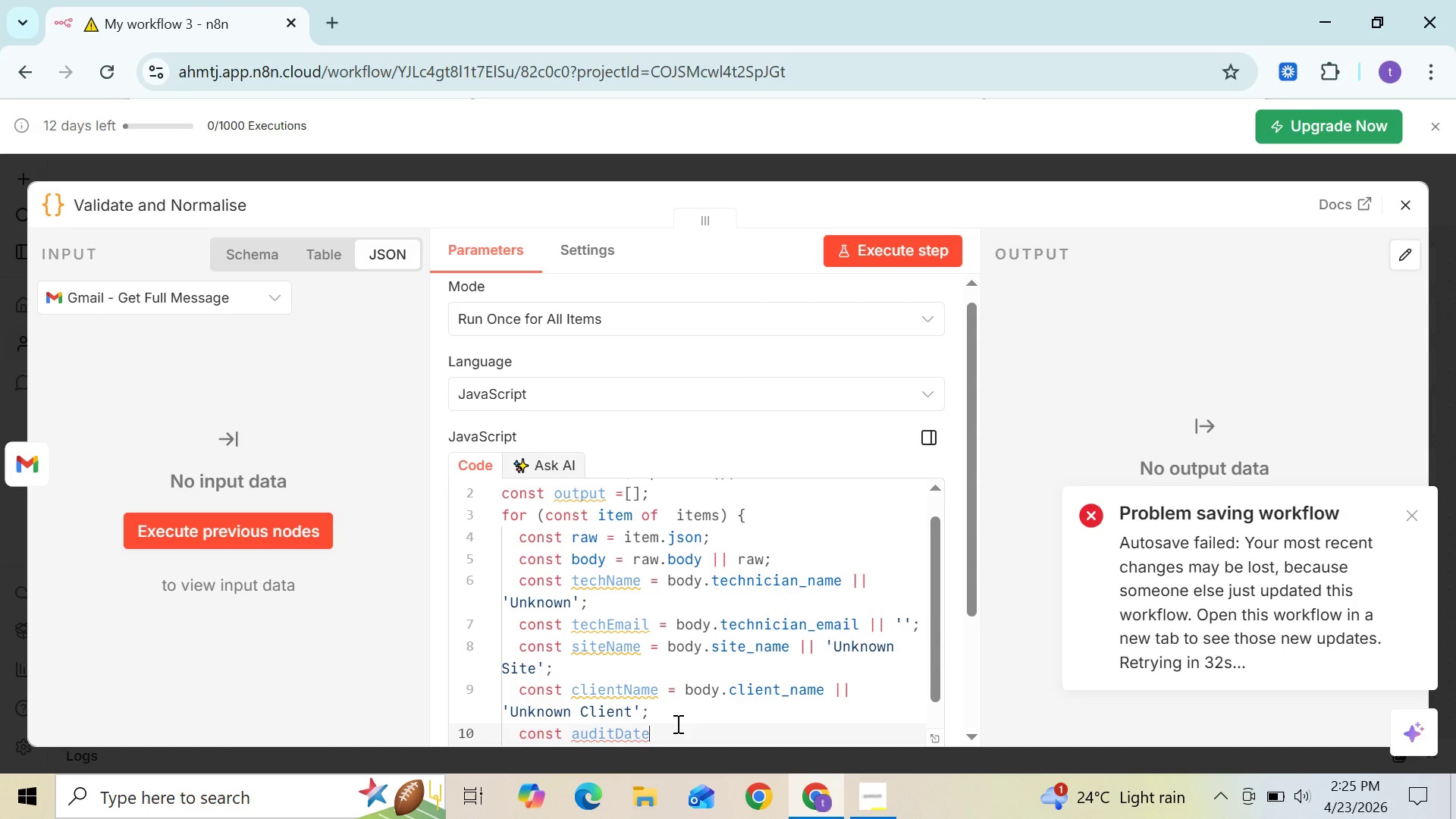 
key(Space)
 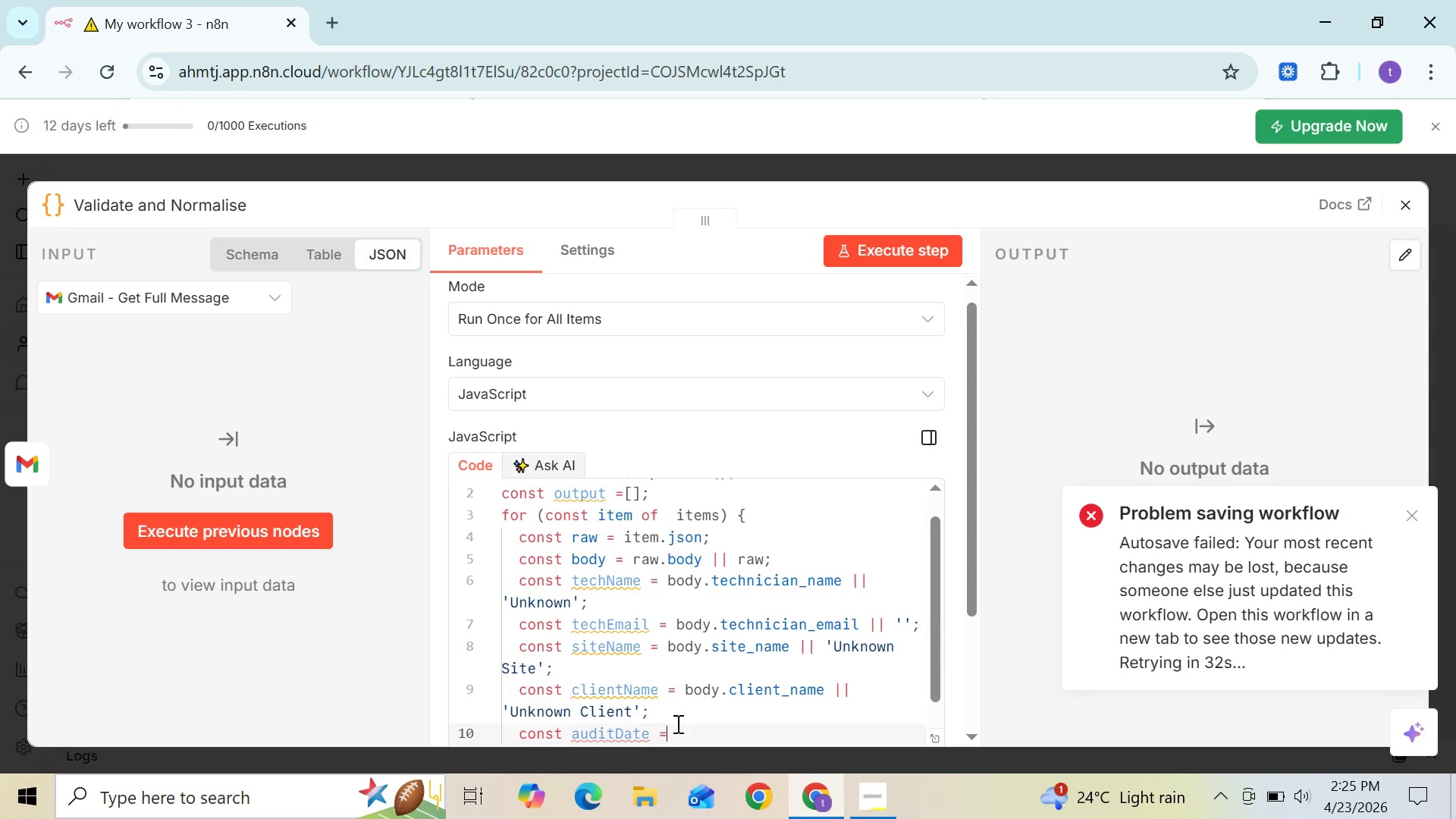 
key(Equal)
 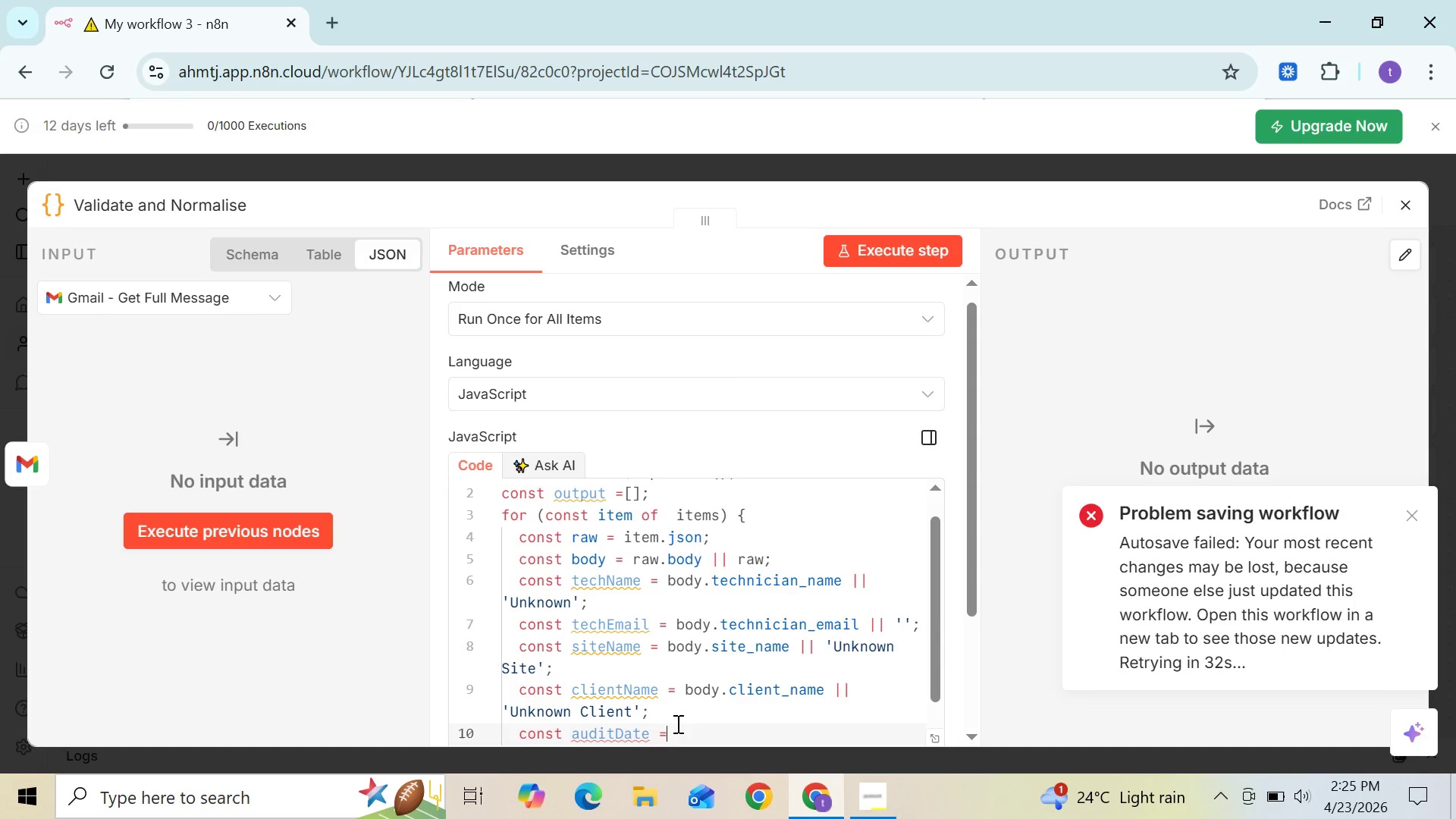 
key(Space)
 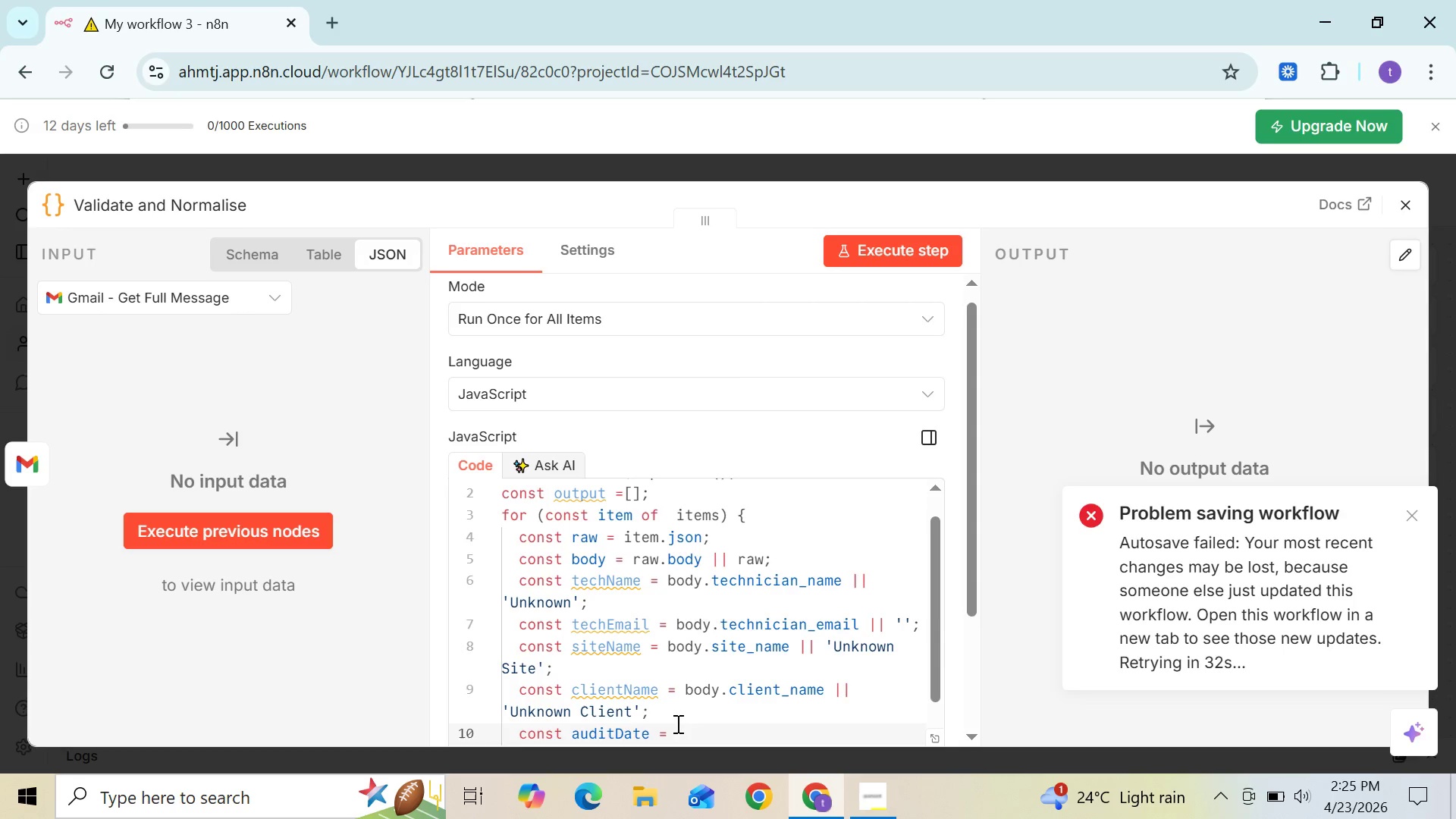 
type(body.audite)
 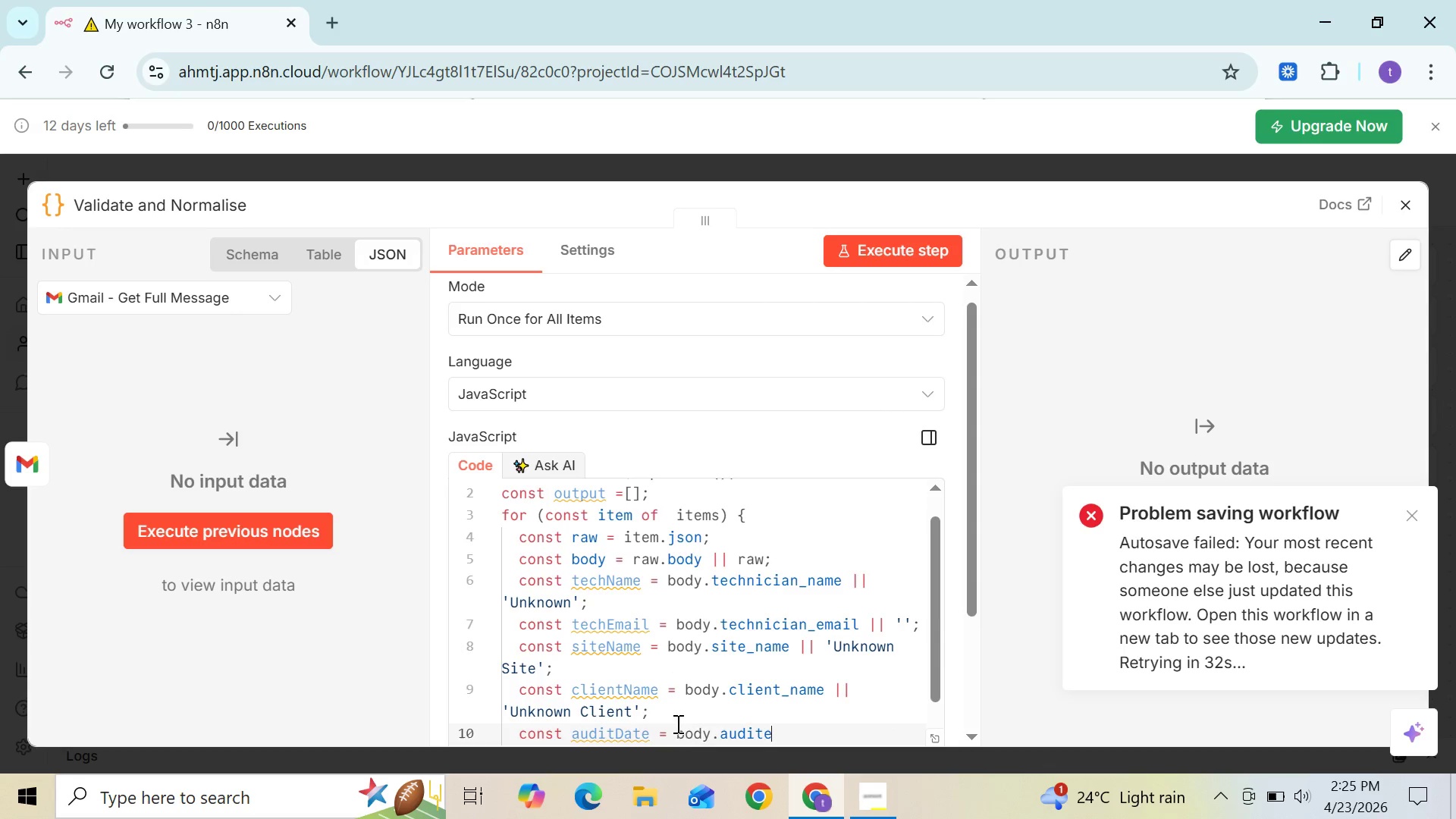 
key(Backspace)
type(_date)
 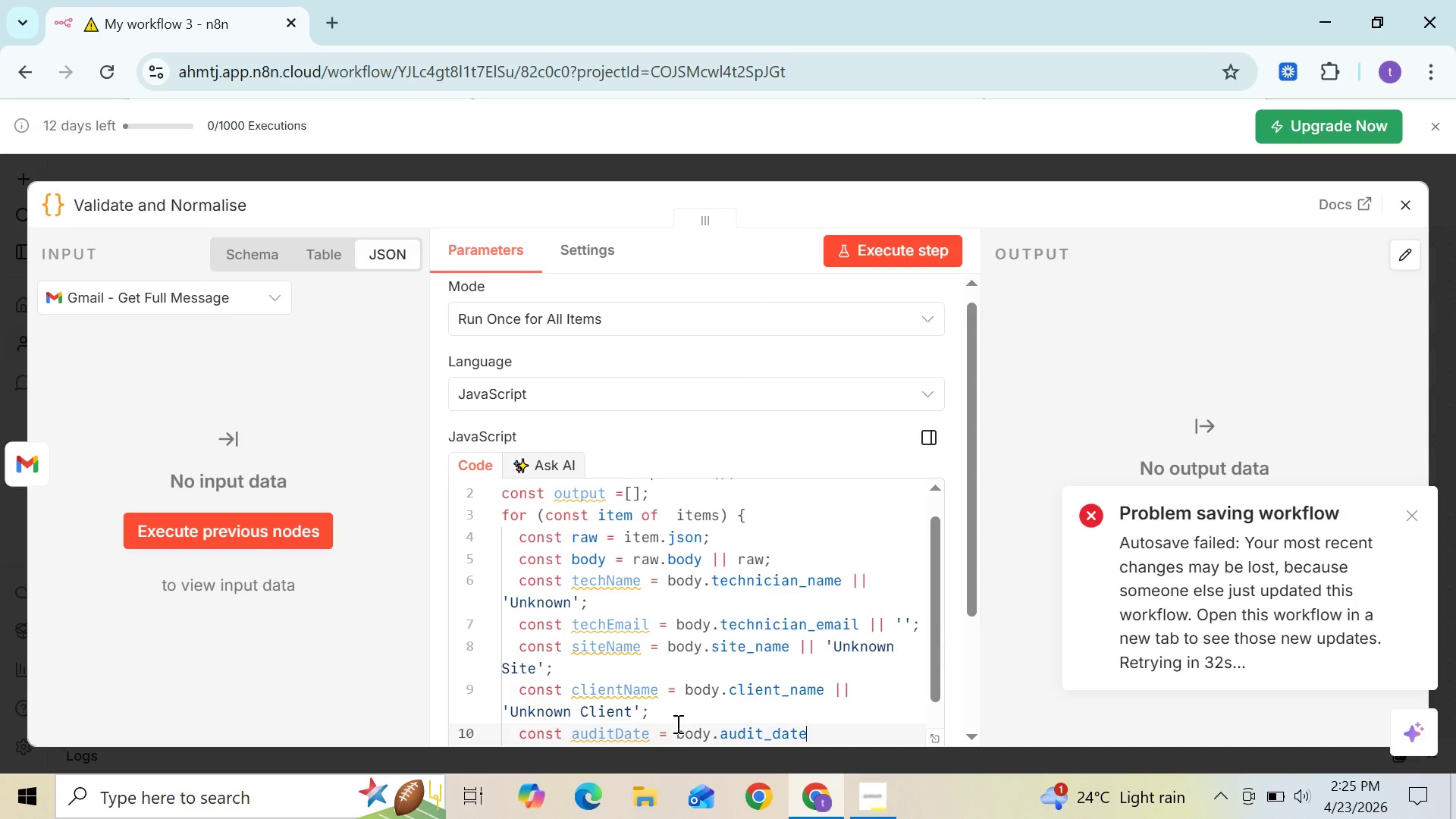 
wait(5.62)
 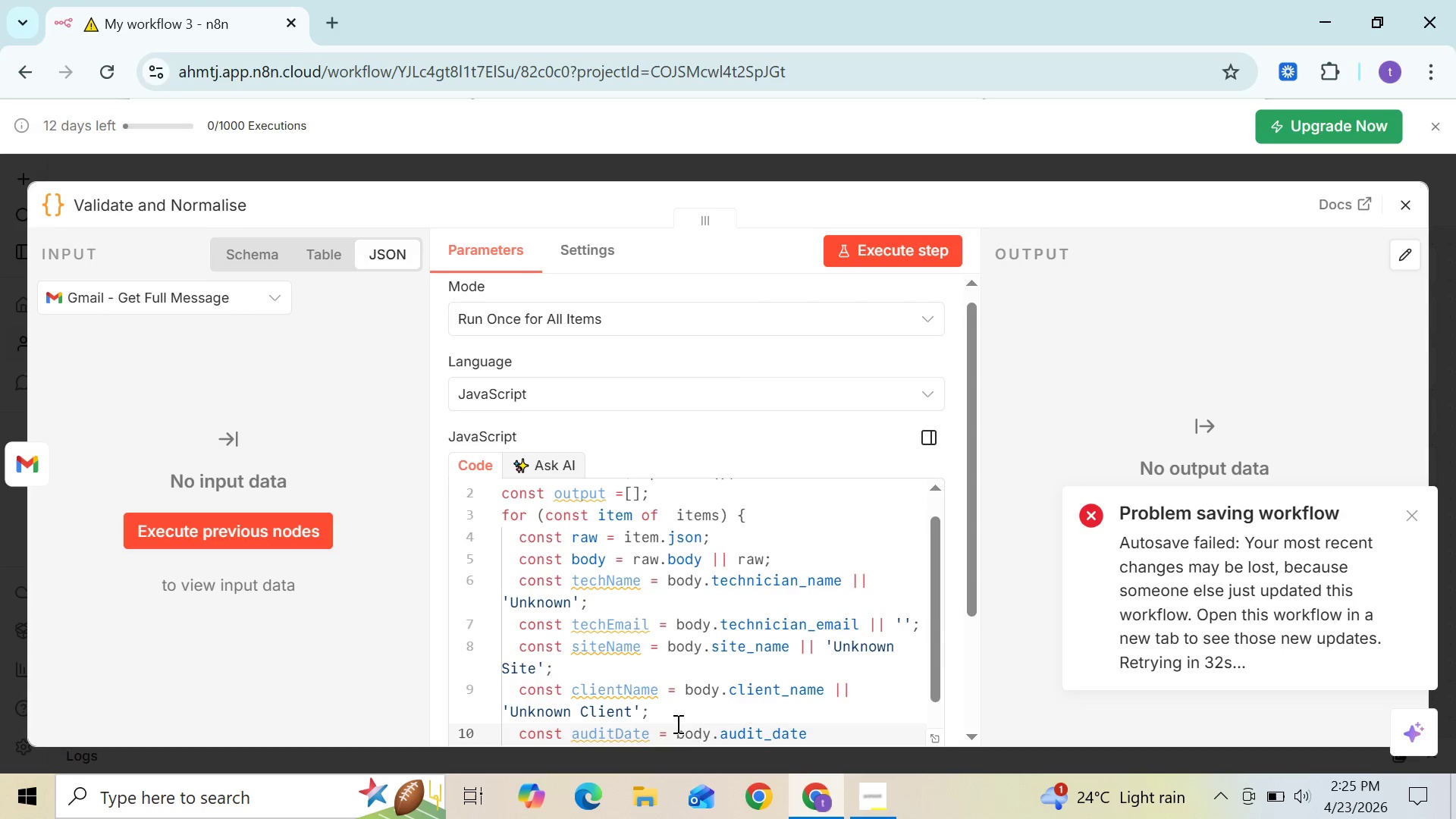 
key(Space)
 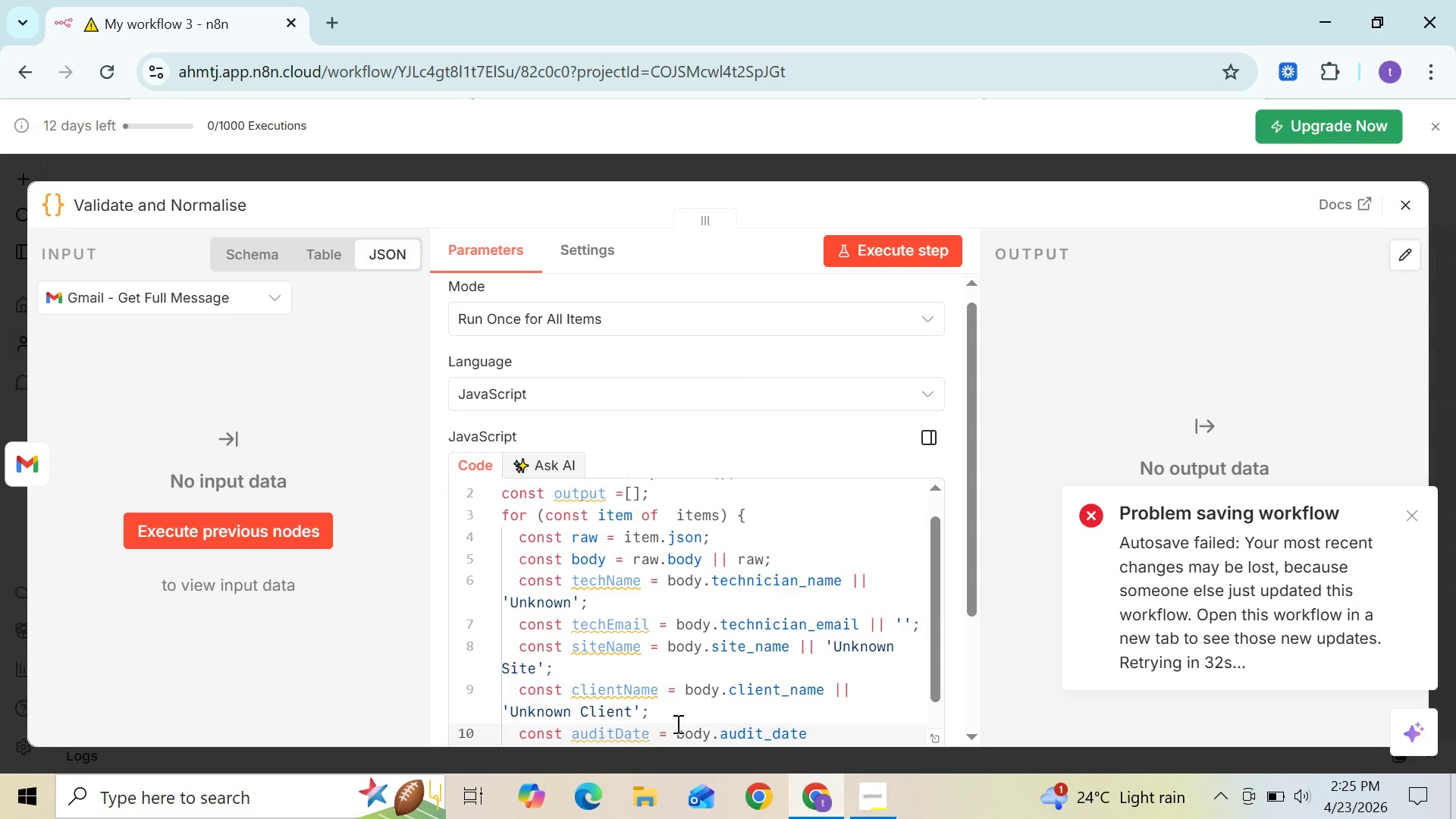 
key(Shift+Backslash)
 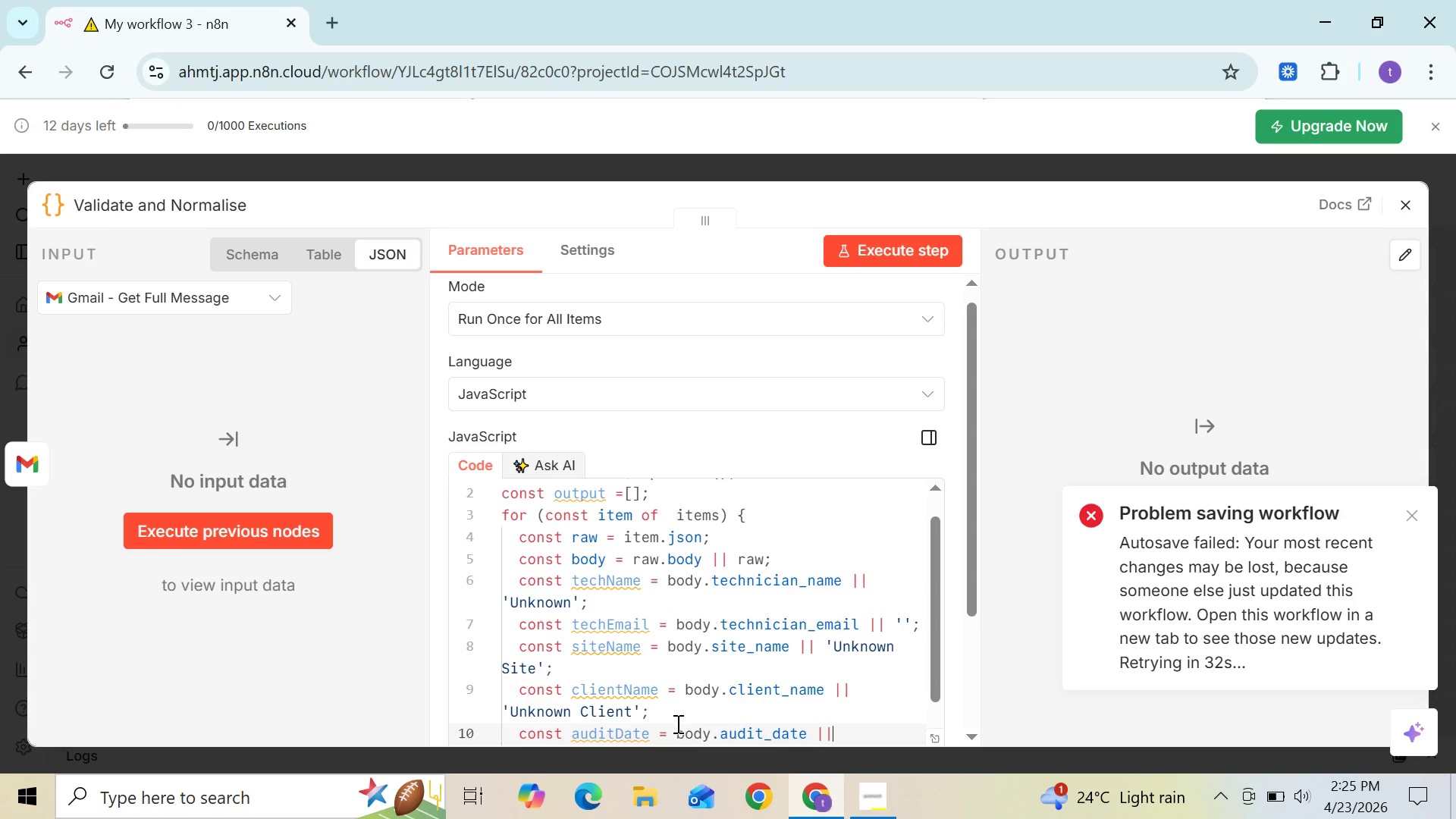 
key(Shift+Backslash)
 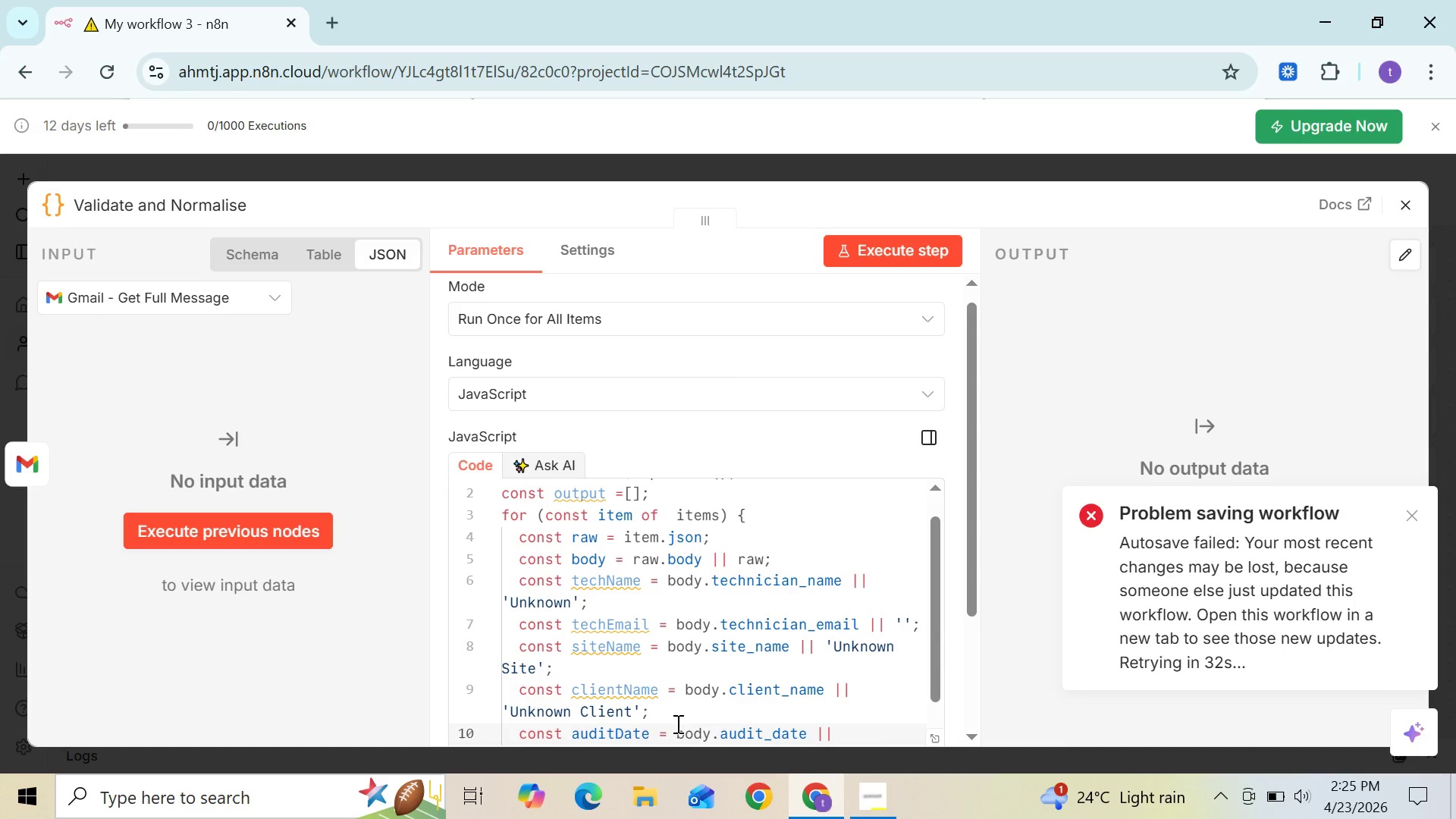 
key(Space)
 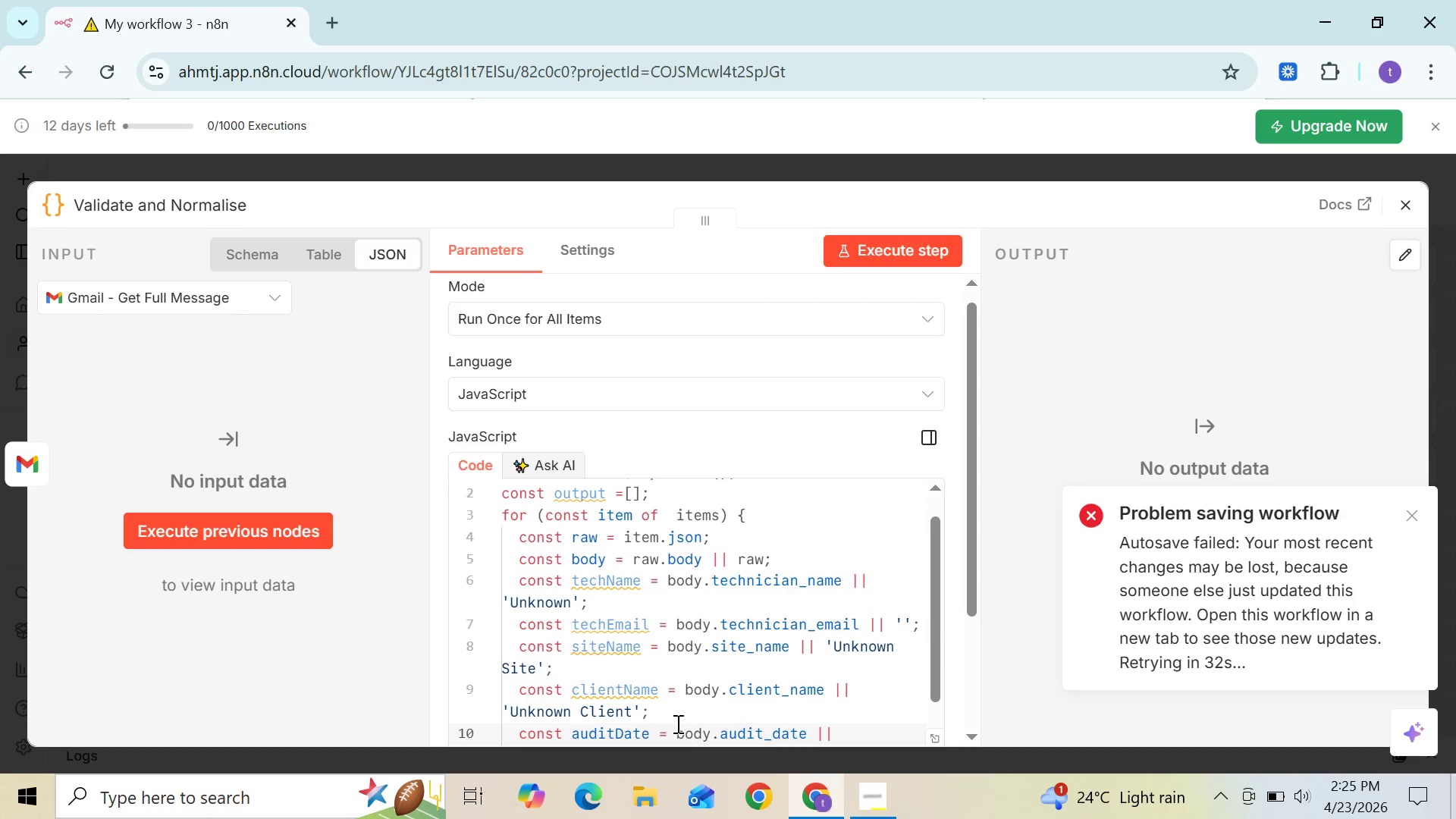 
wait(28.67)
 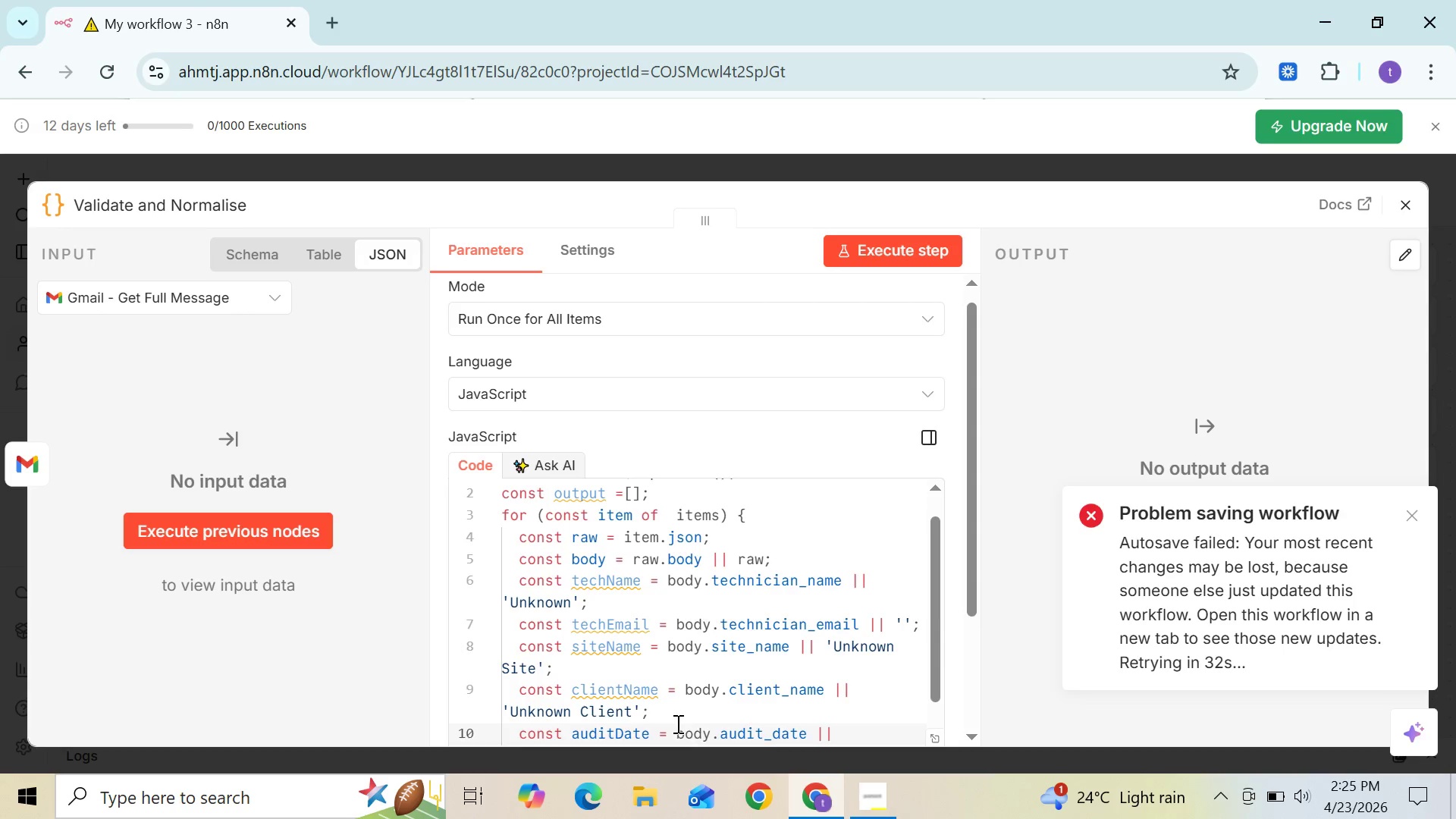 
type(new)
 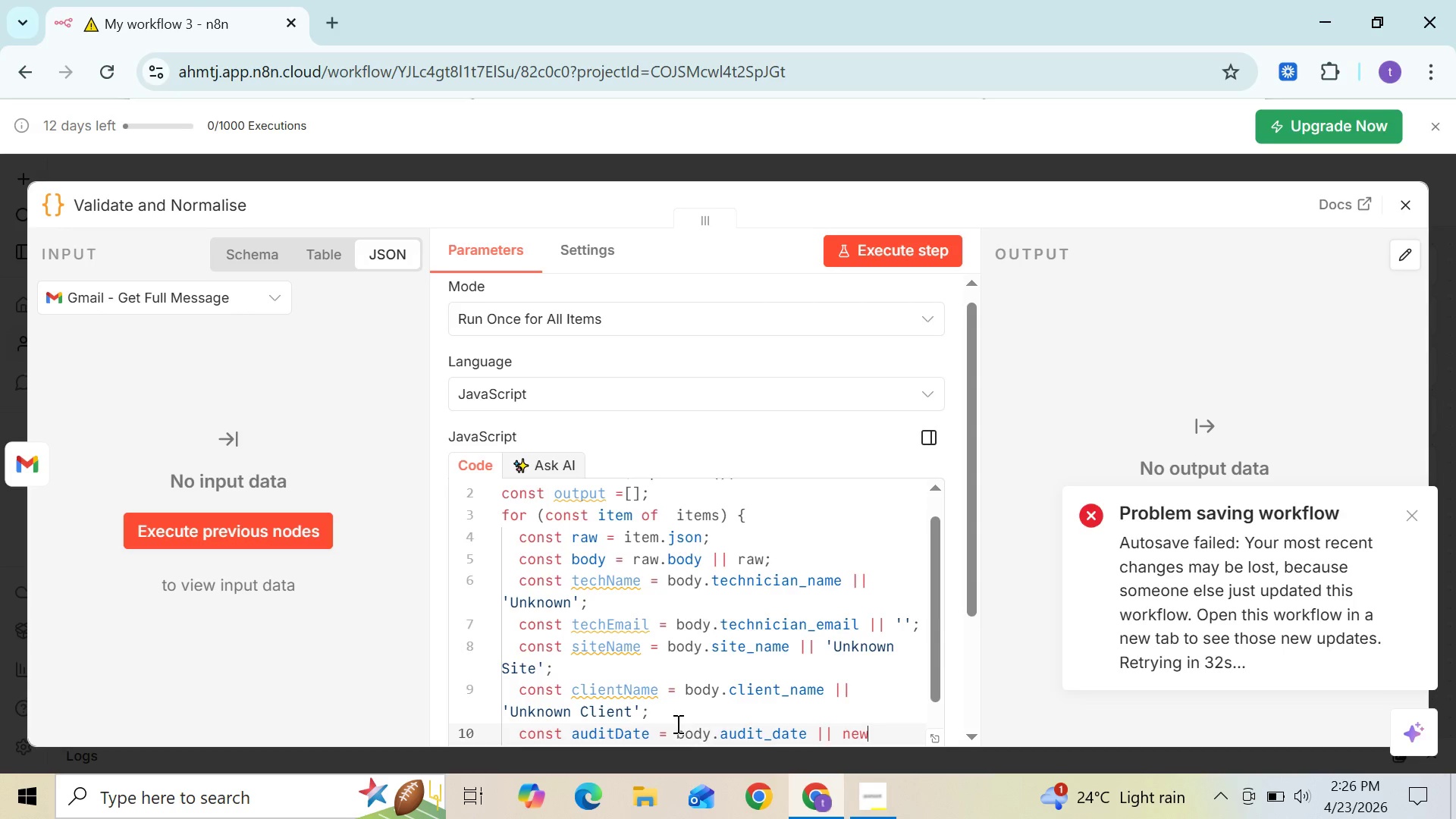 
type( Date()
 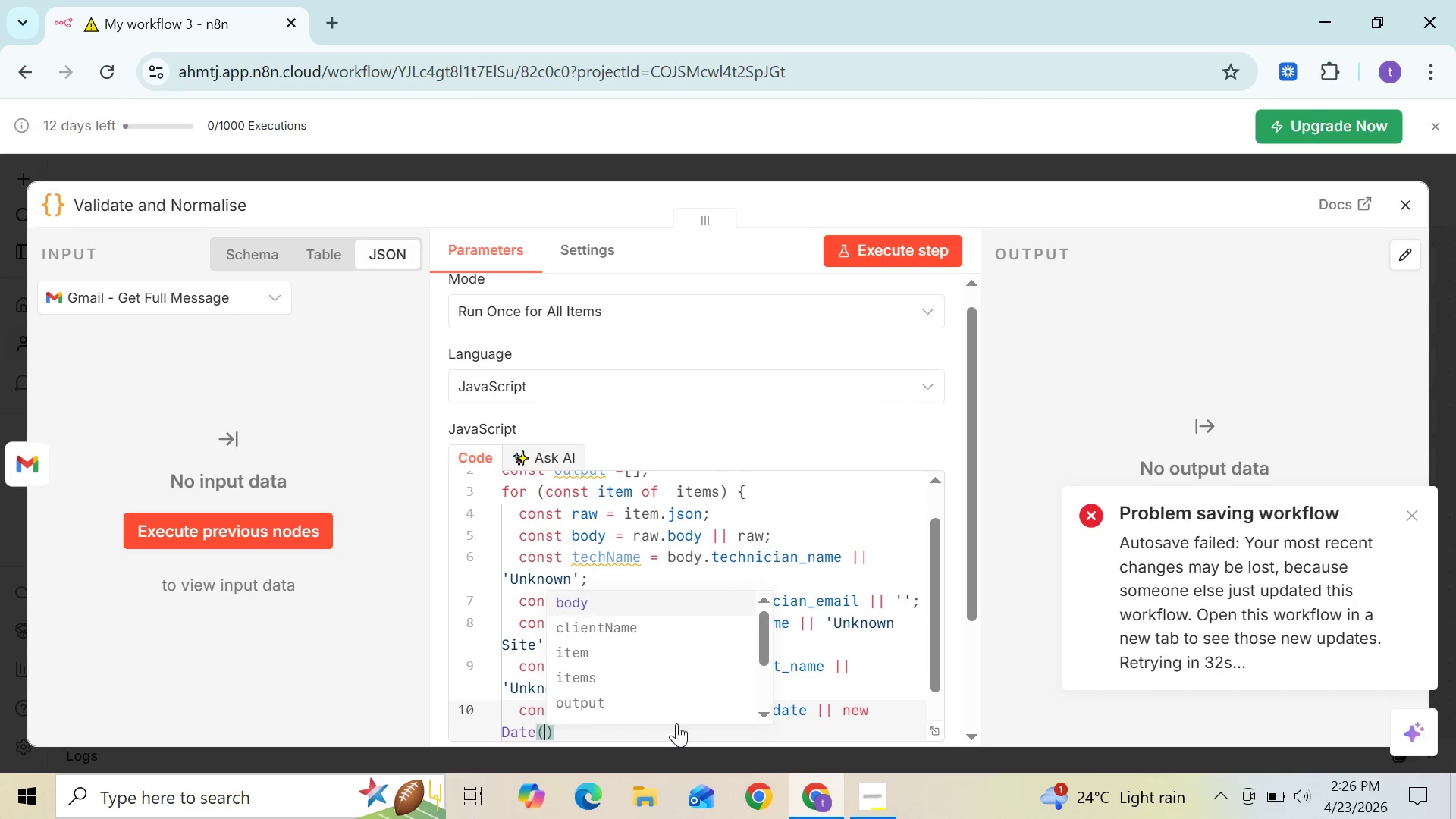 
key(ArrowRight)
 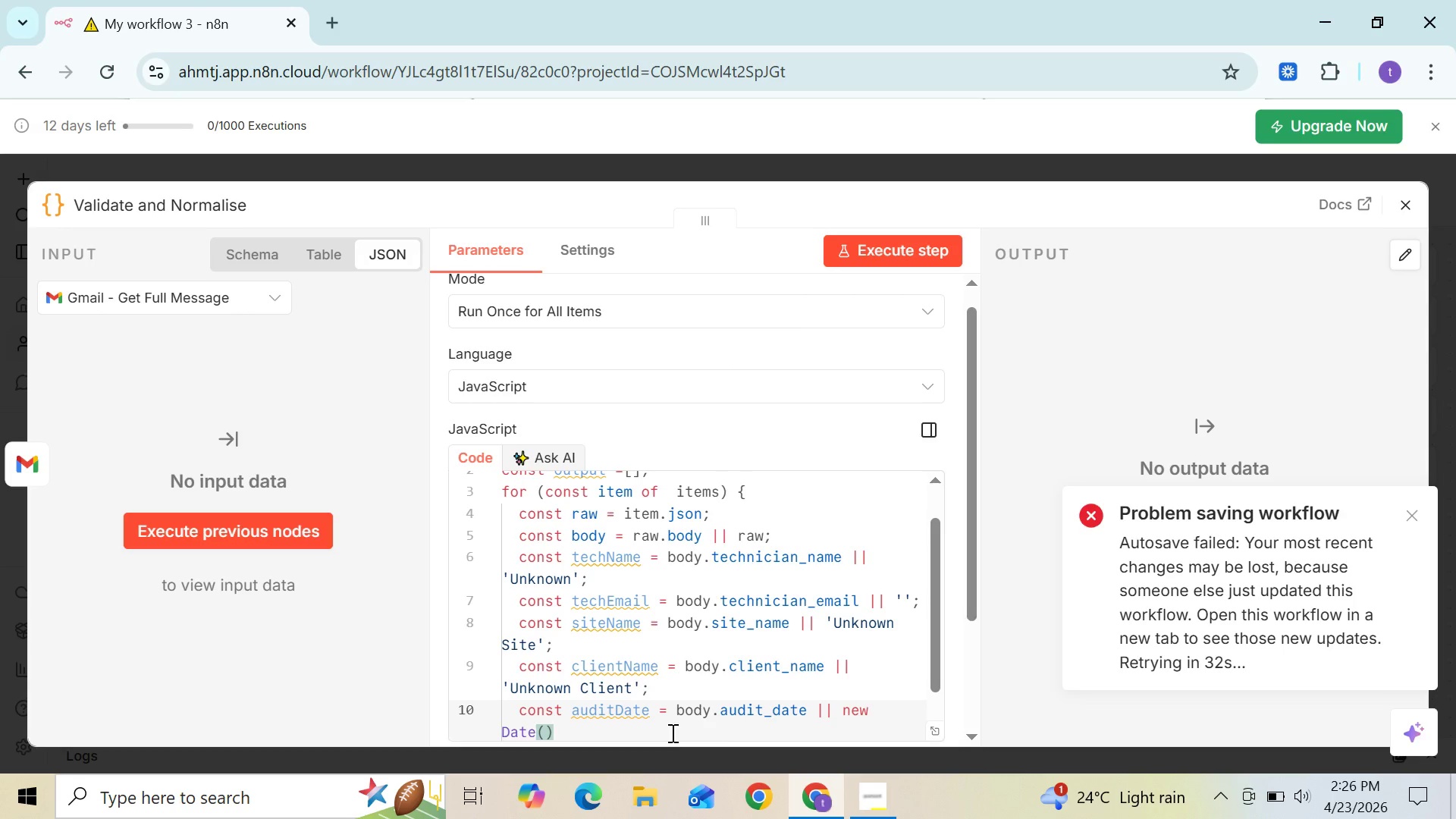 
type(.to)
 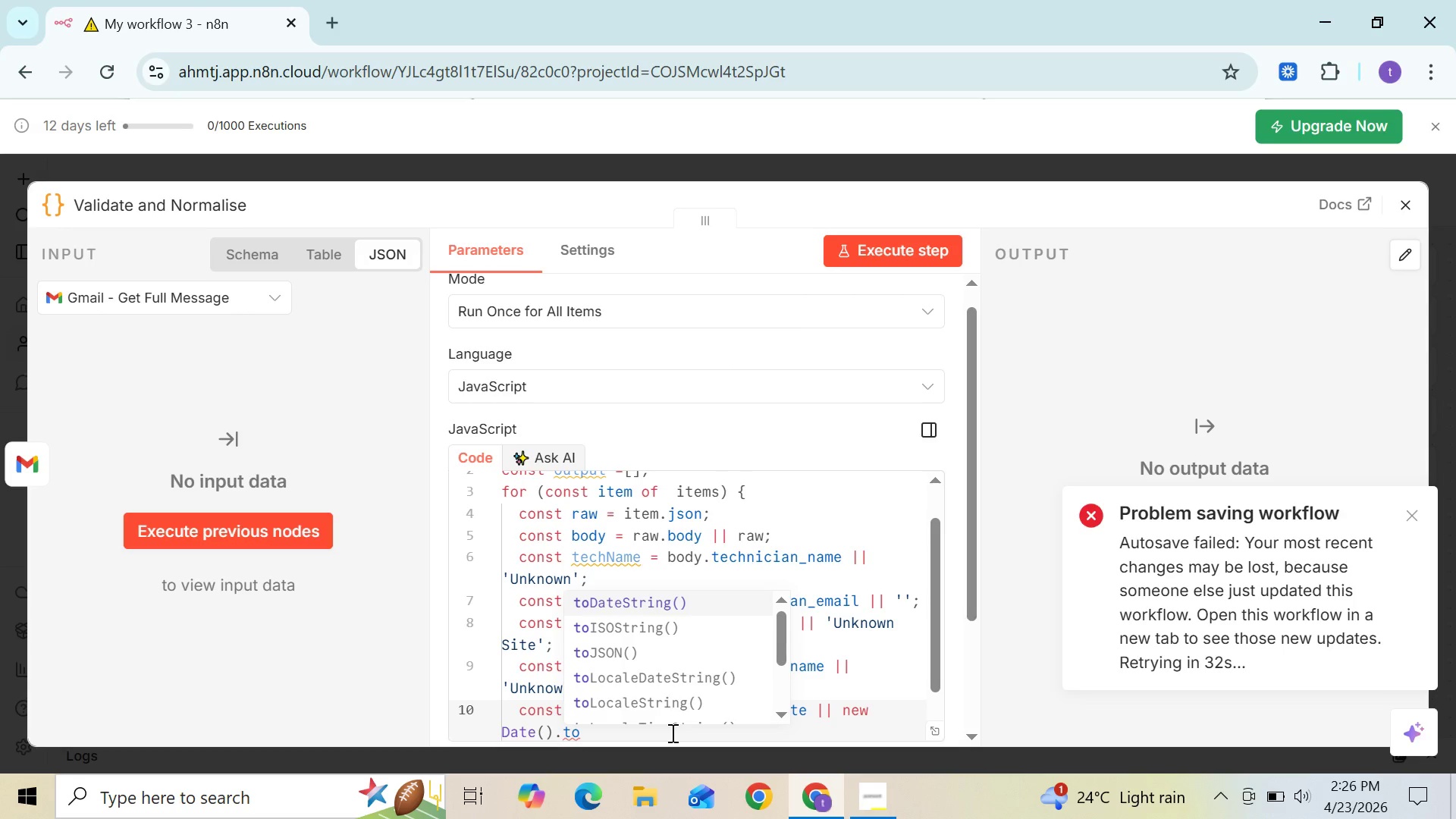 
key(ArrowDown)
 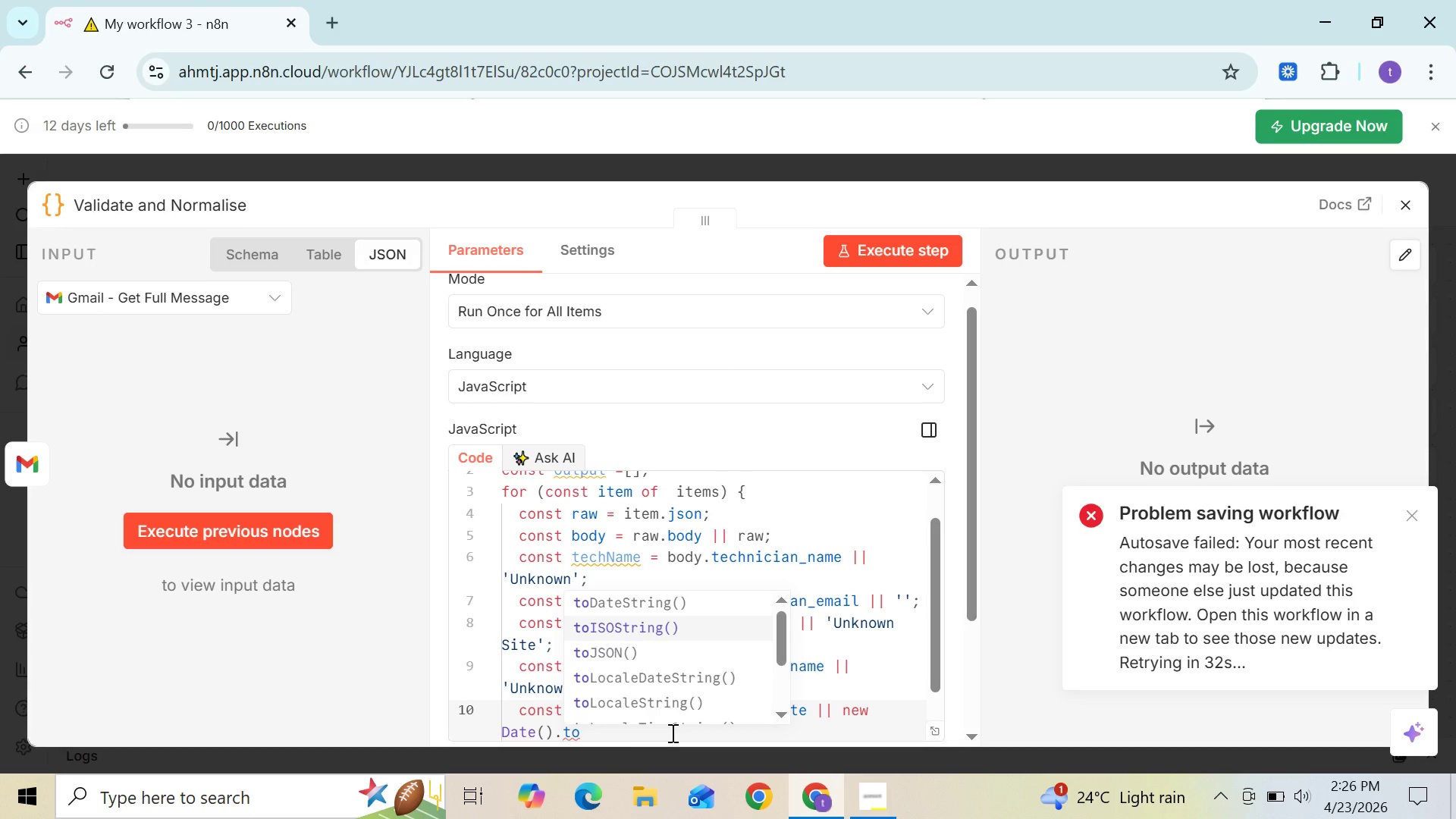 
key(Enter)
 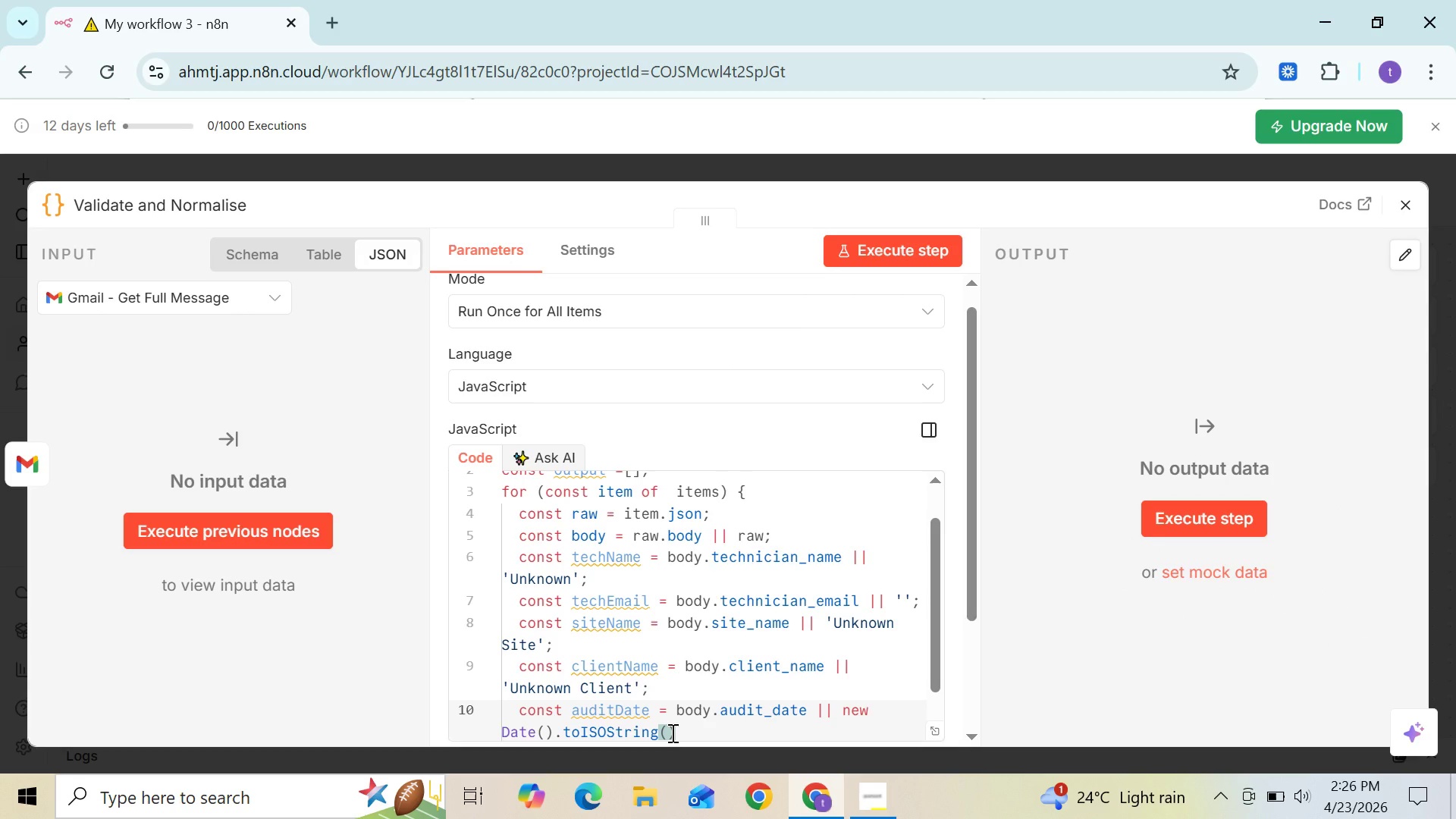 
wait(5.8)
 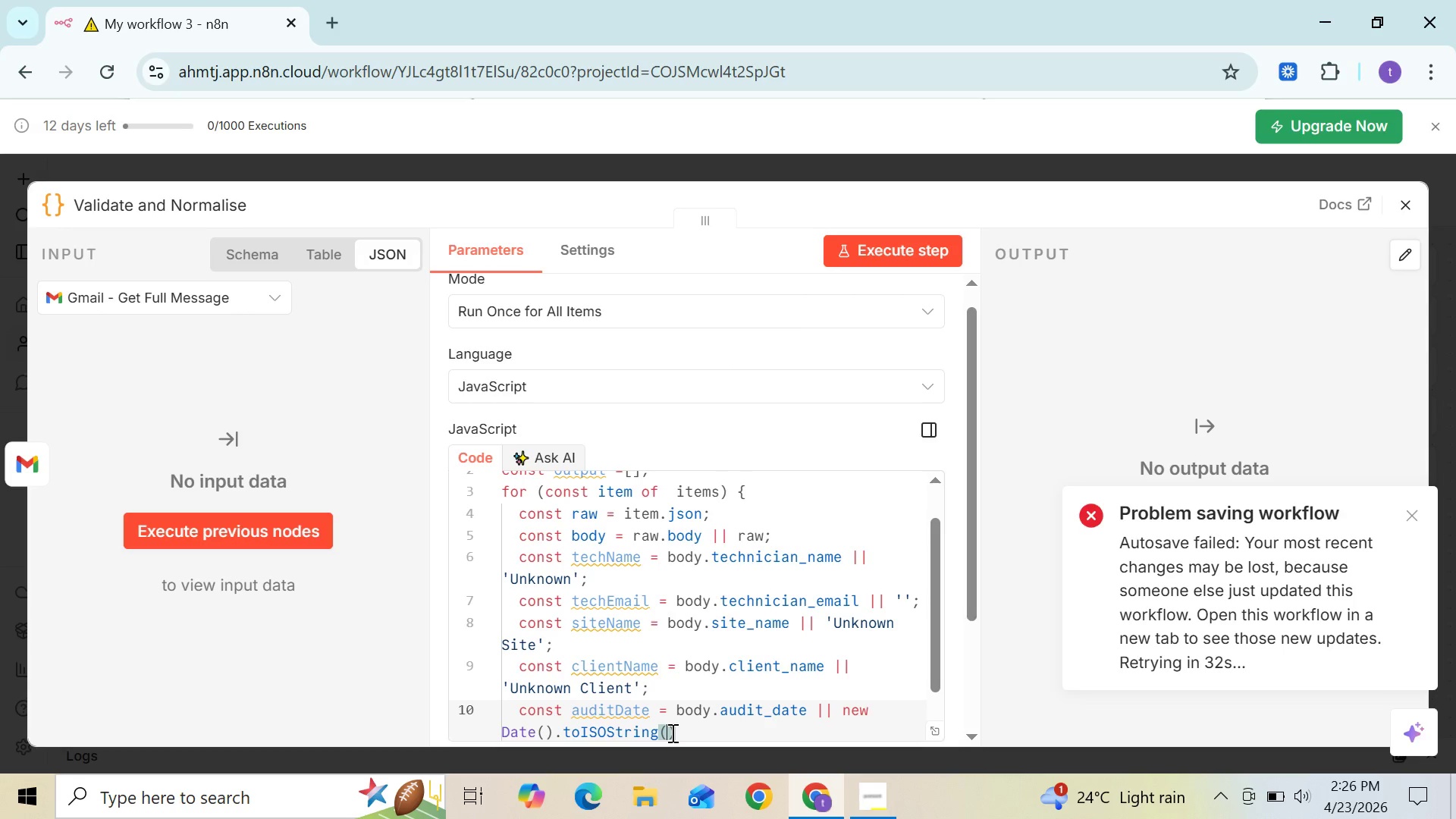 
key(ArrowRight)
 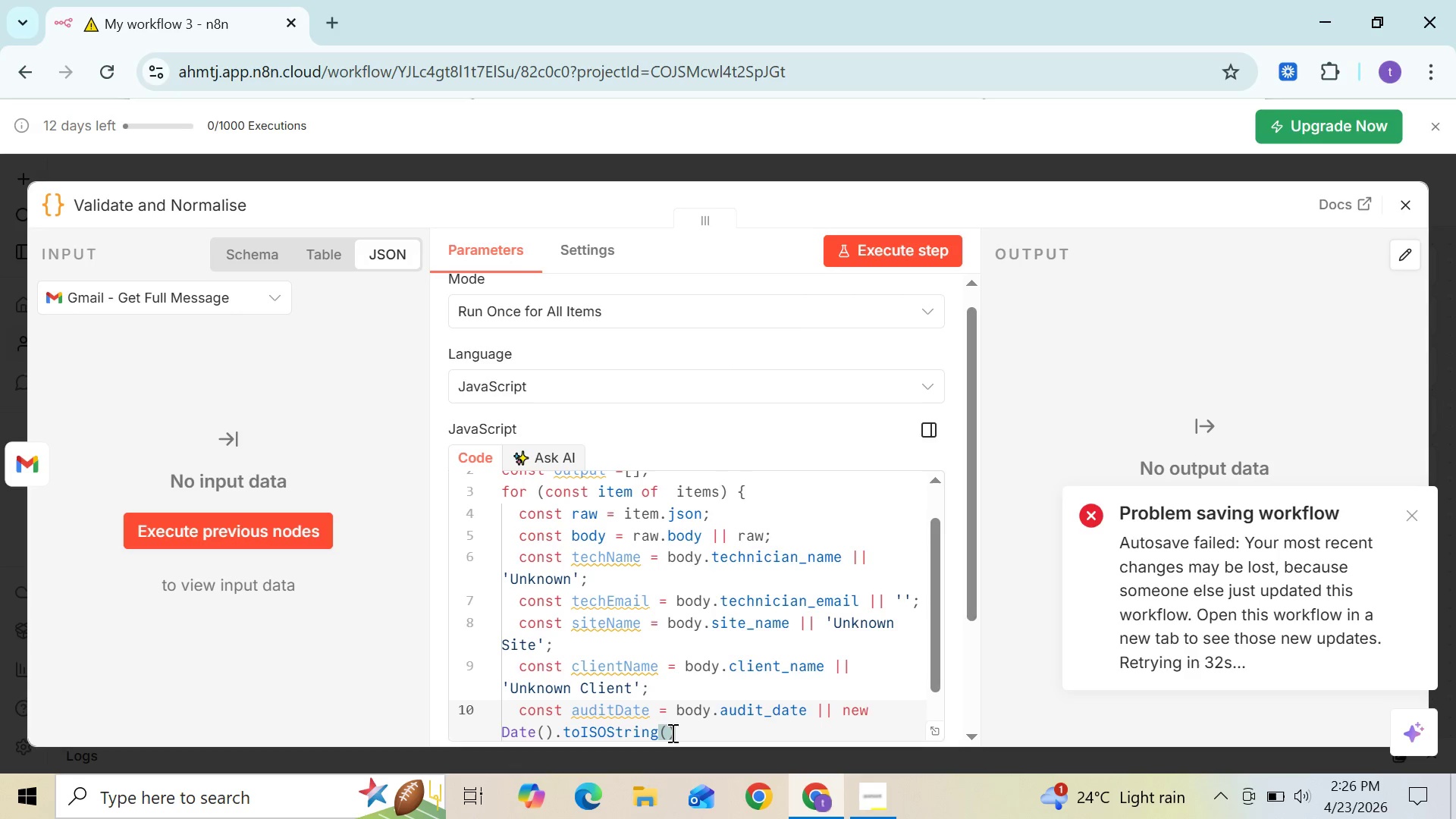 
type(.sp)
 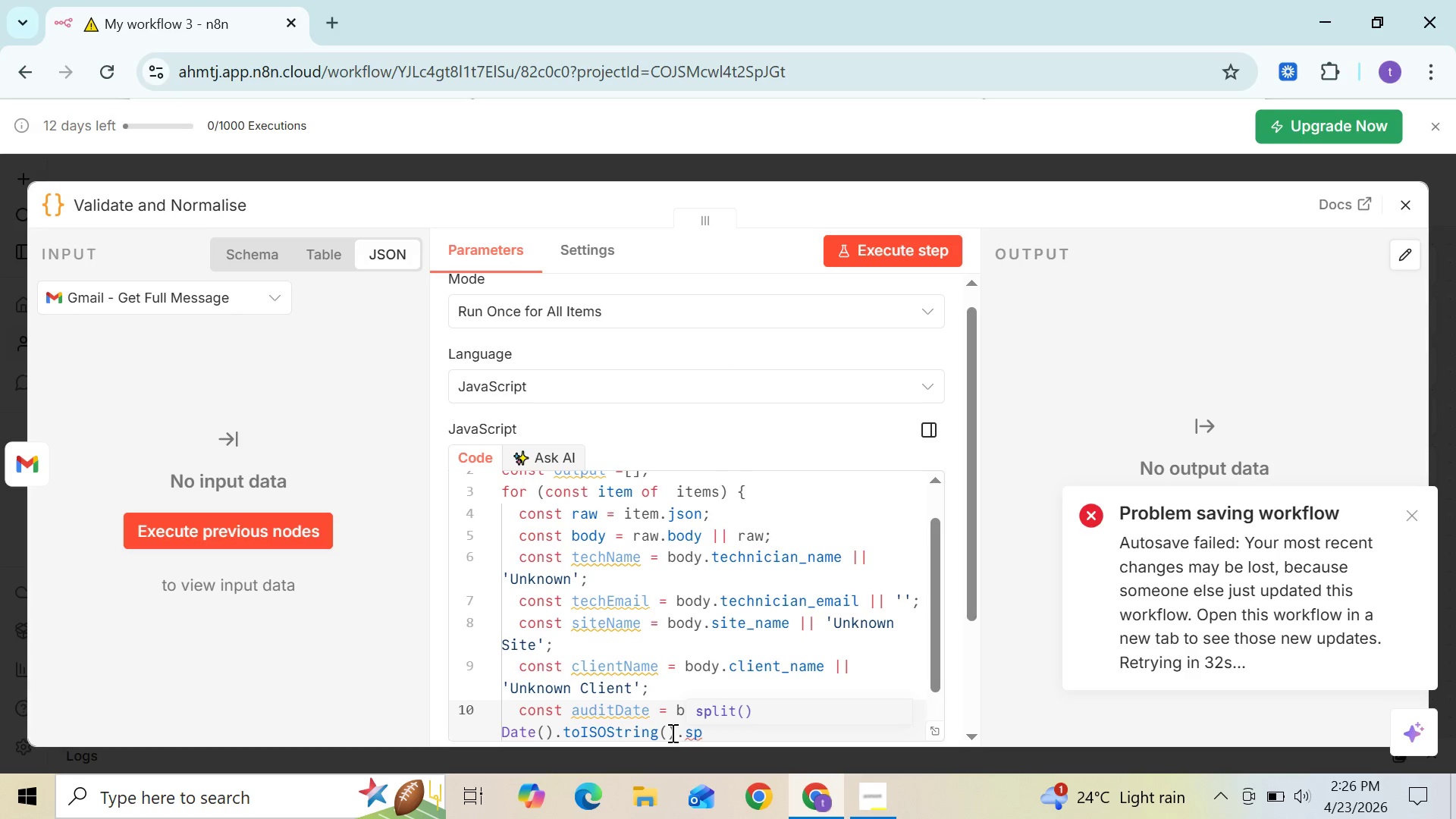 
key(Enter)
 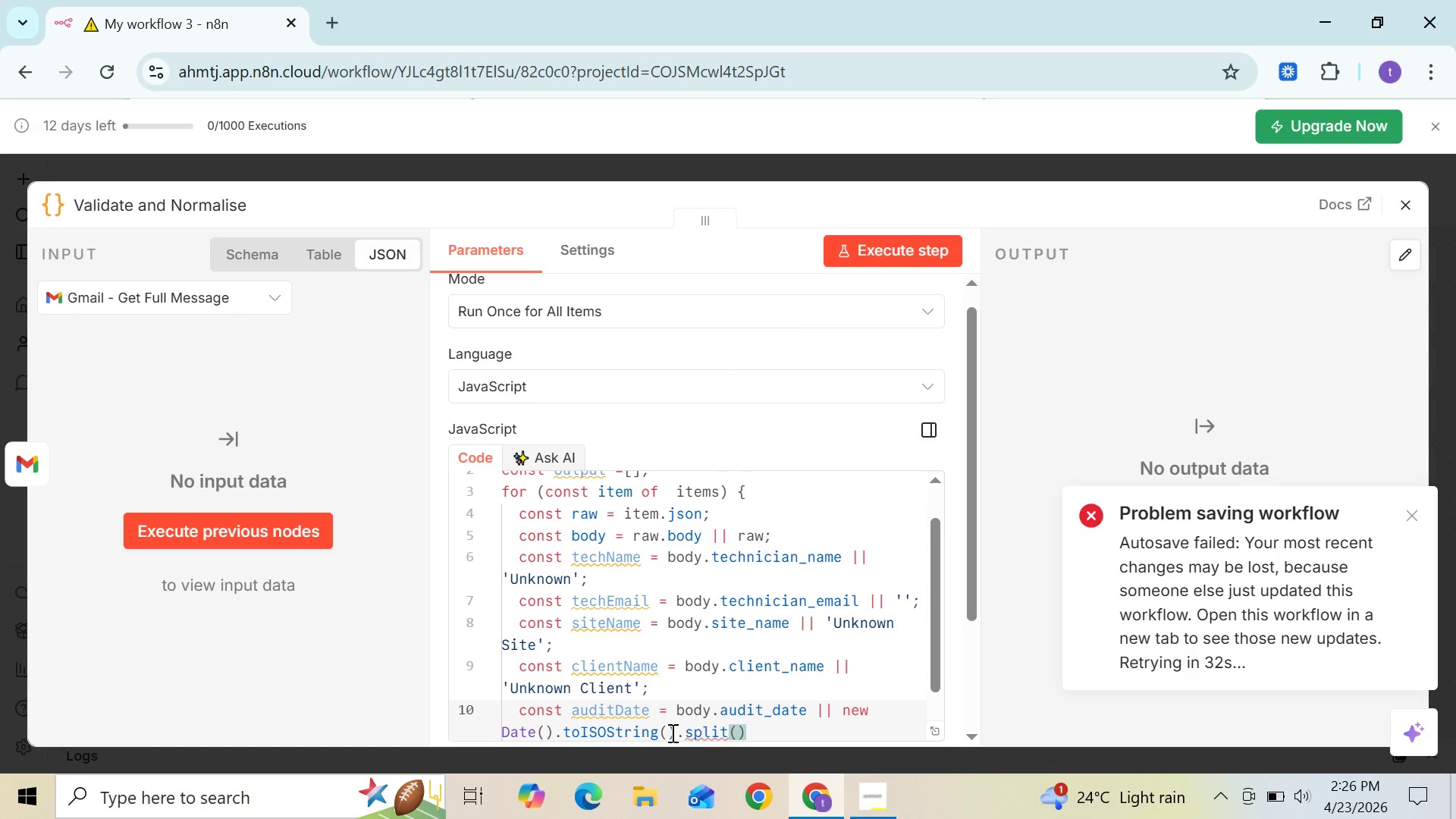 
key(Quote)
 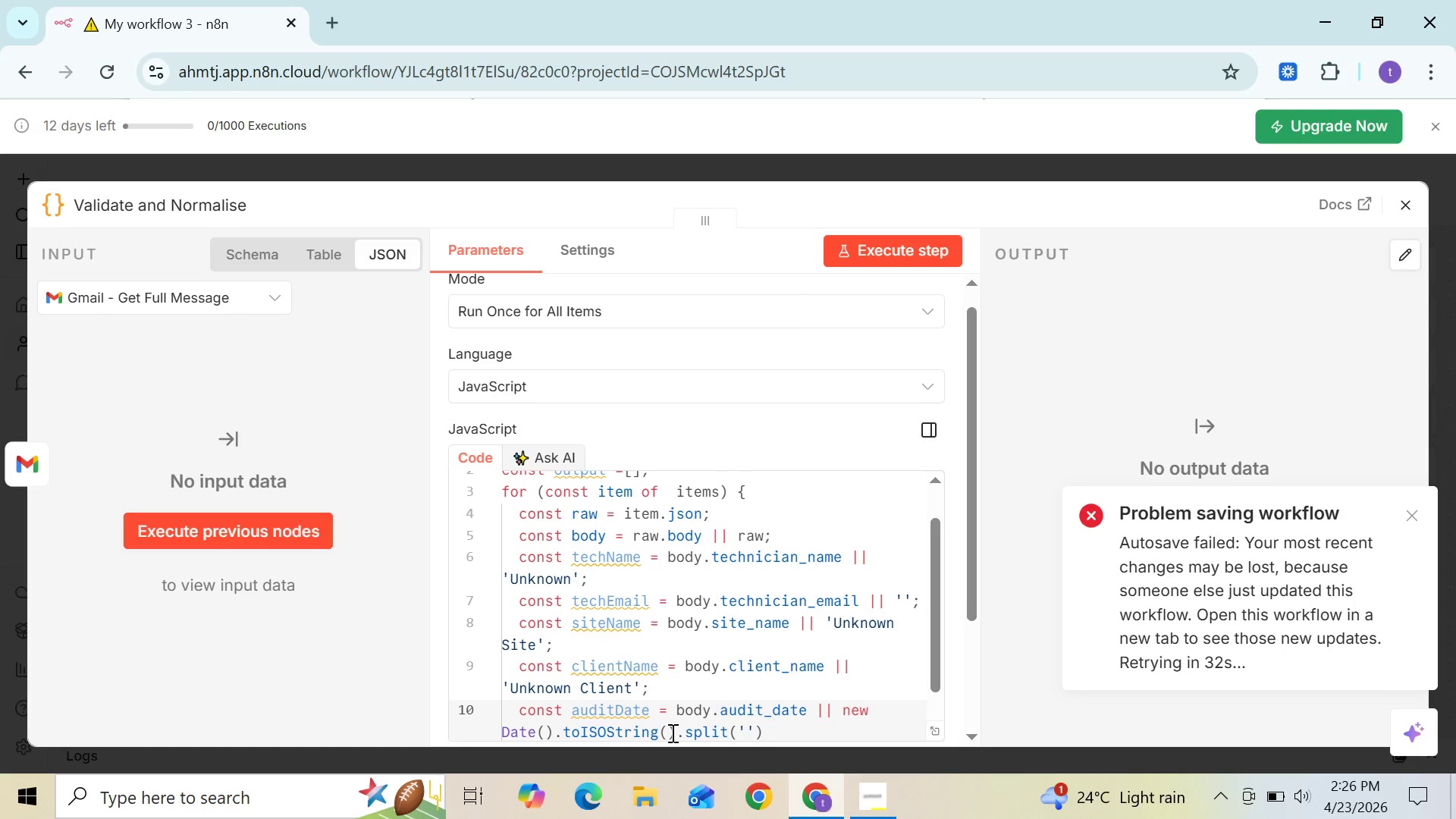 
key(Shift+T)
 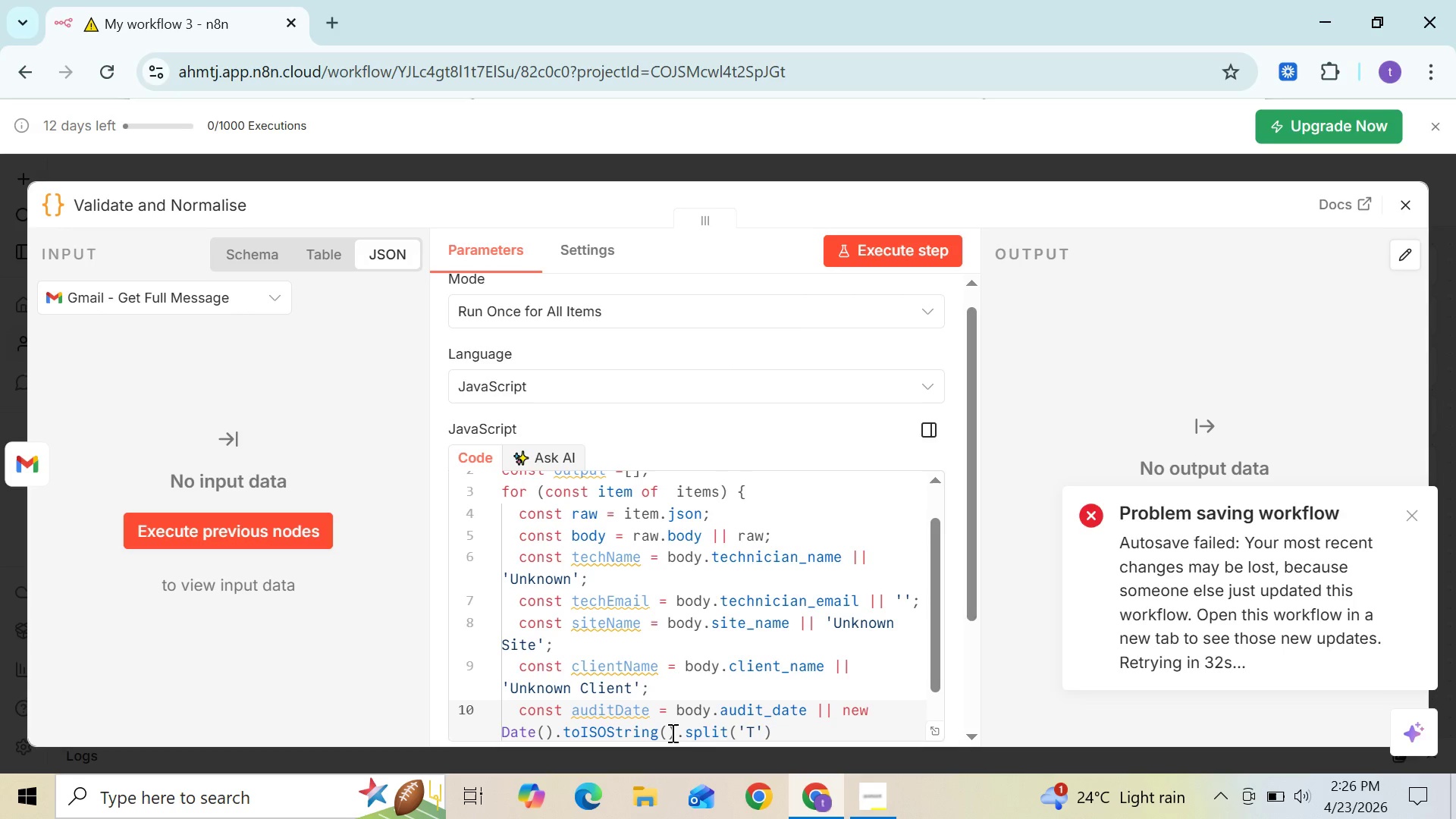 
key(ArrowRight)
 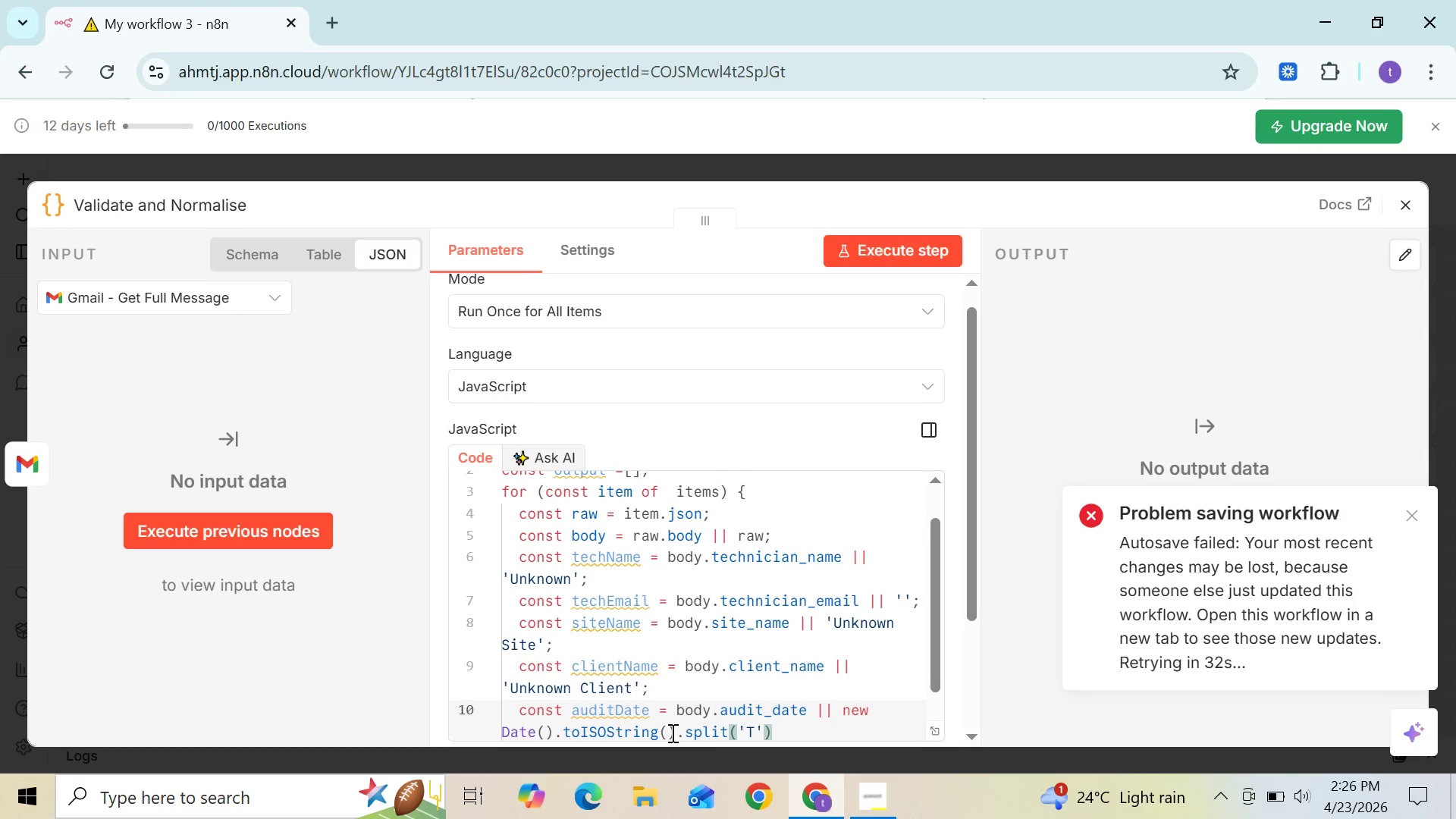 
key(ArrowRight)
 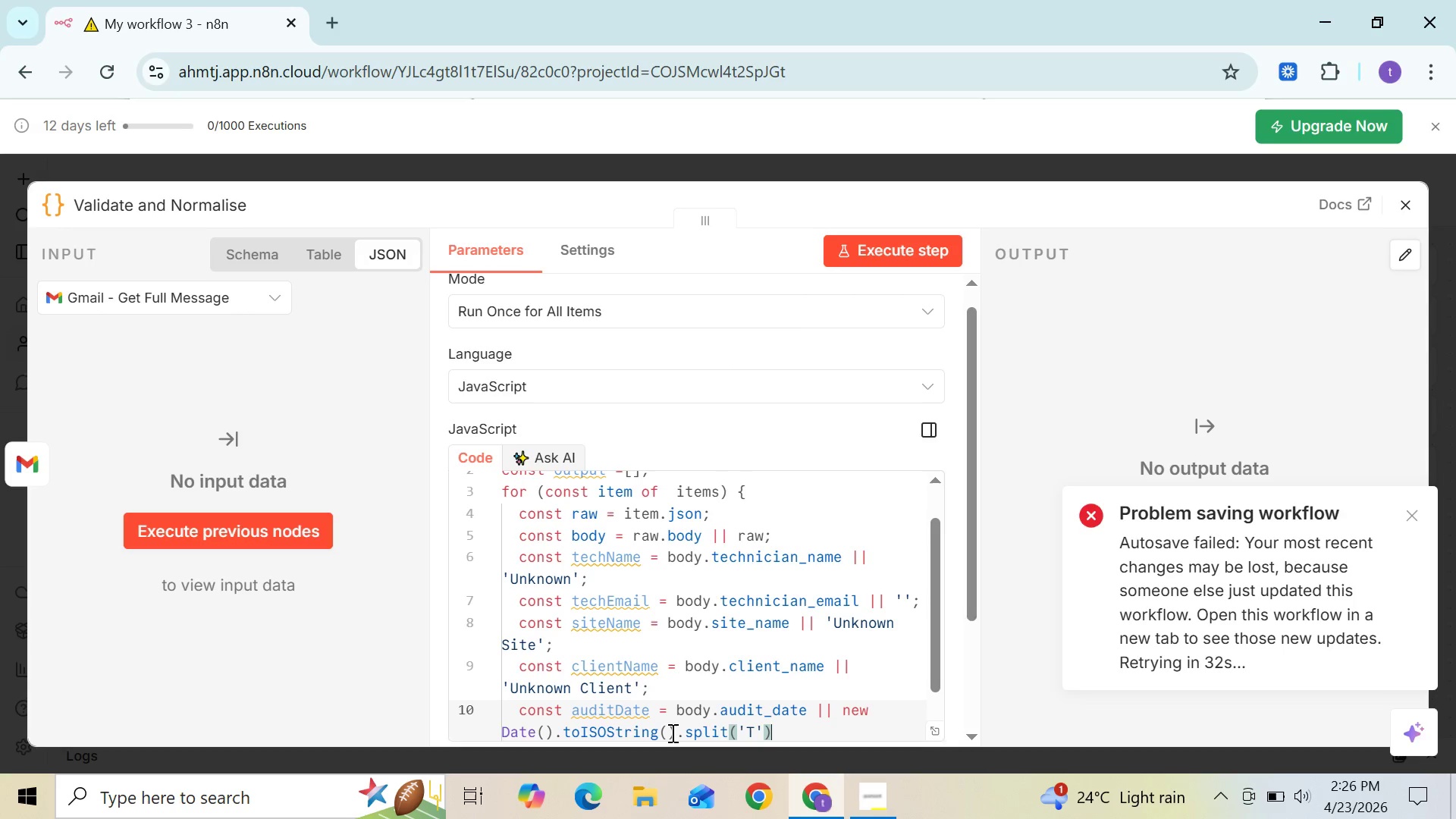 
wait(12.69)
 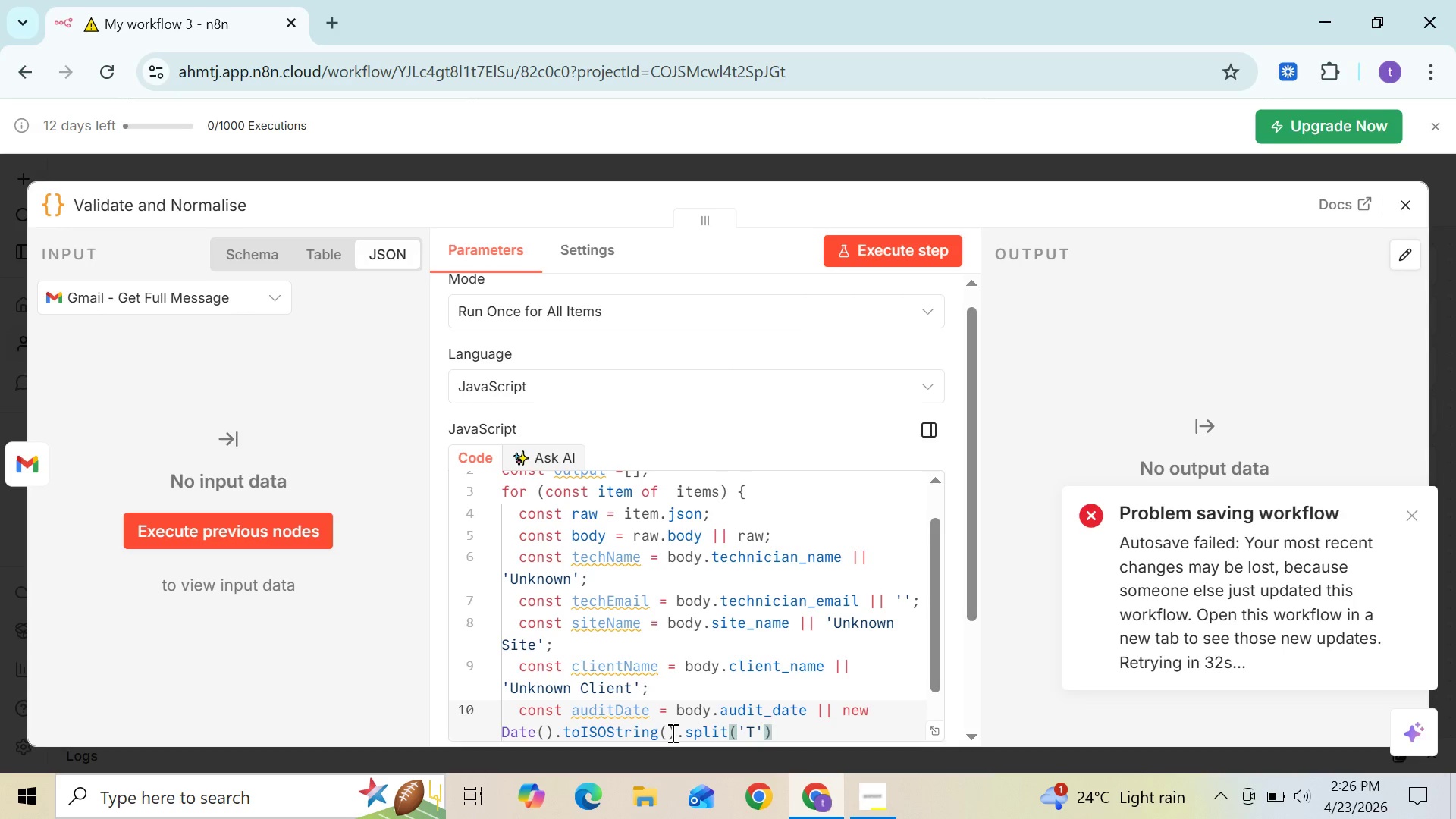 
key(Shift+BracketLeft)
 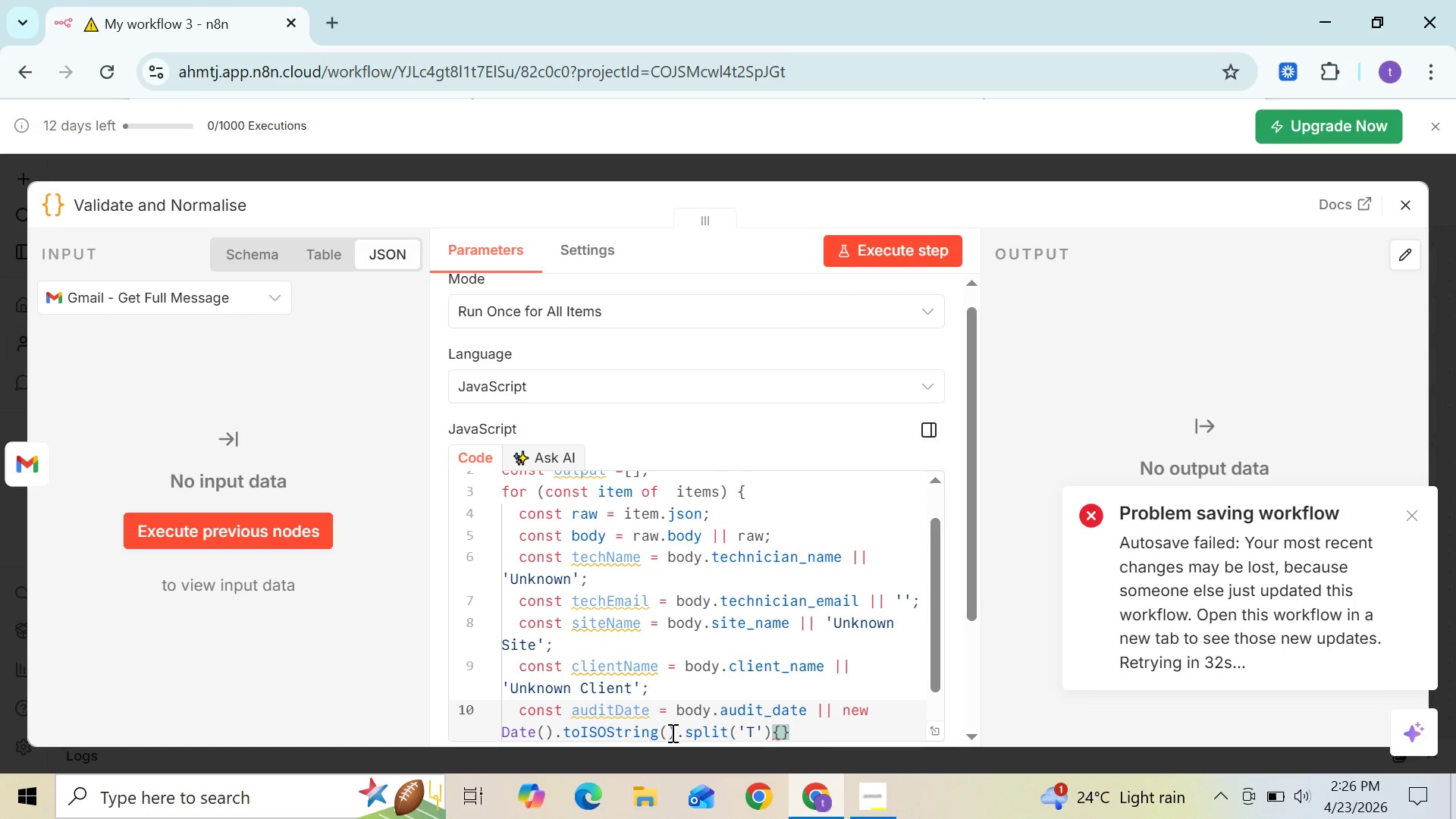 
key(Backspace)
 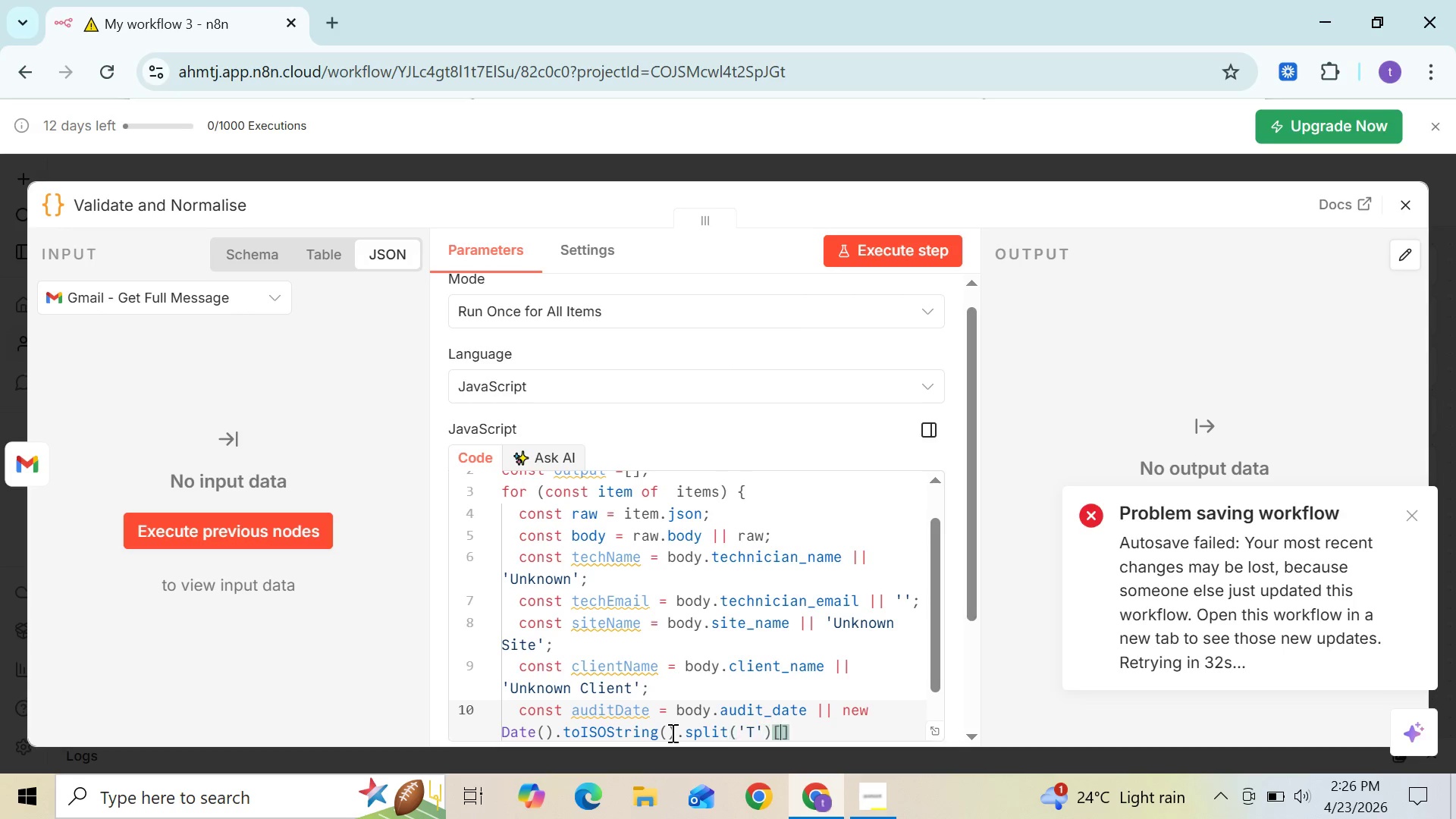 
key(BracketLeft)
 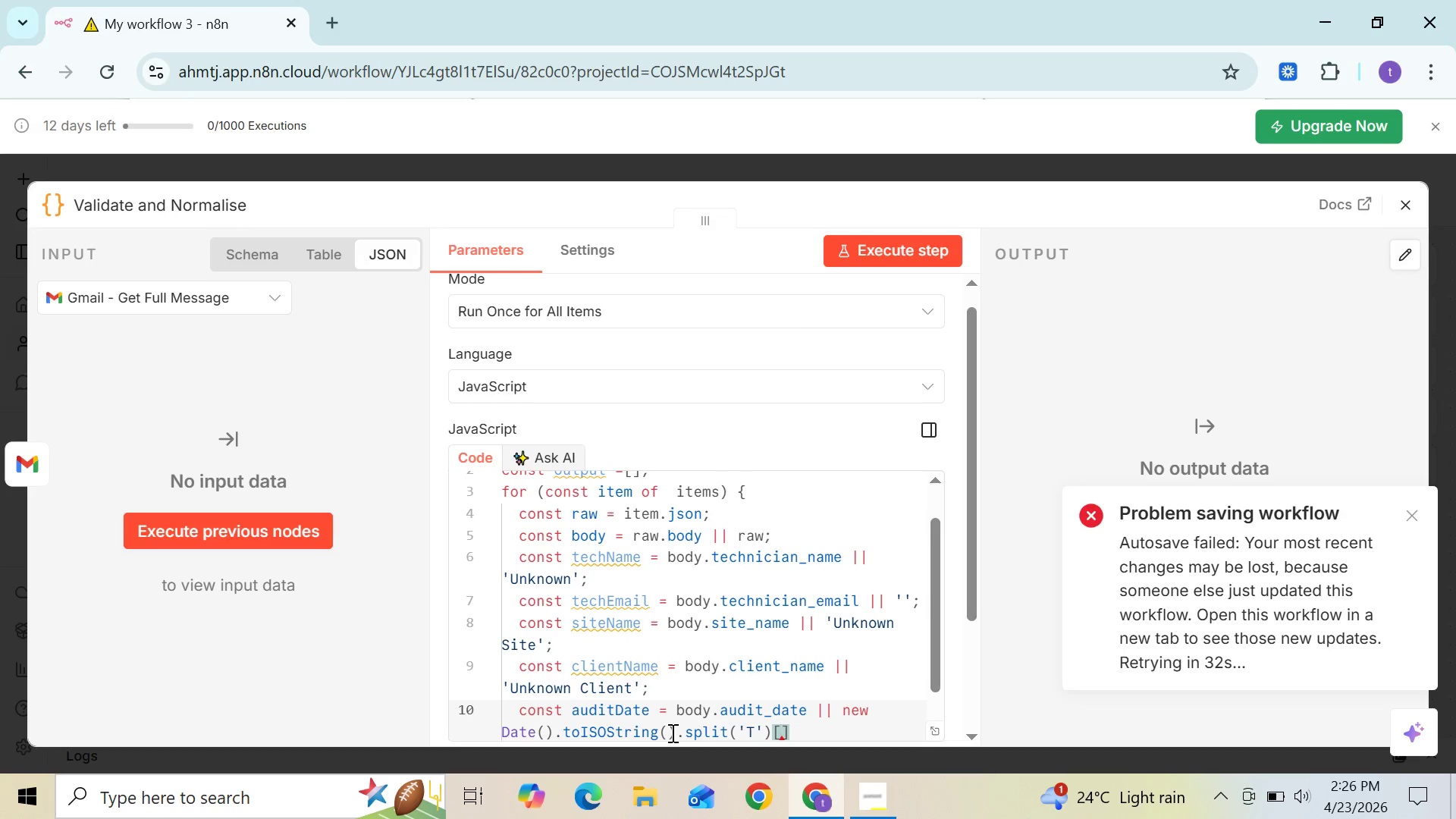 
key(ArrowRight)
 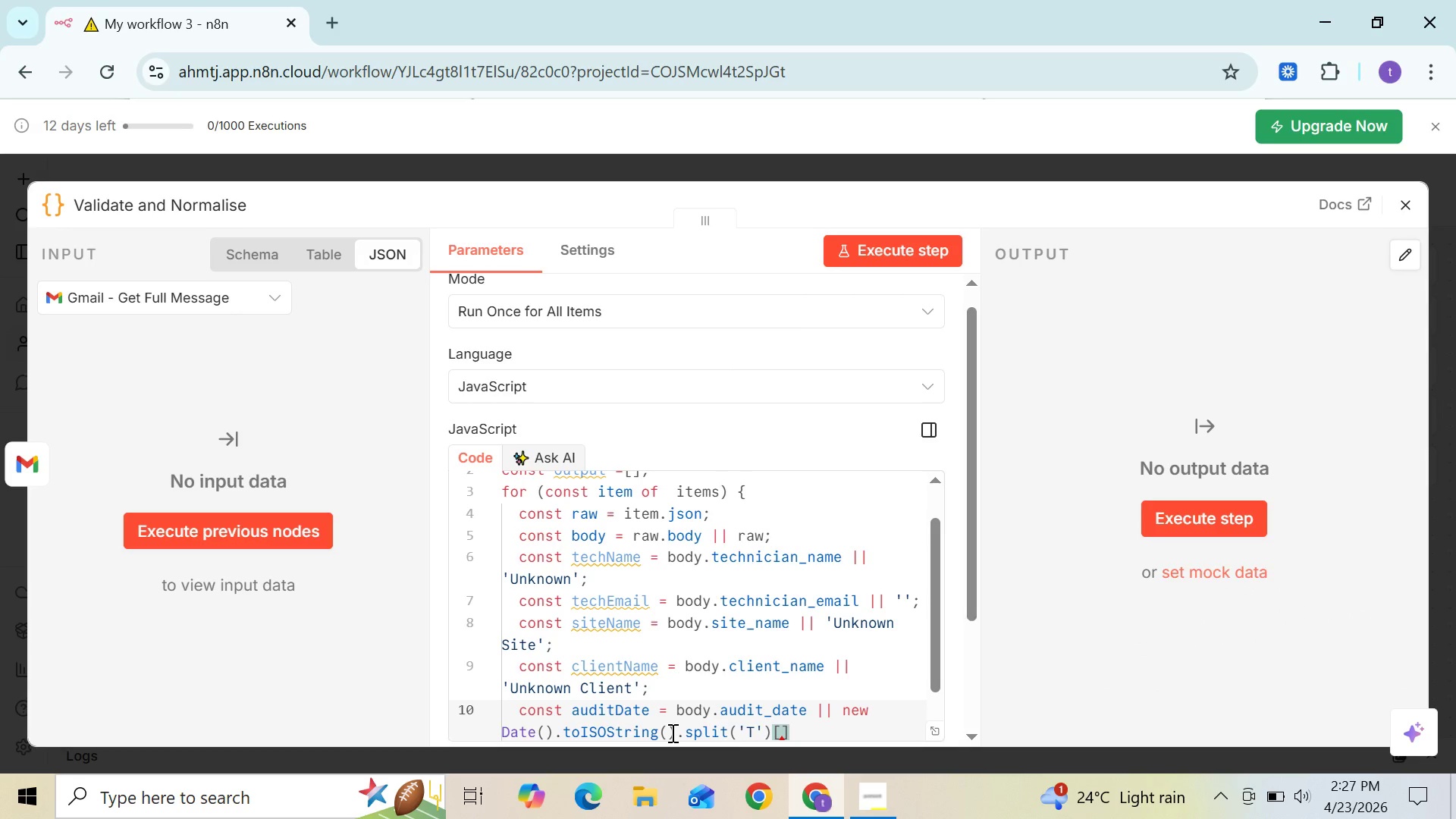 
key(Semicolon)
 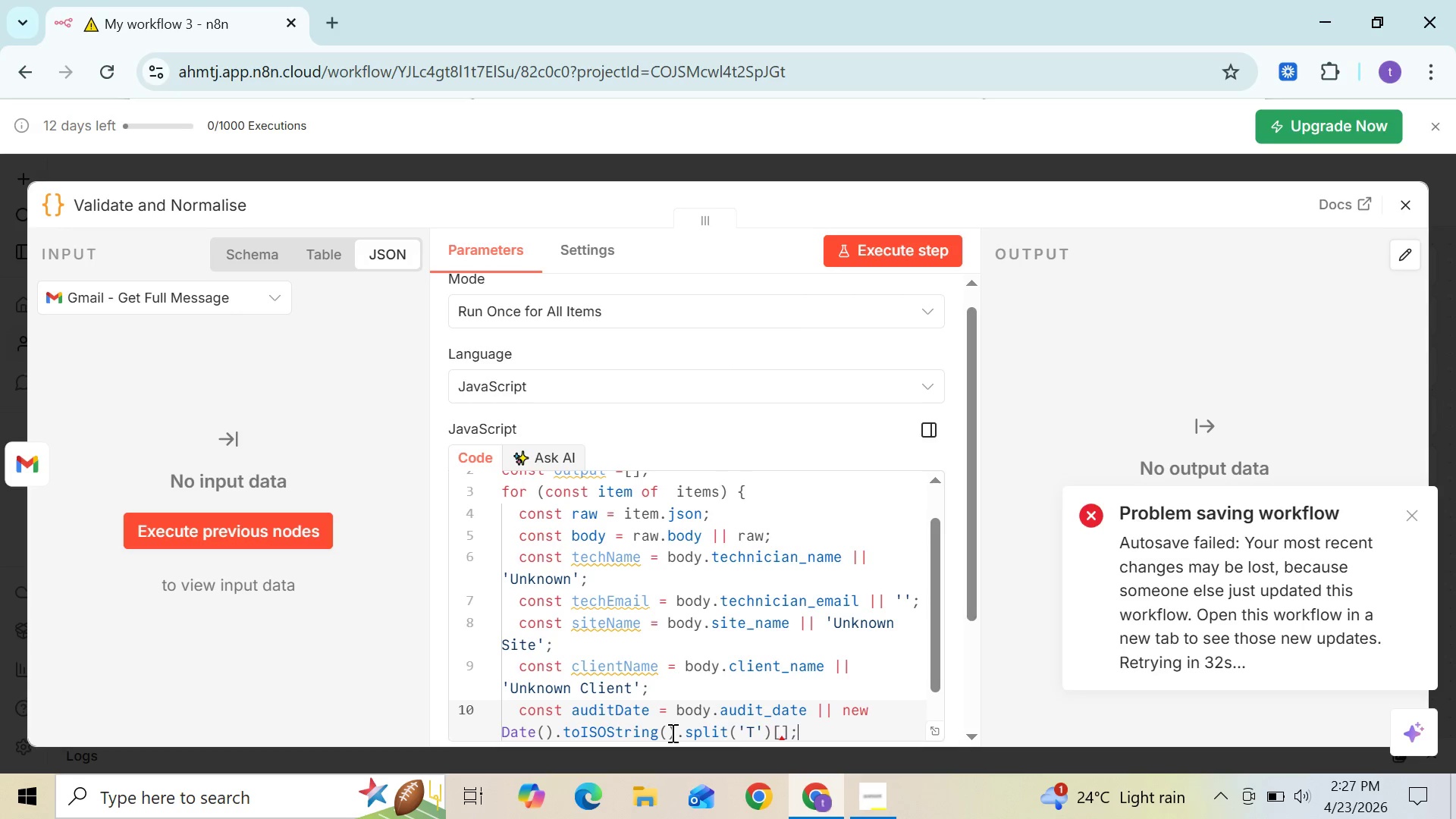 
key(ArrowLeft)
 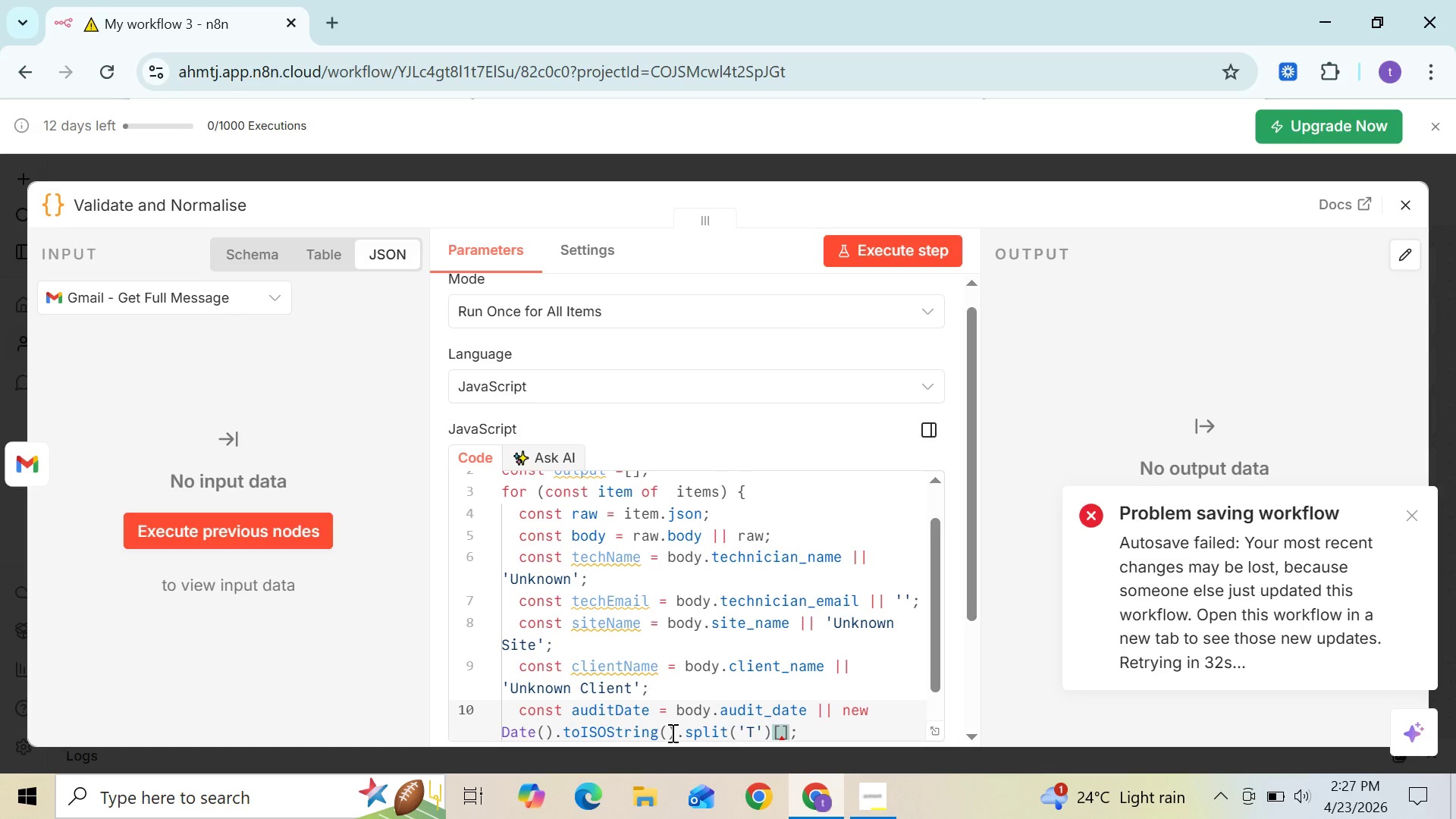 
key(ArrowLeft)
 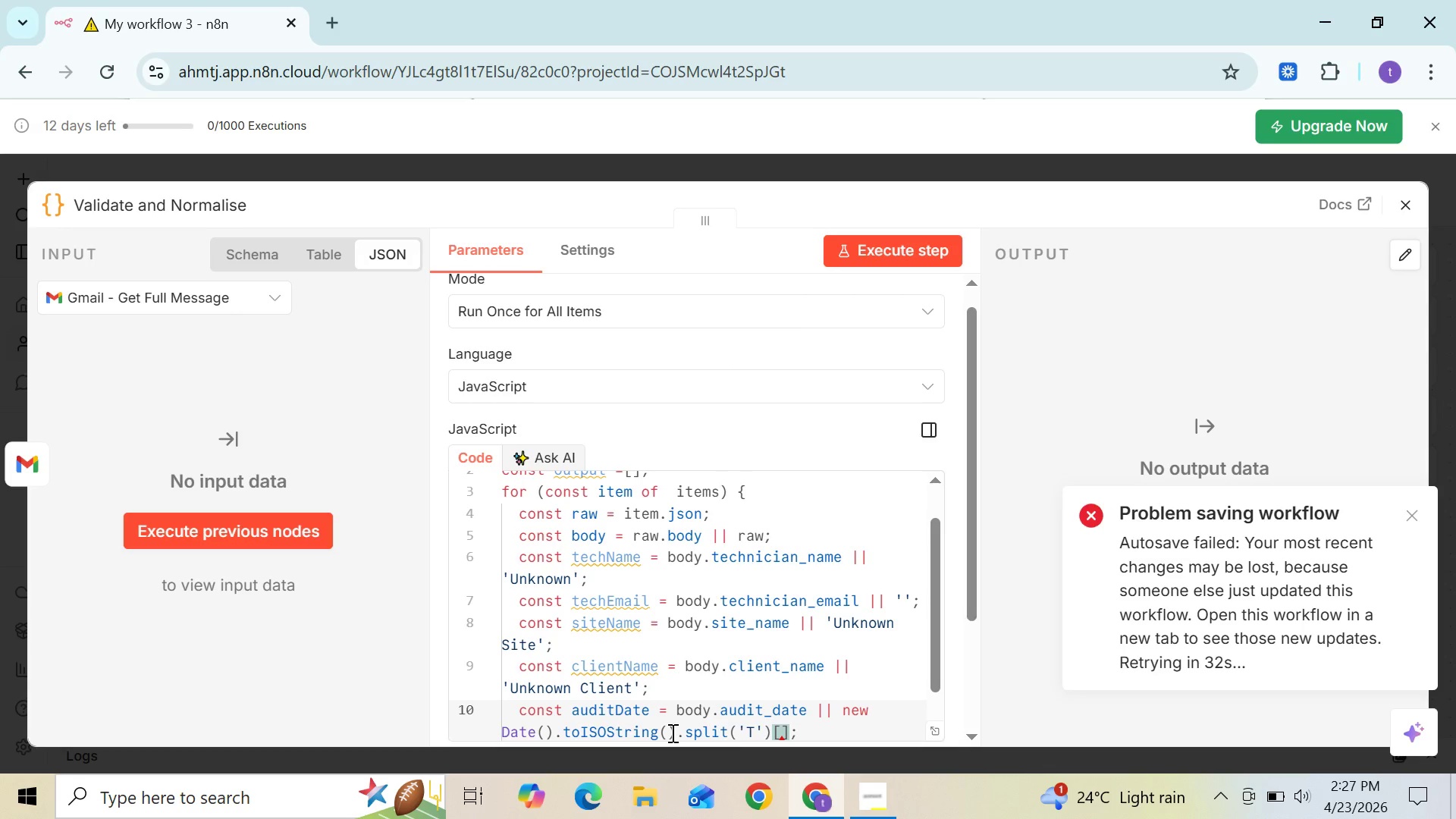 
key(0)
 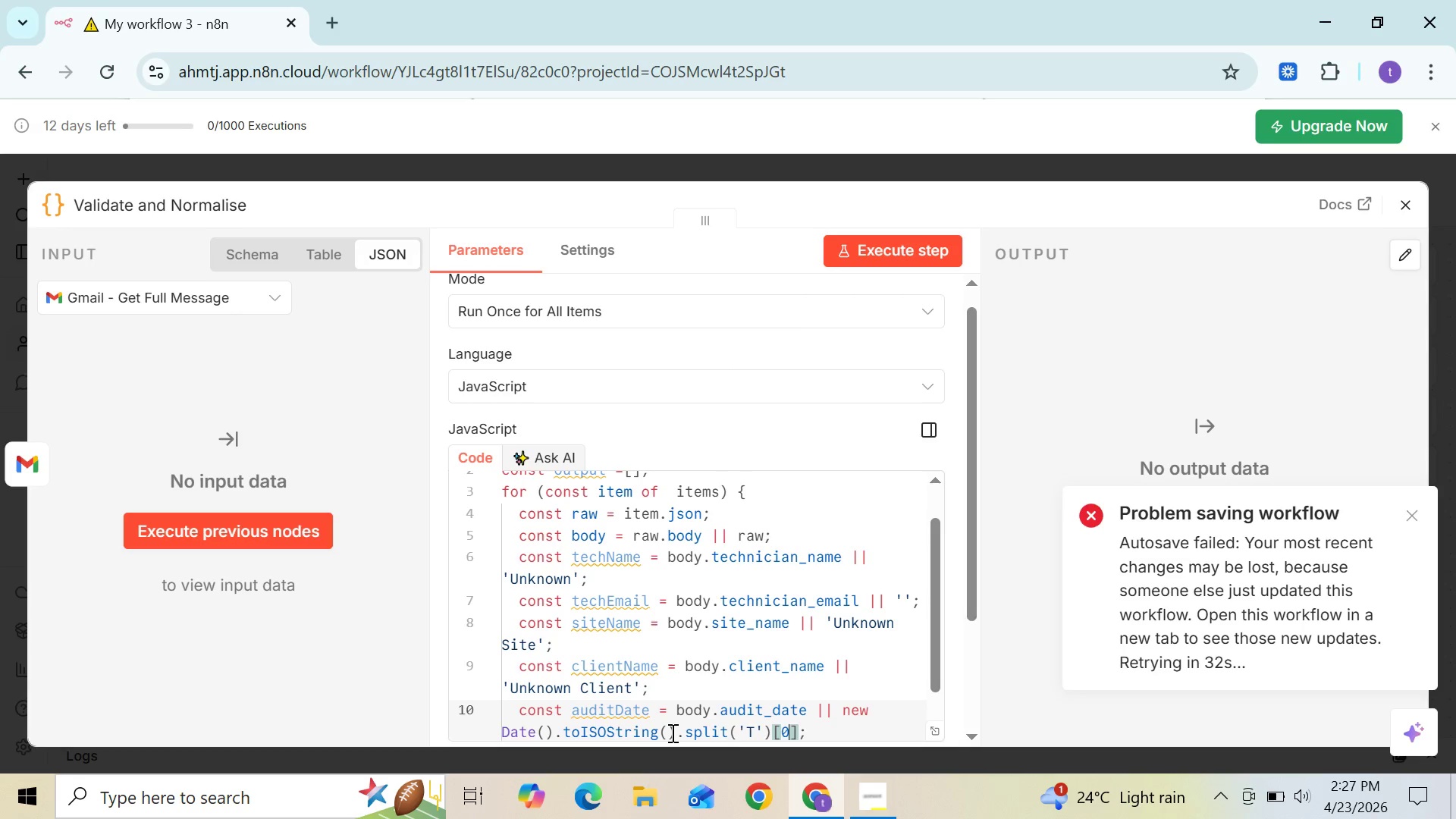 
key(ArrowRight)
 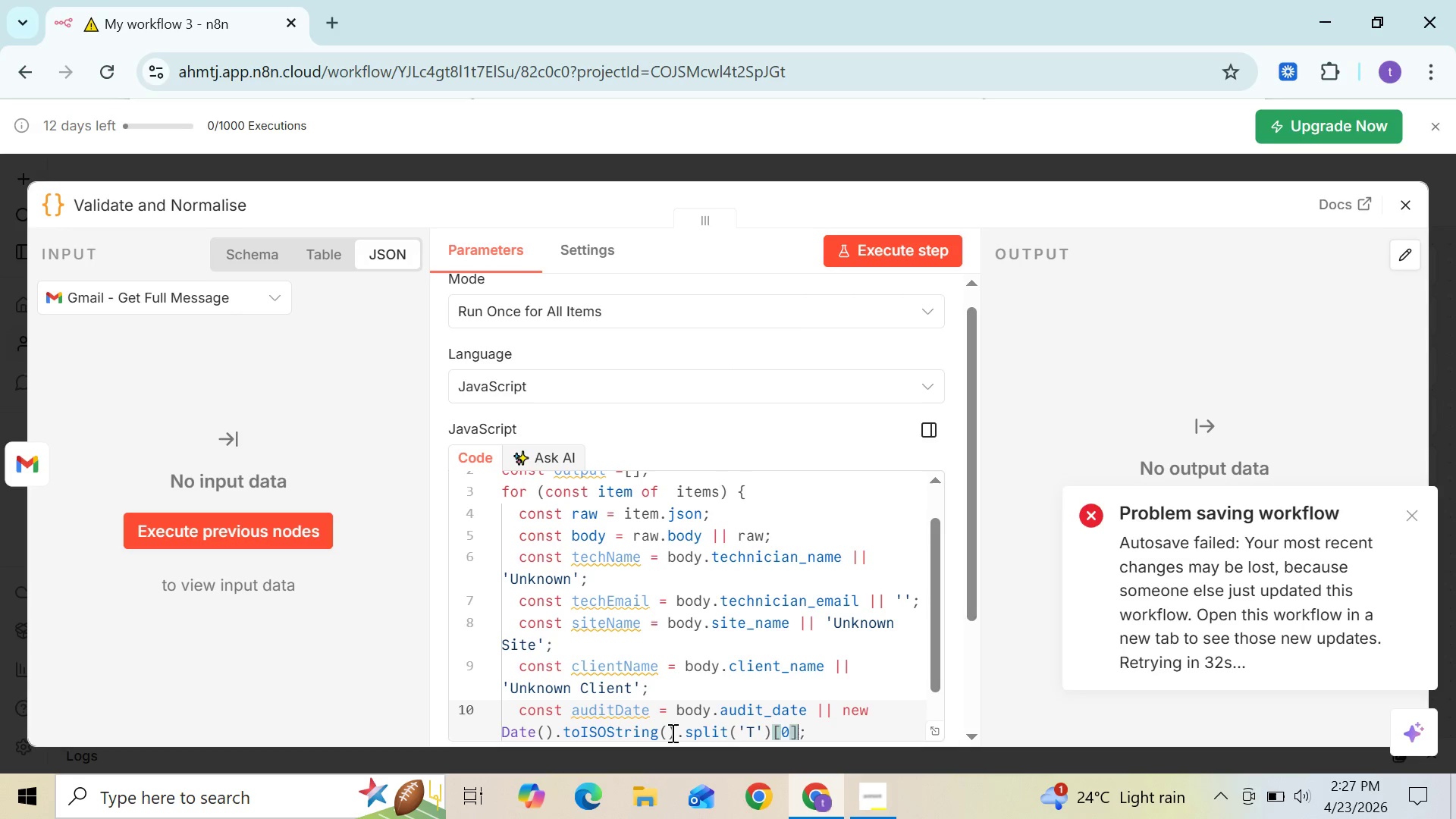 
key(ArrowRight)
 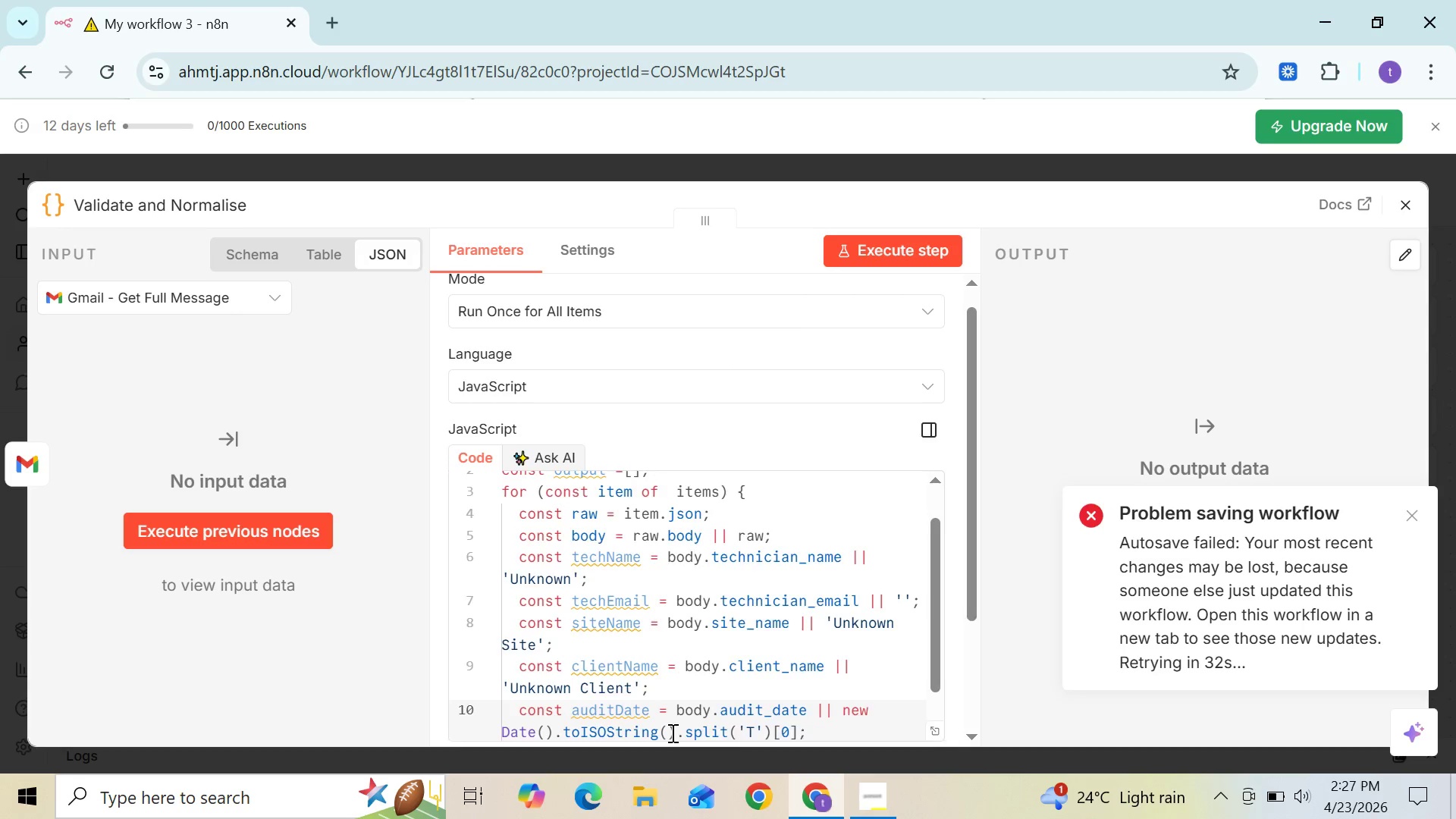 
key(Enter)
 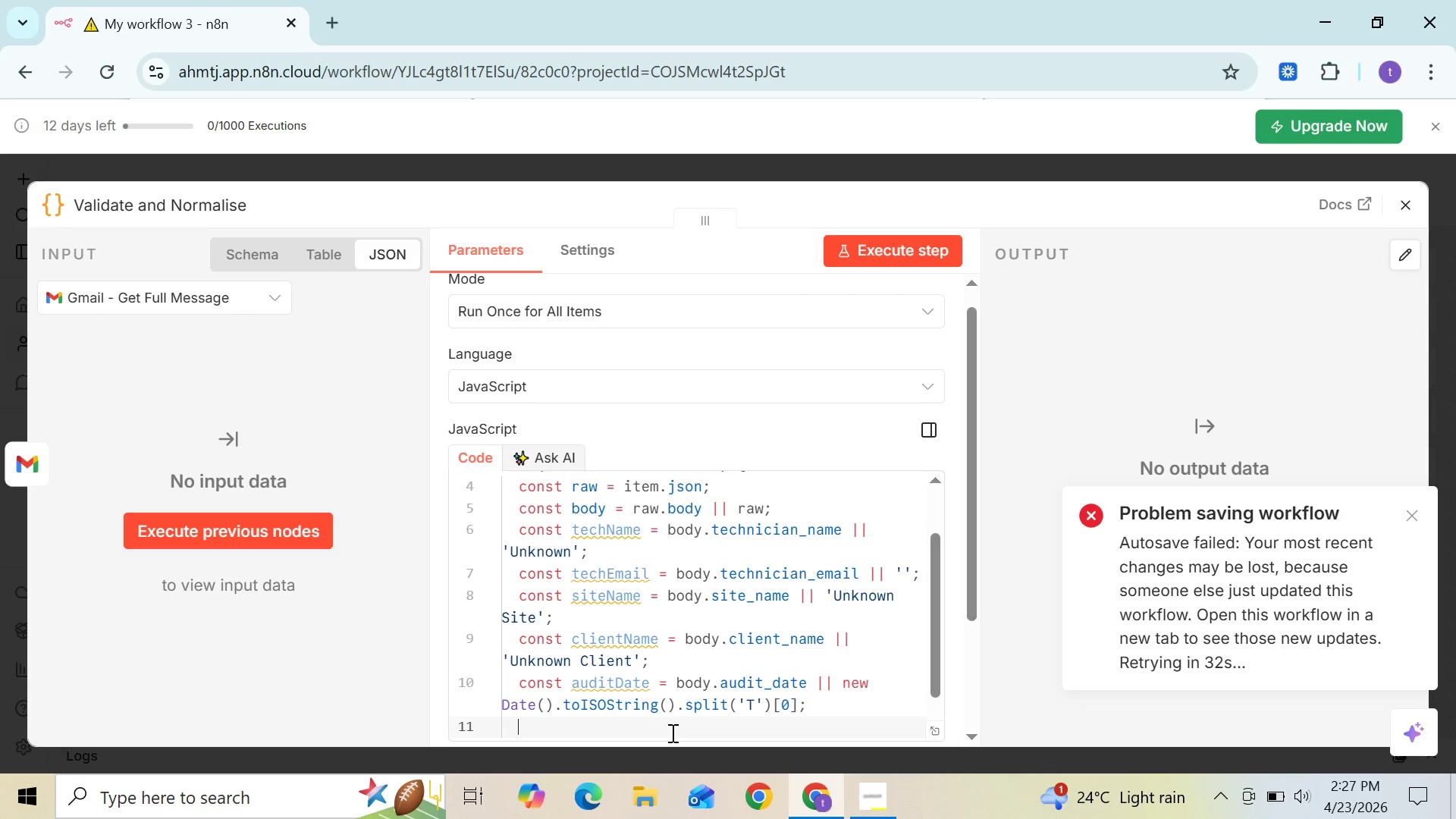 
wait(9.88)
 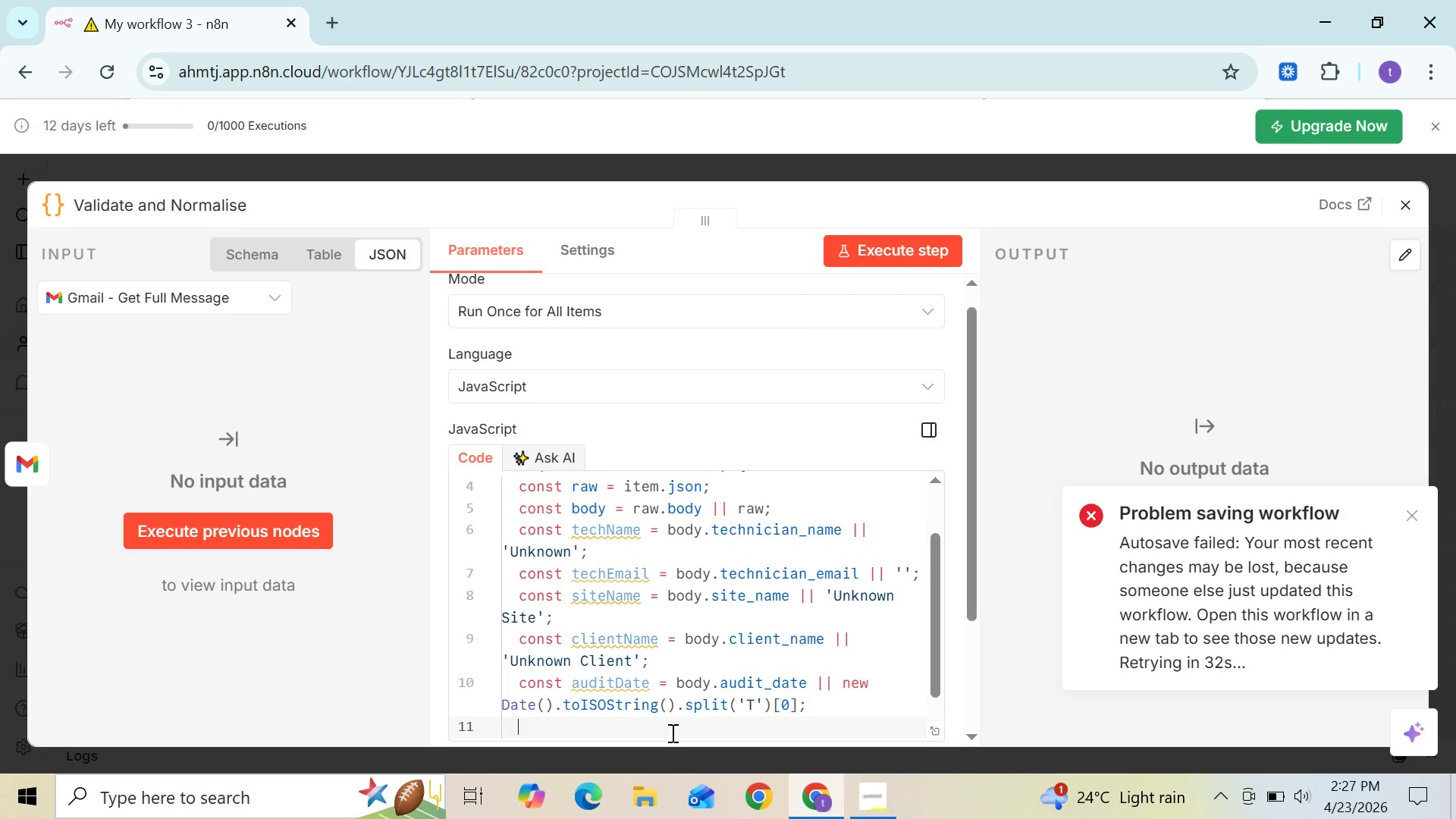 
type(const emailBody)
 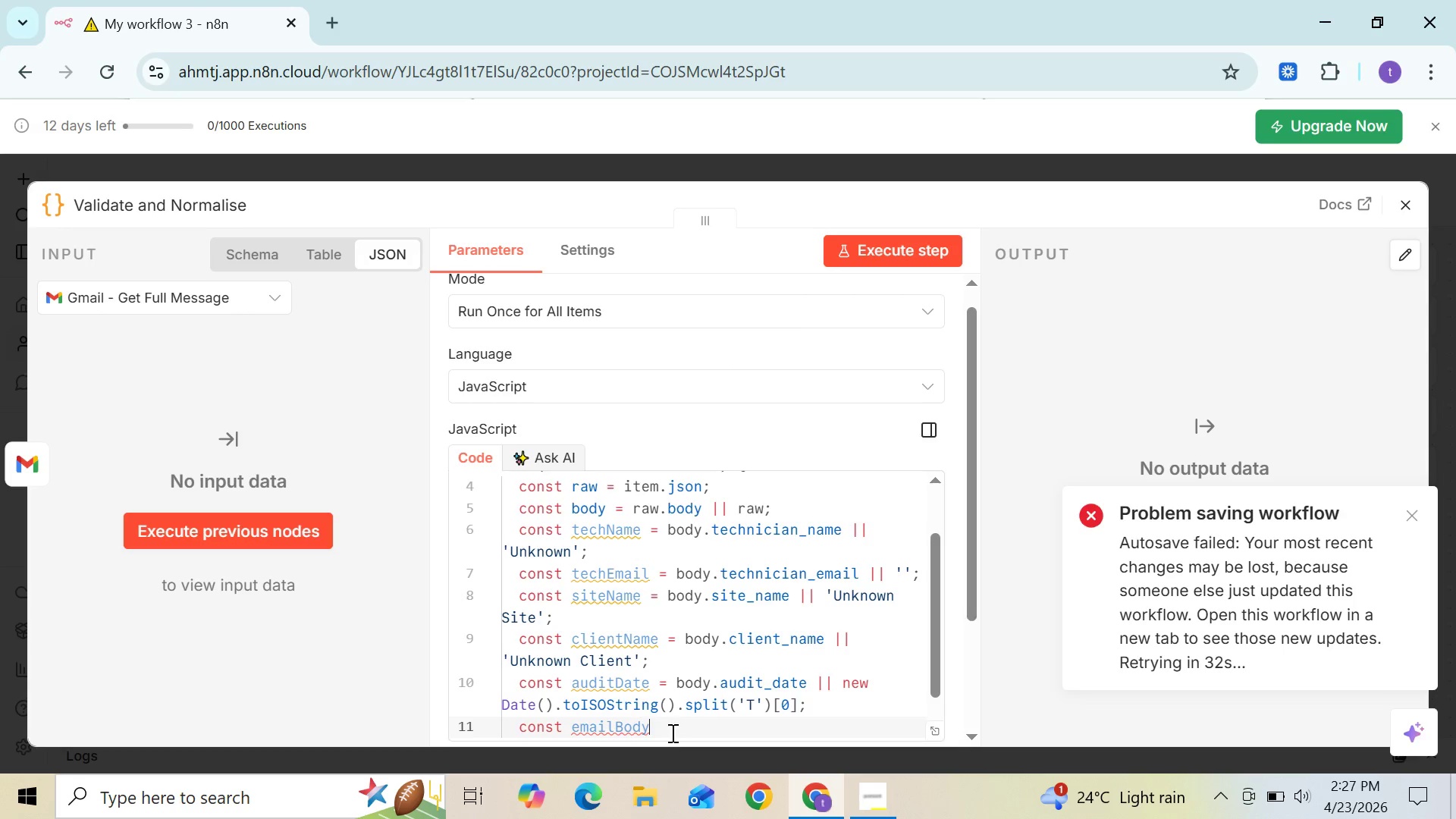 
wait(5.03)
 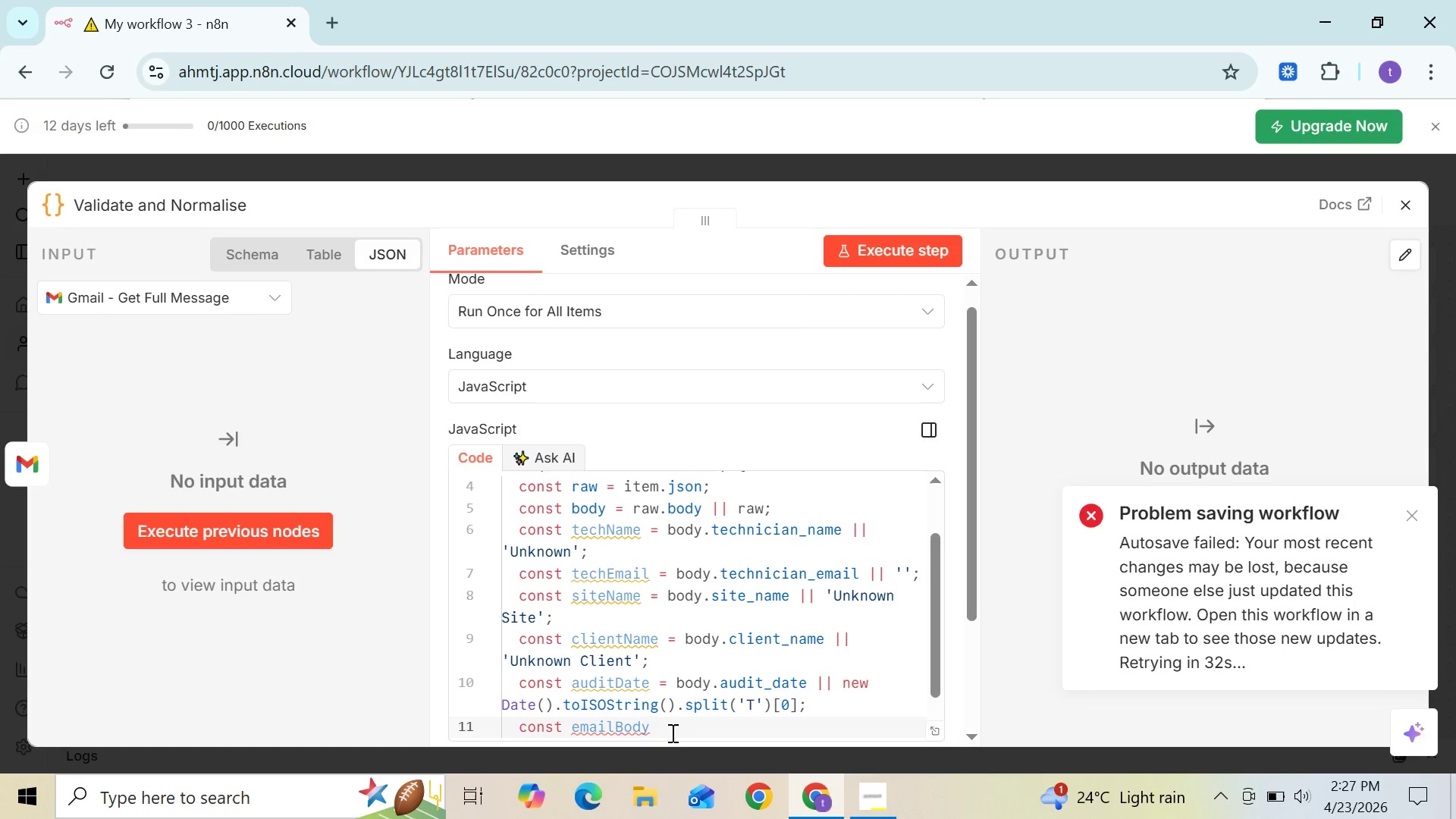 
key(Space)
 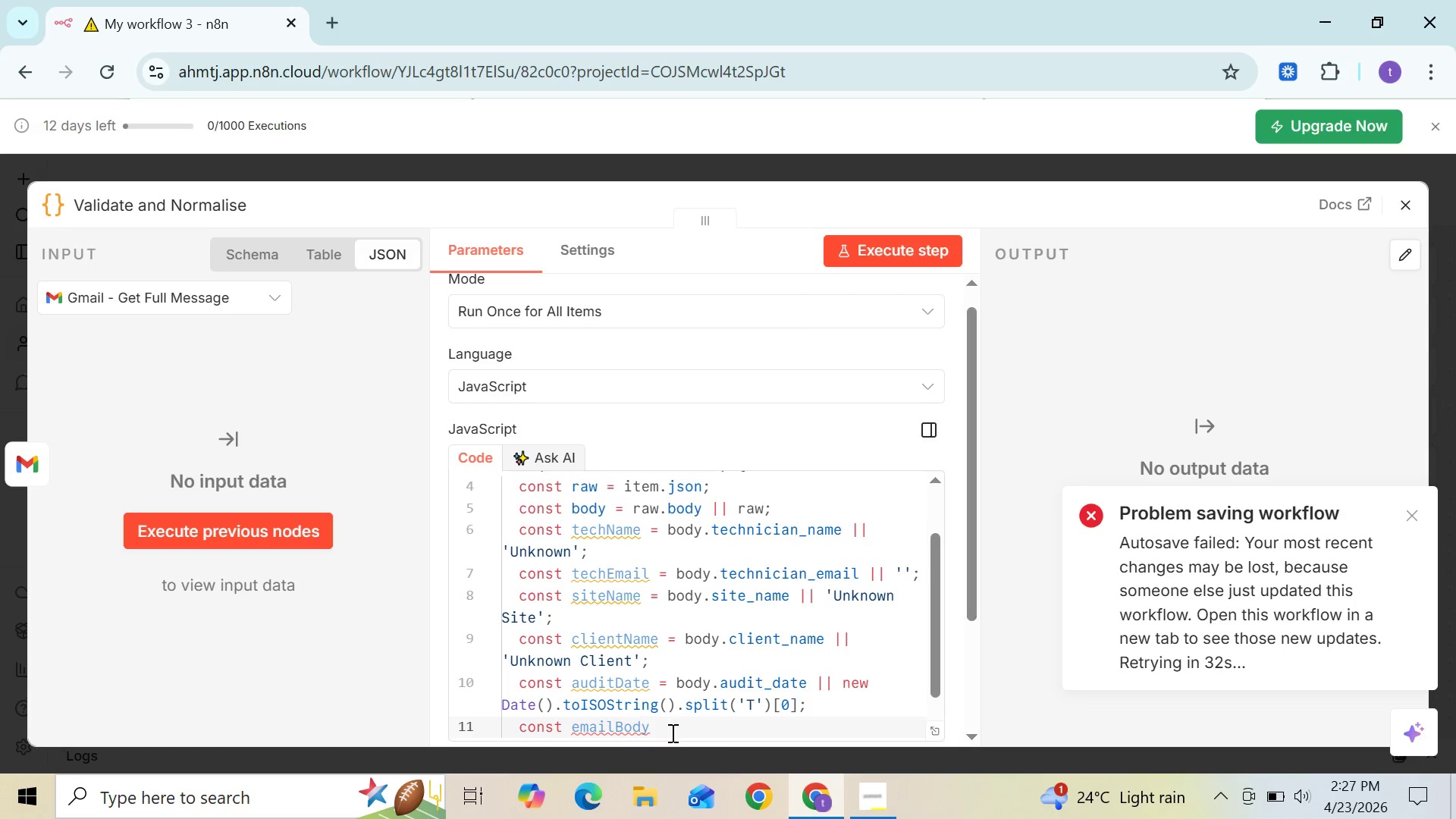 
key(Equal)
 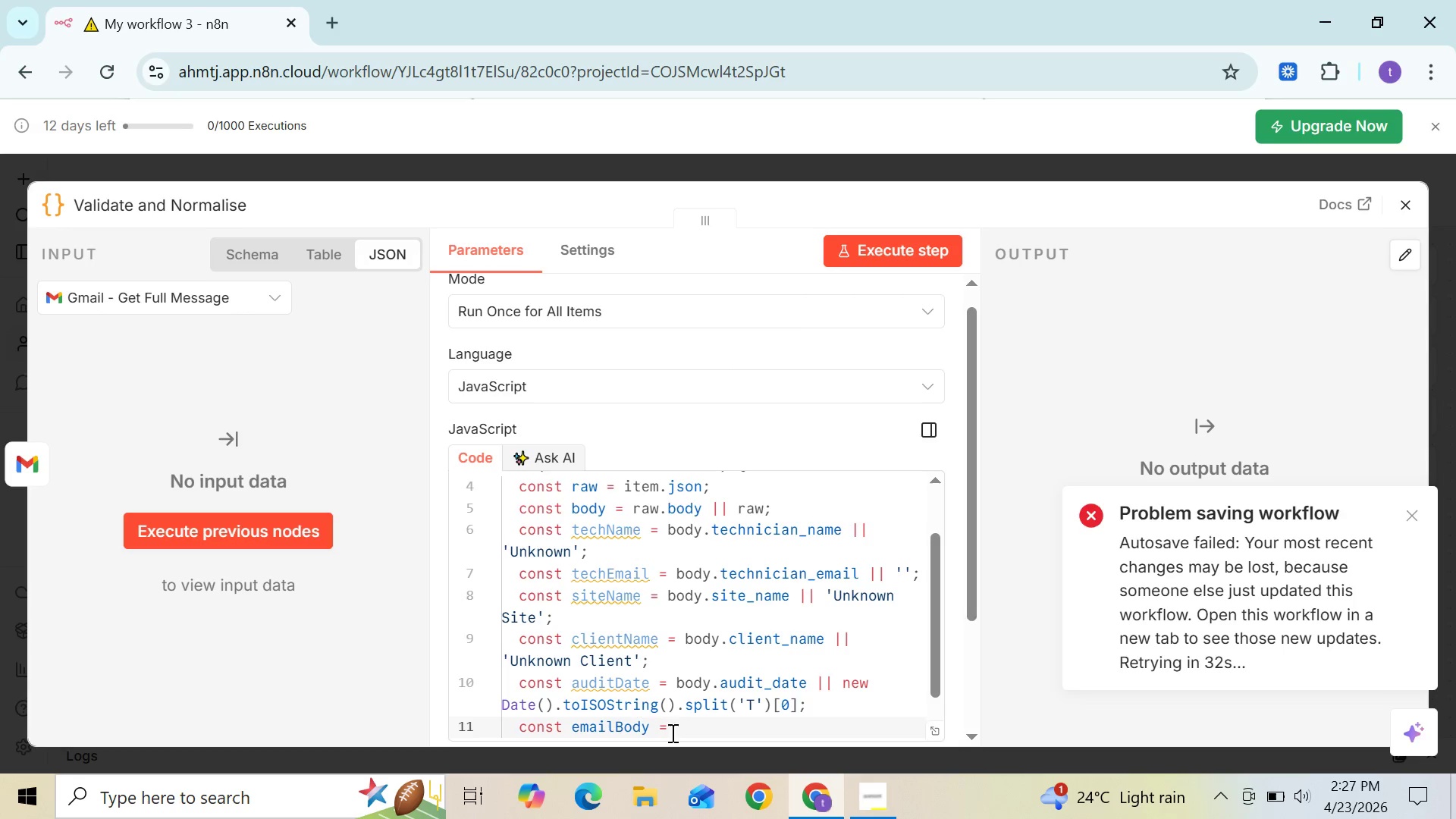 
key(Space)
 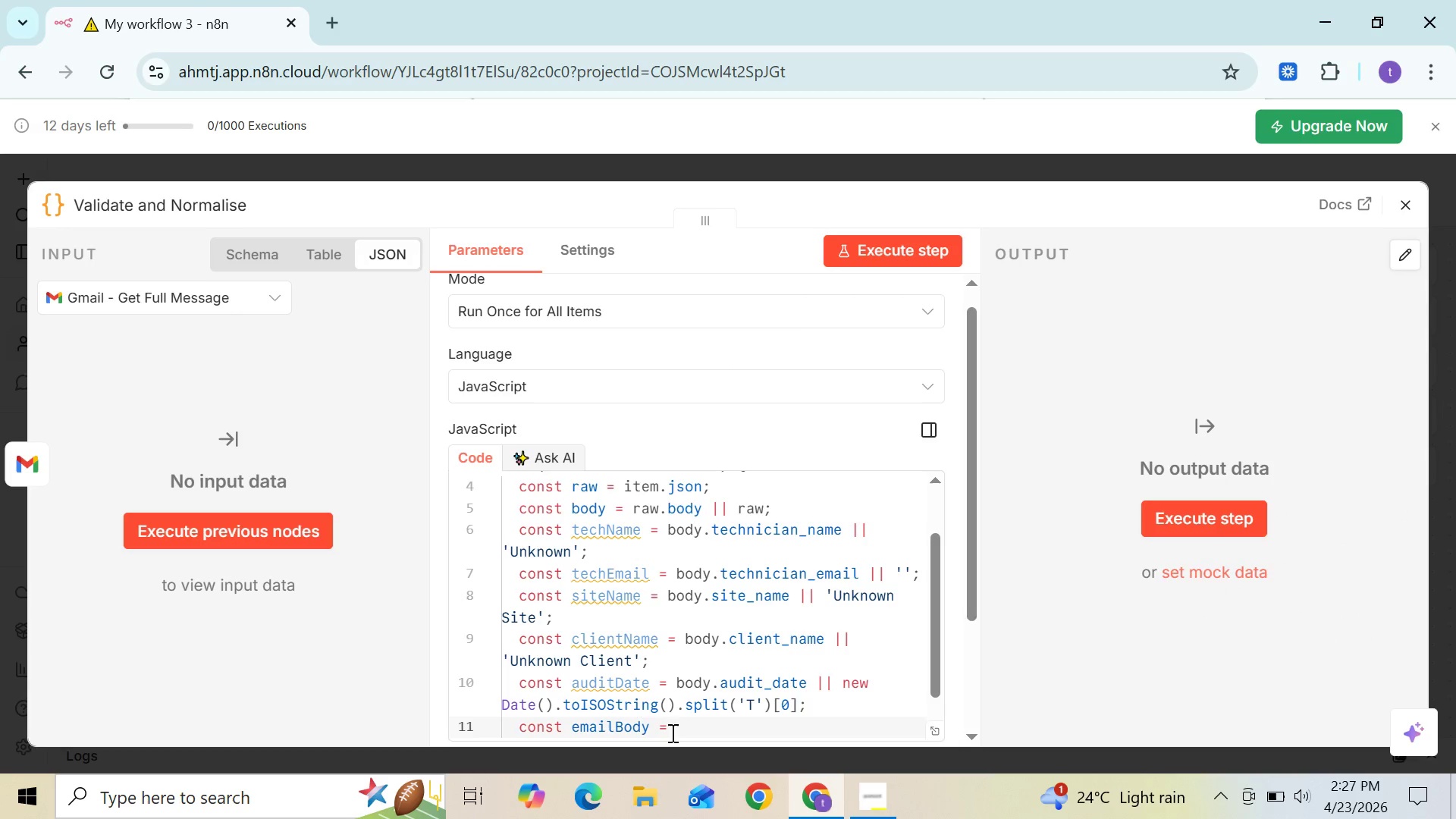 
key(E)
 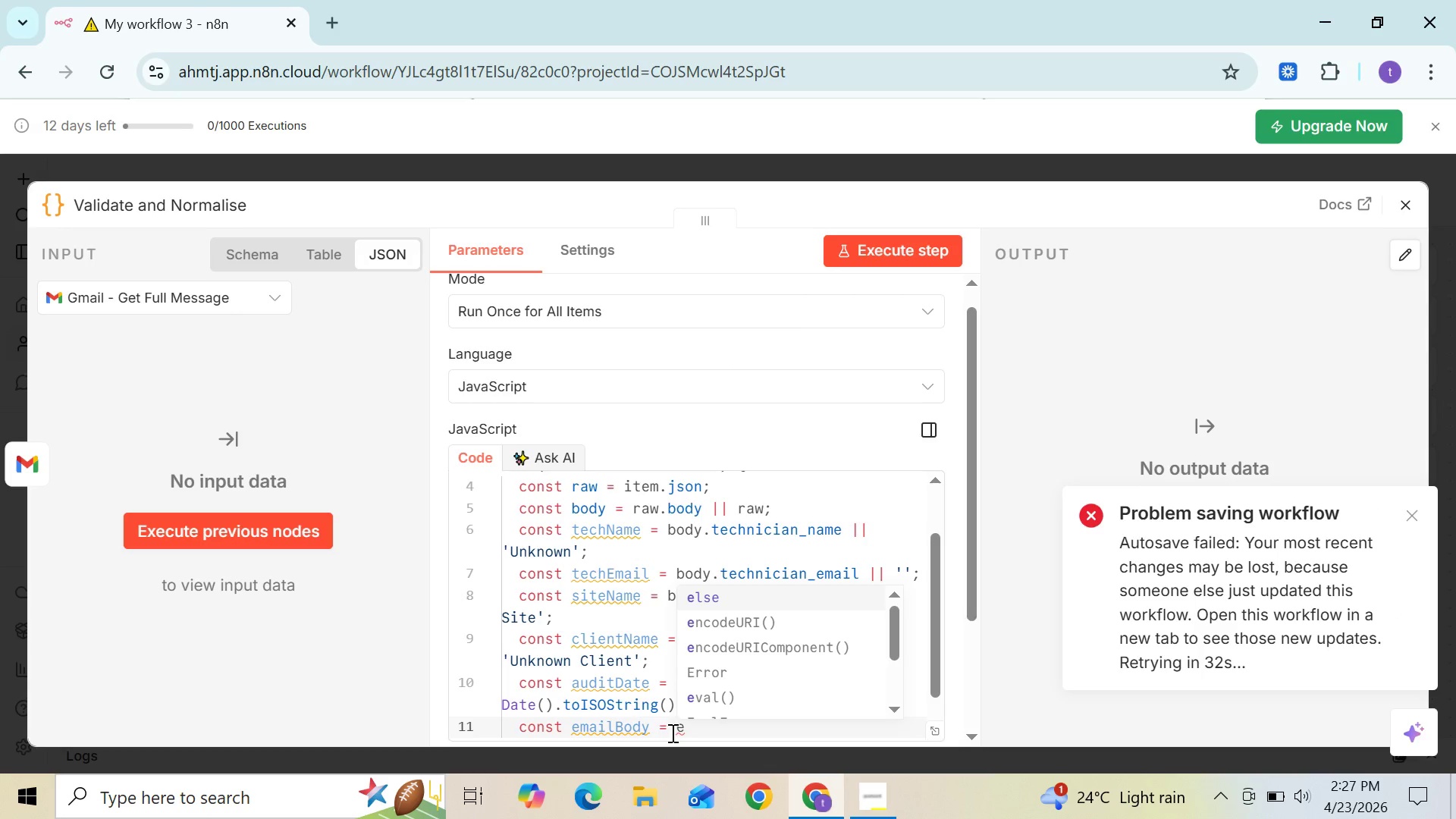 
key(Backspace)
 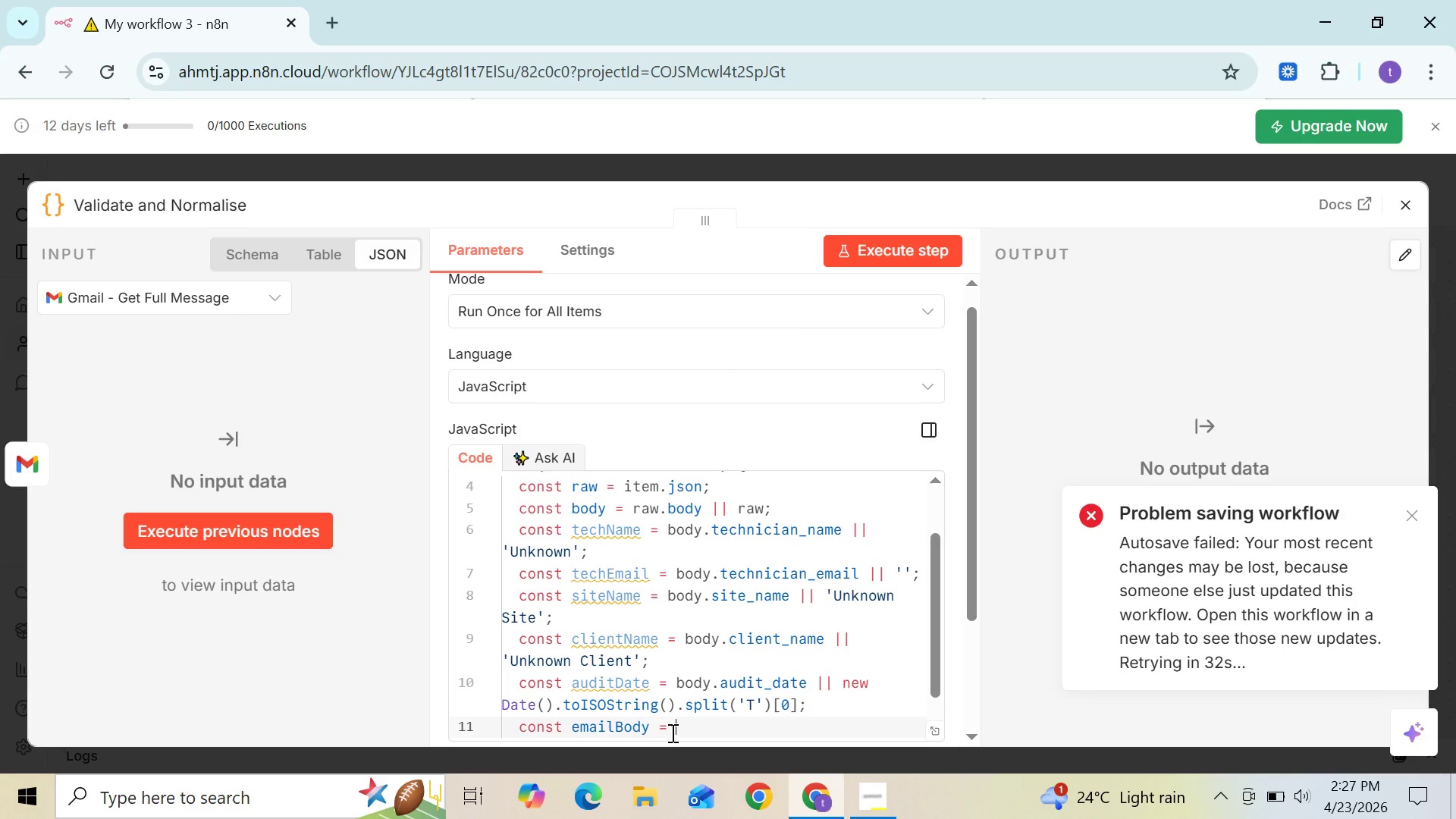 
type(body.email_body)
 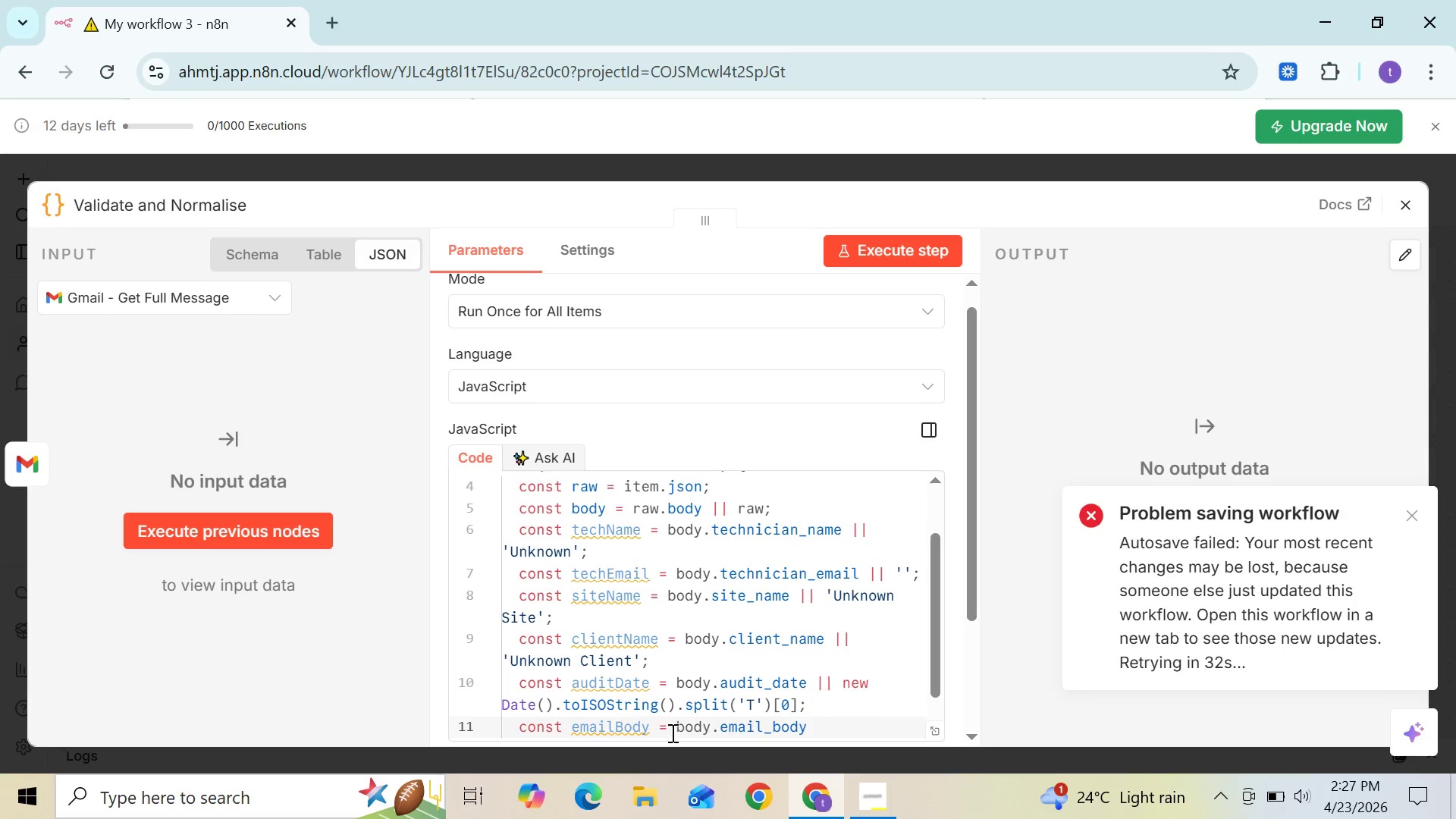 
wait(5.12)
 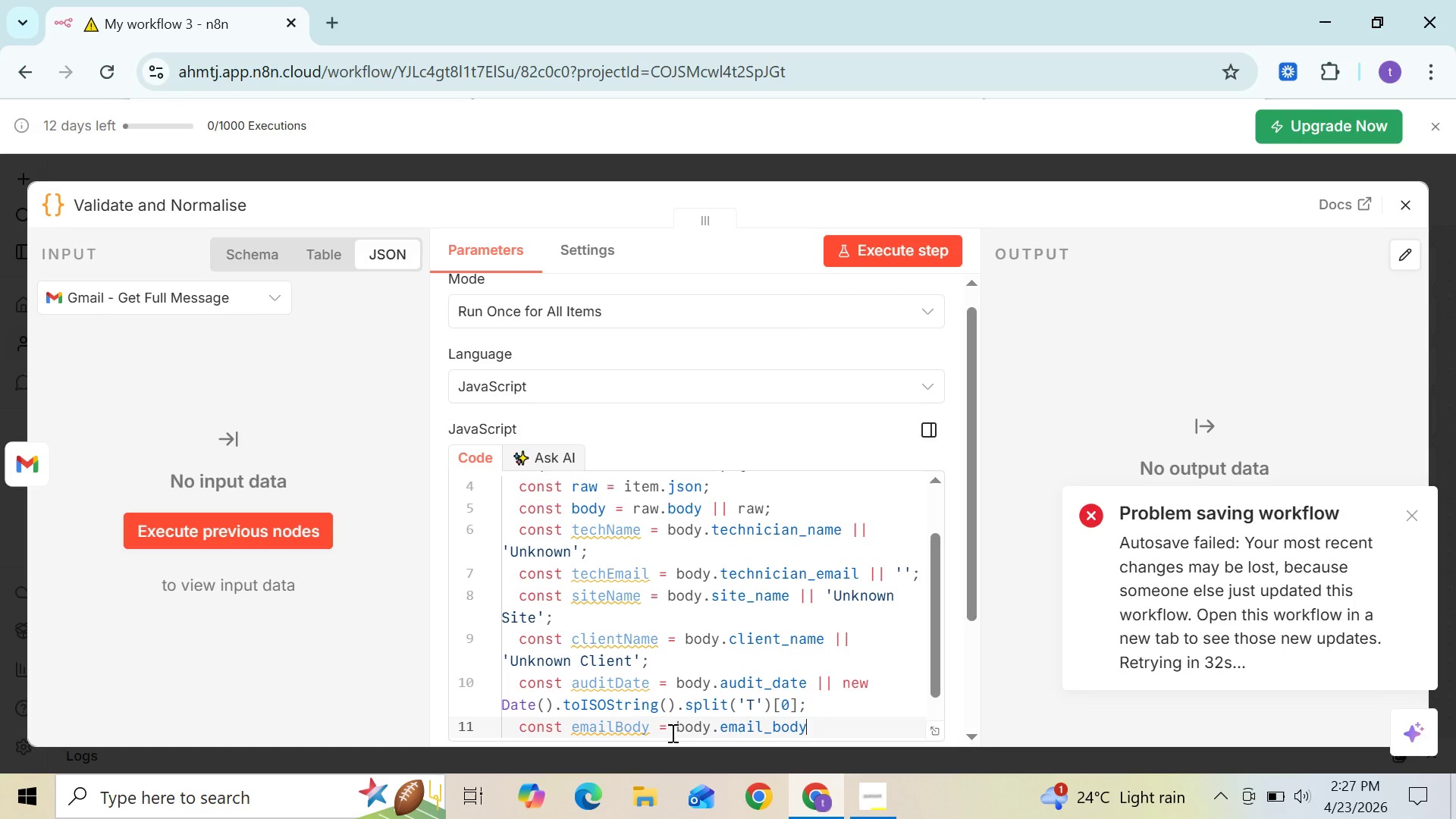 
key(Space)
 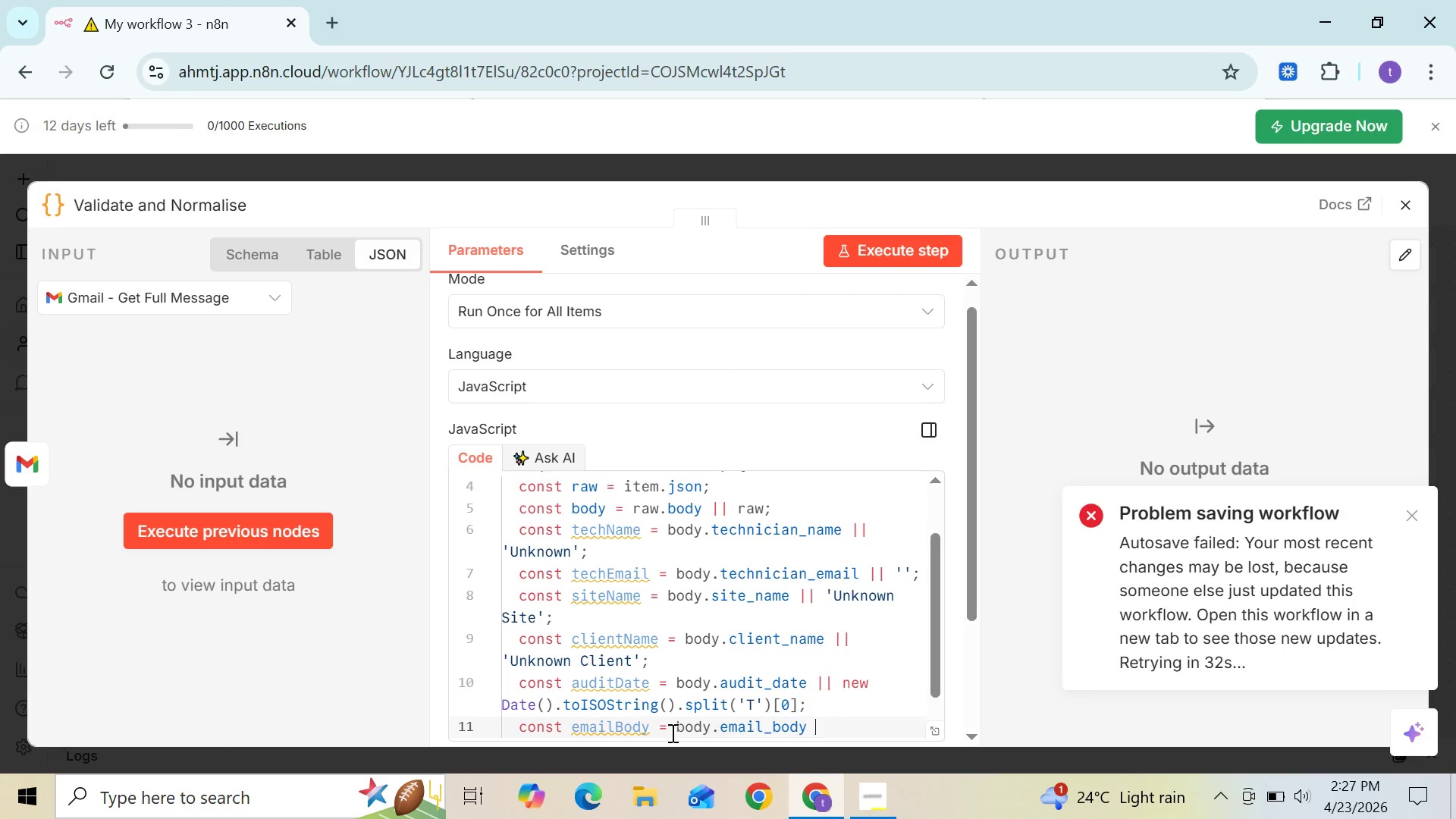 
key(Shift+Backslash)
 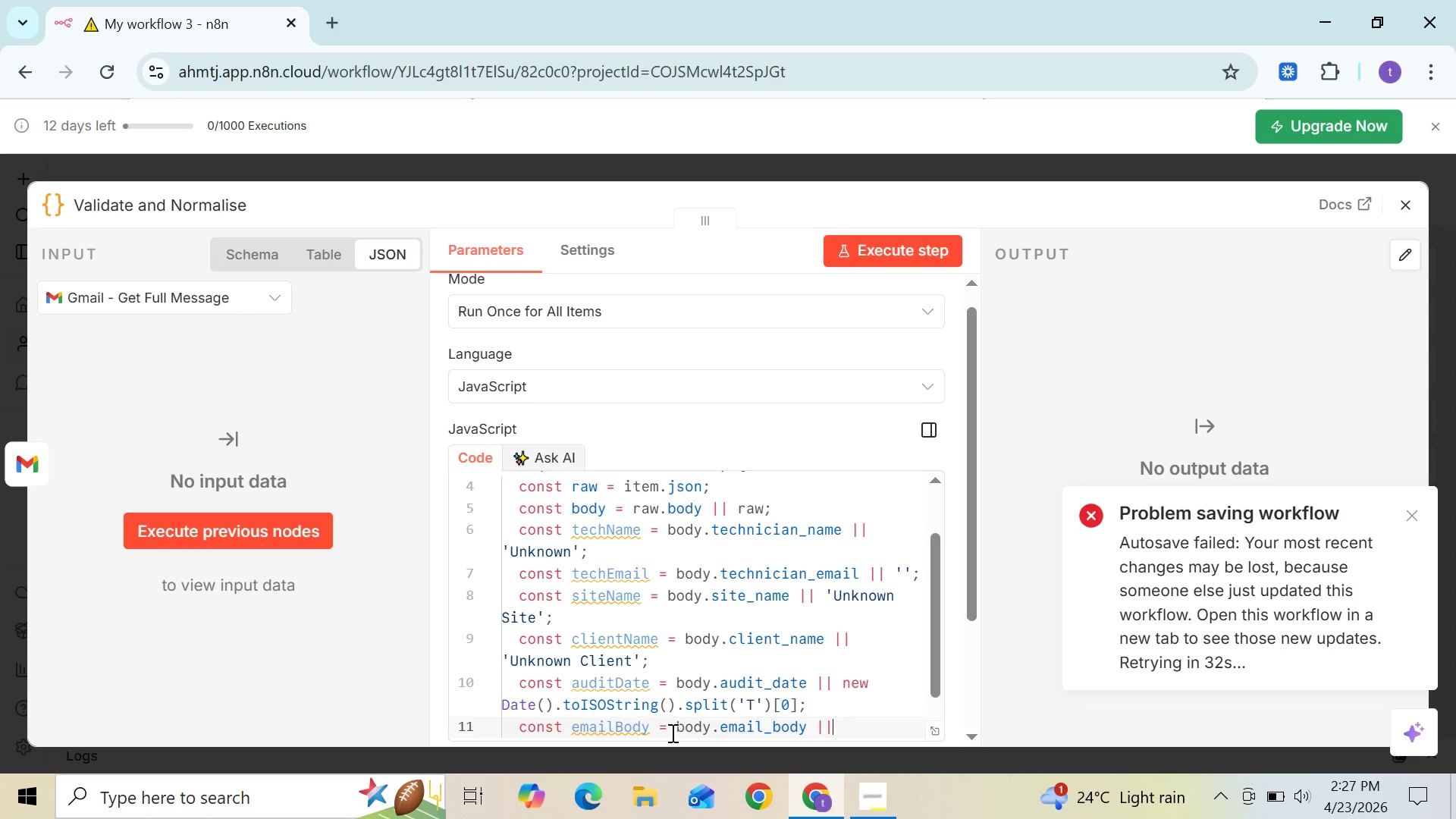 
key(Shift+Backslash)
 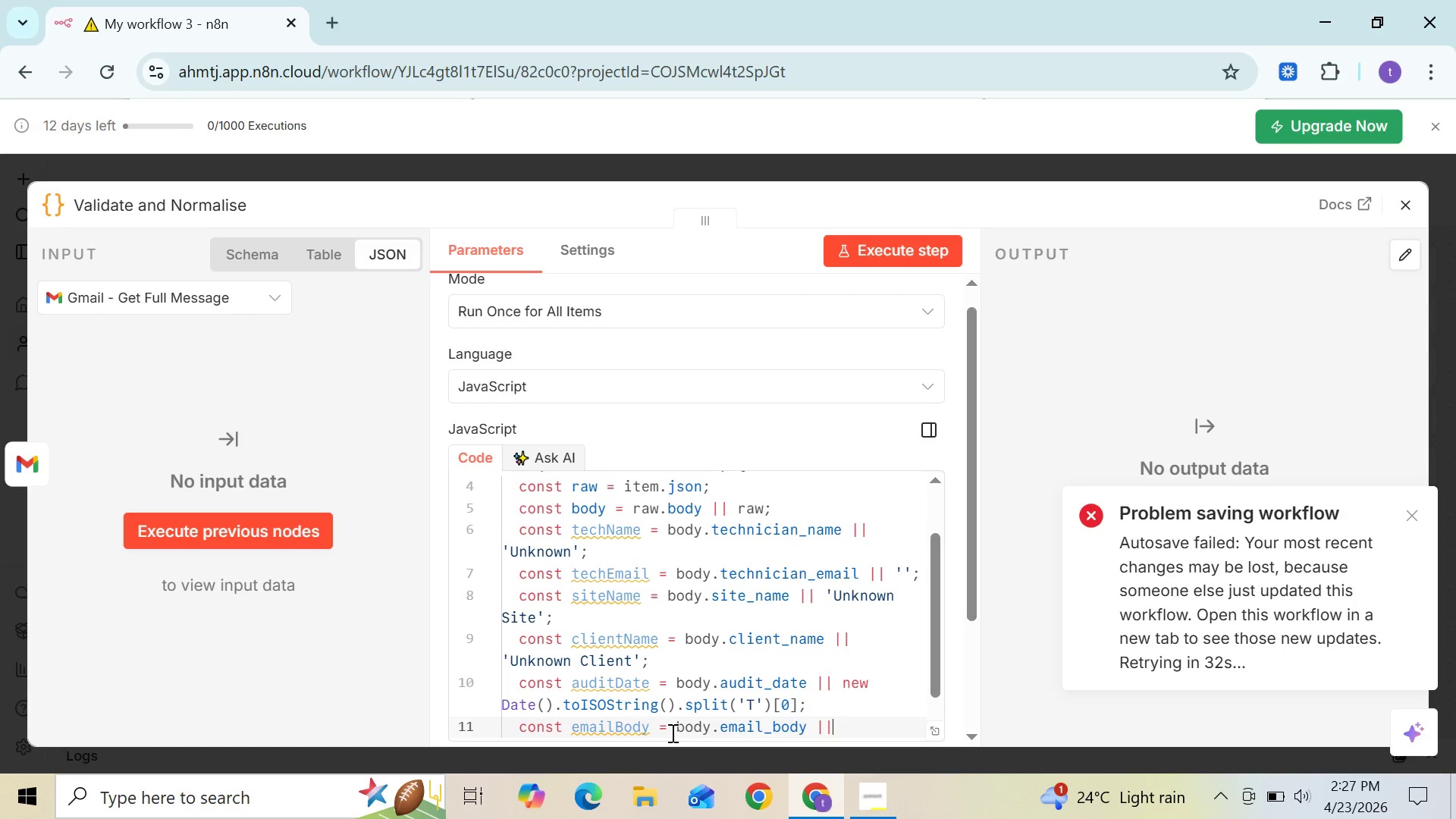 
key(Space)
 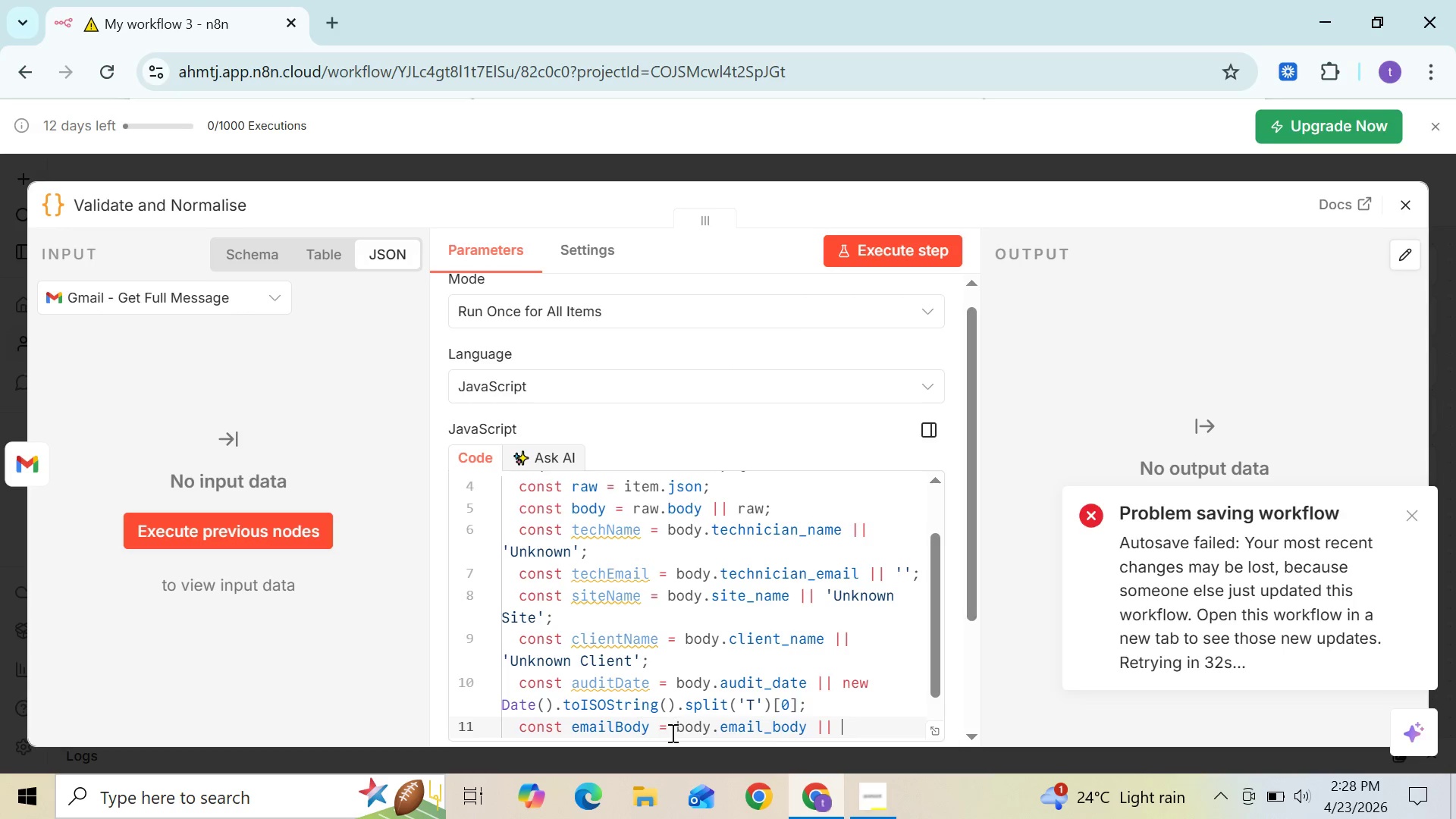 
wait(25.41)
 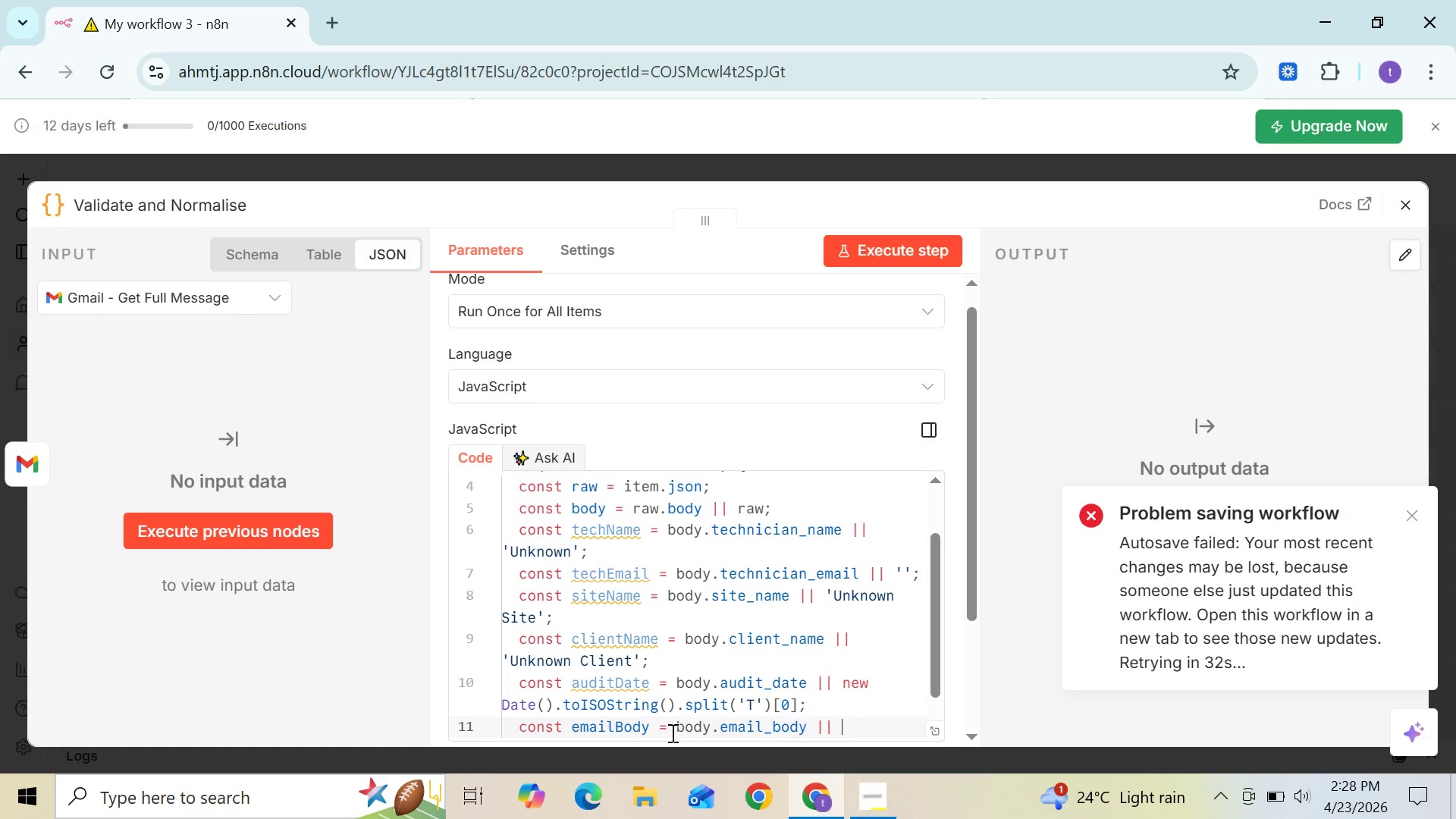 
type(body.email_subj)
 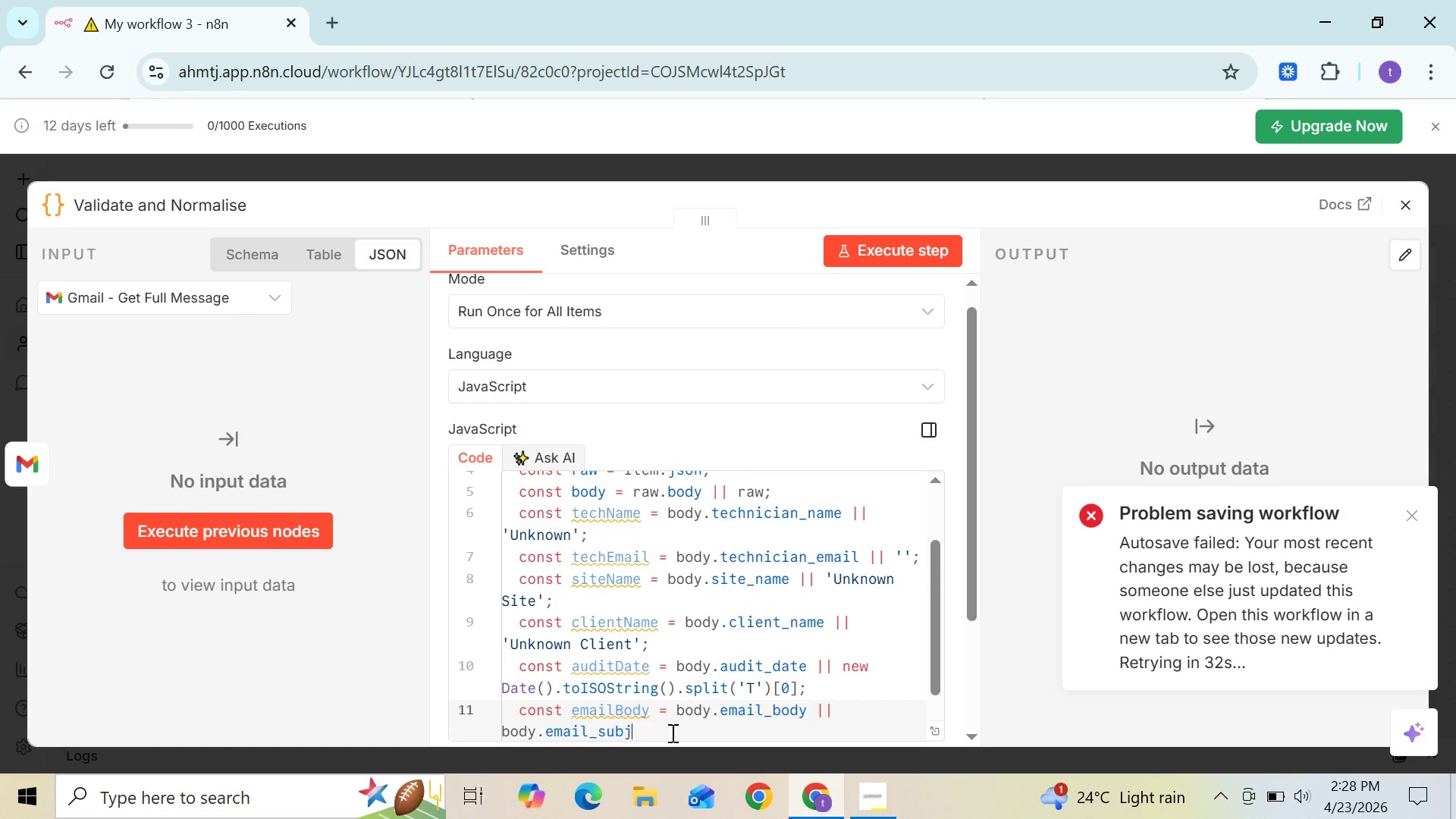 
type(ect || ')
 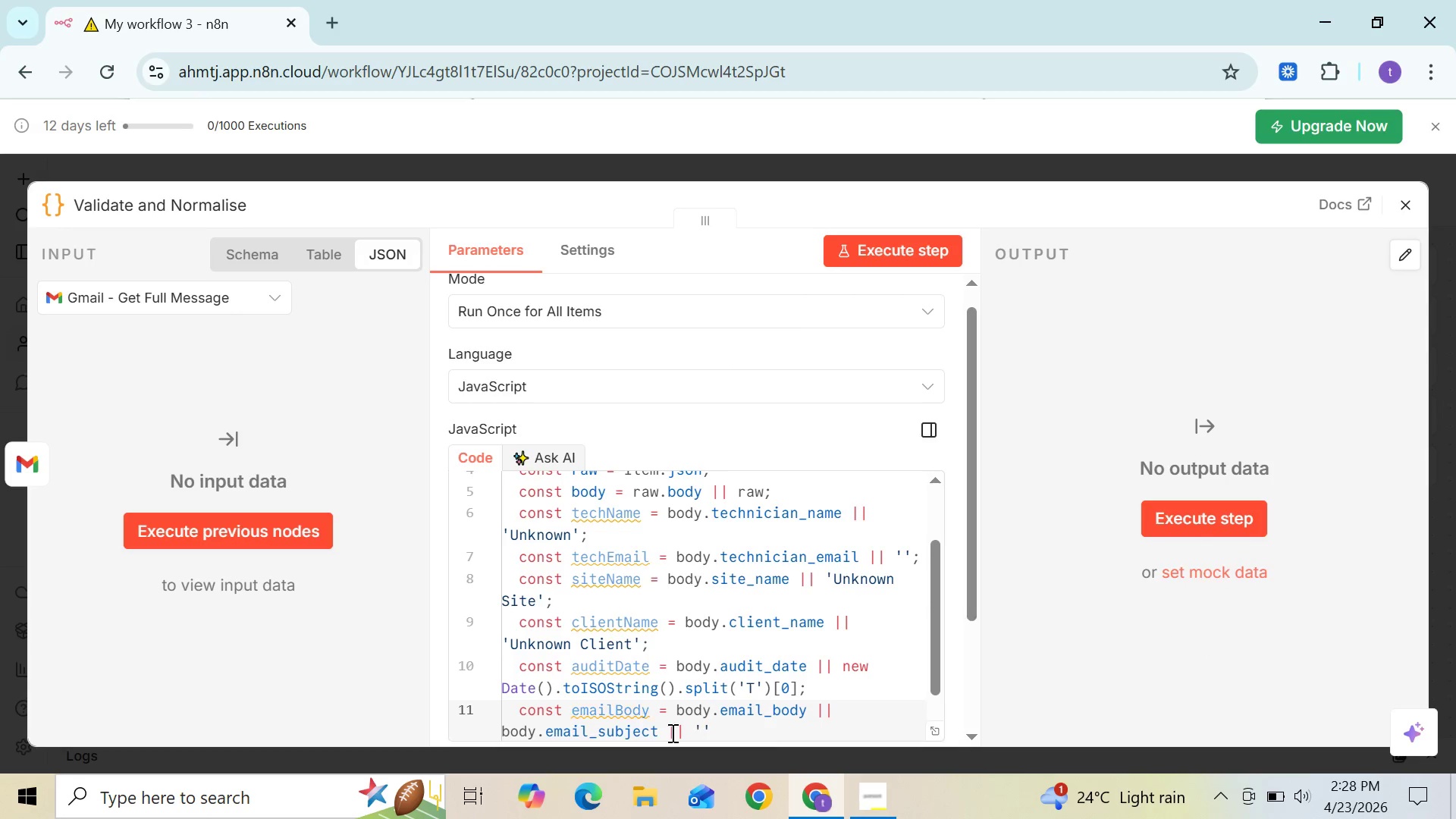 
key(ArrowRight)
 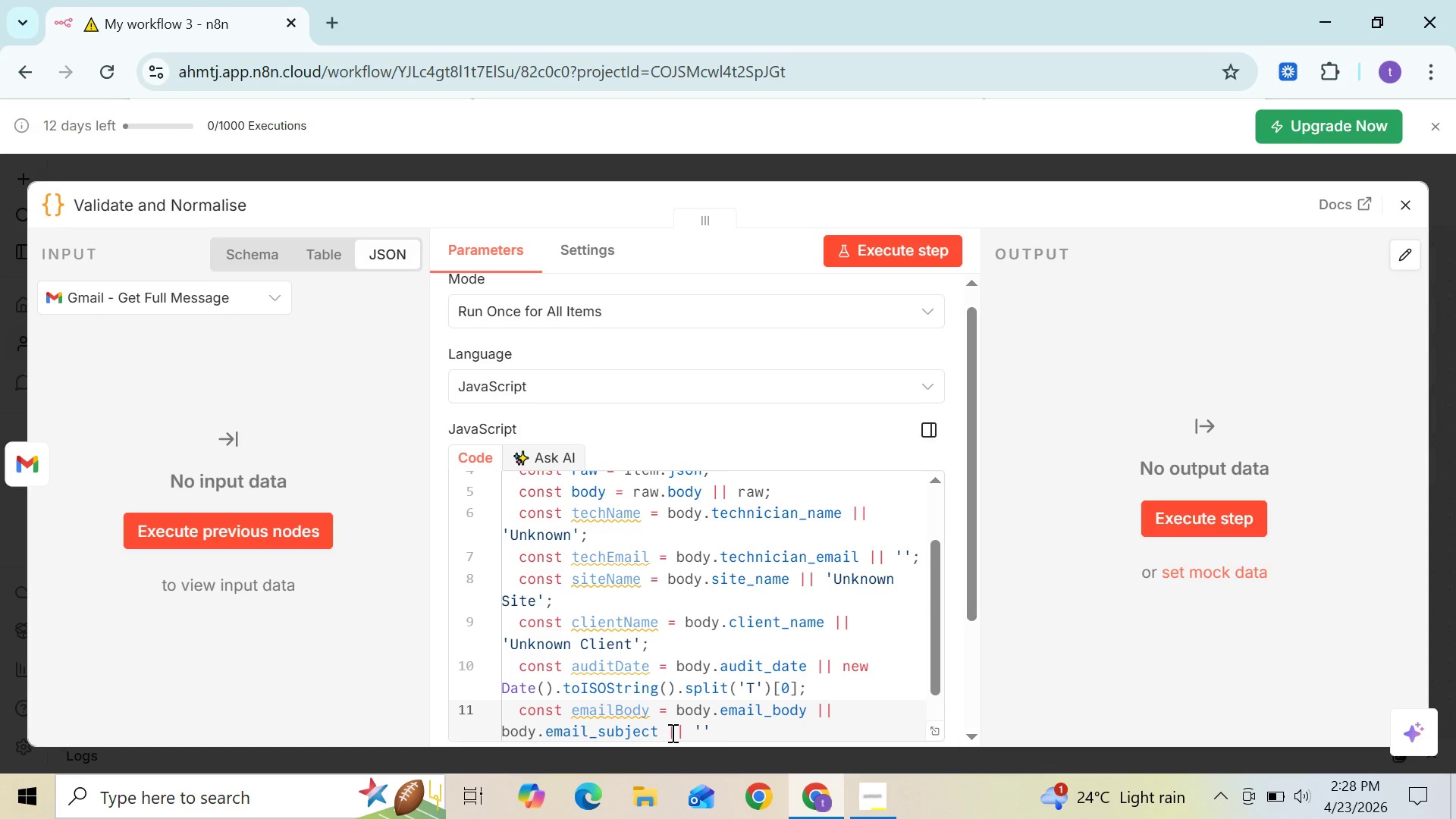 
key(Semicolon)
 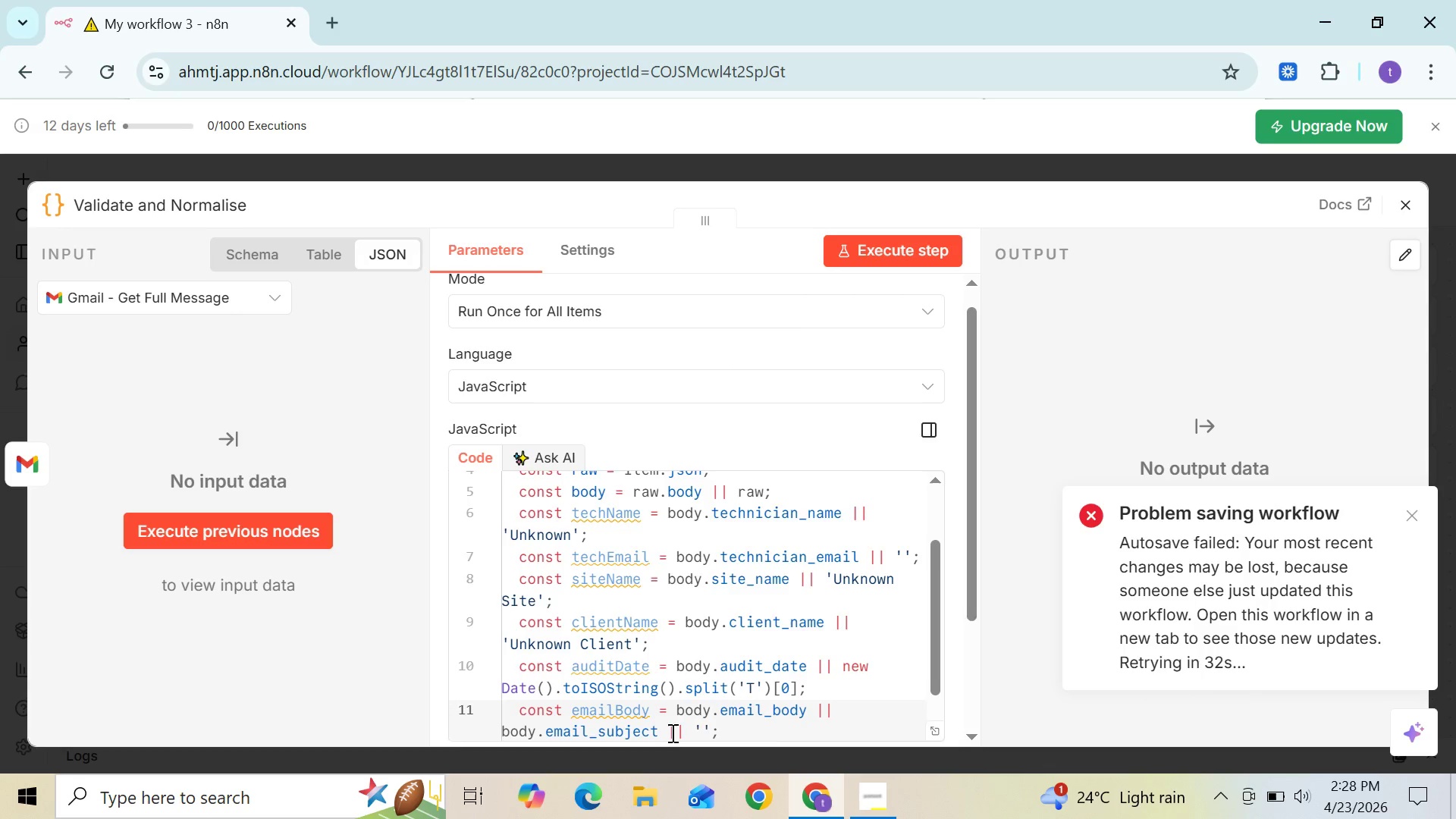 
key(Enter)
 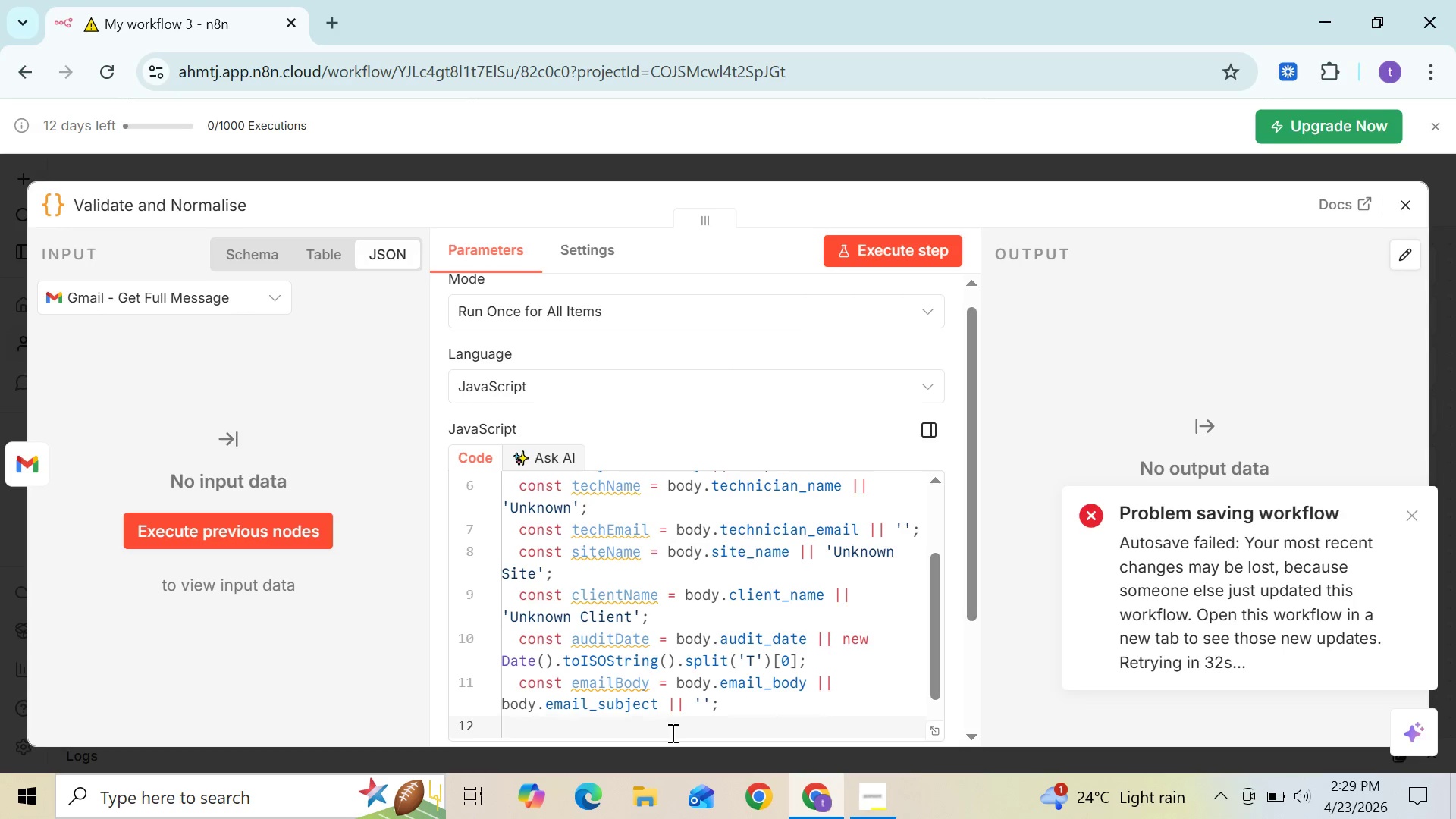 
wait(24.05)
 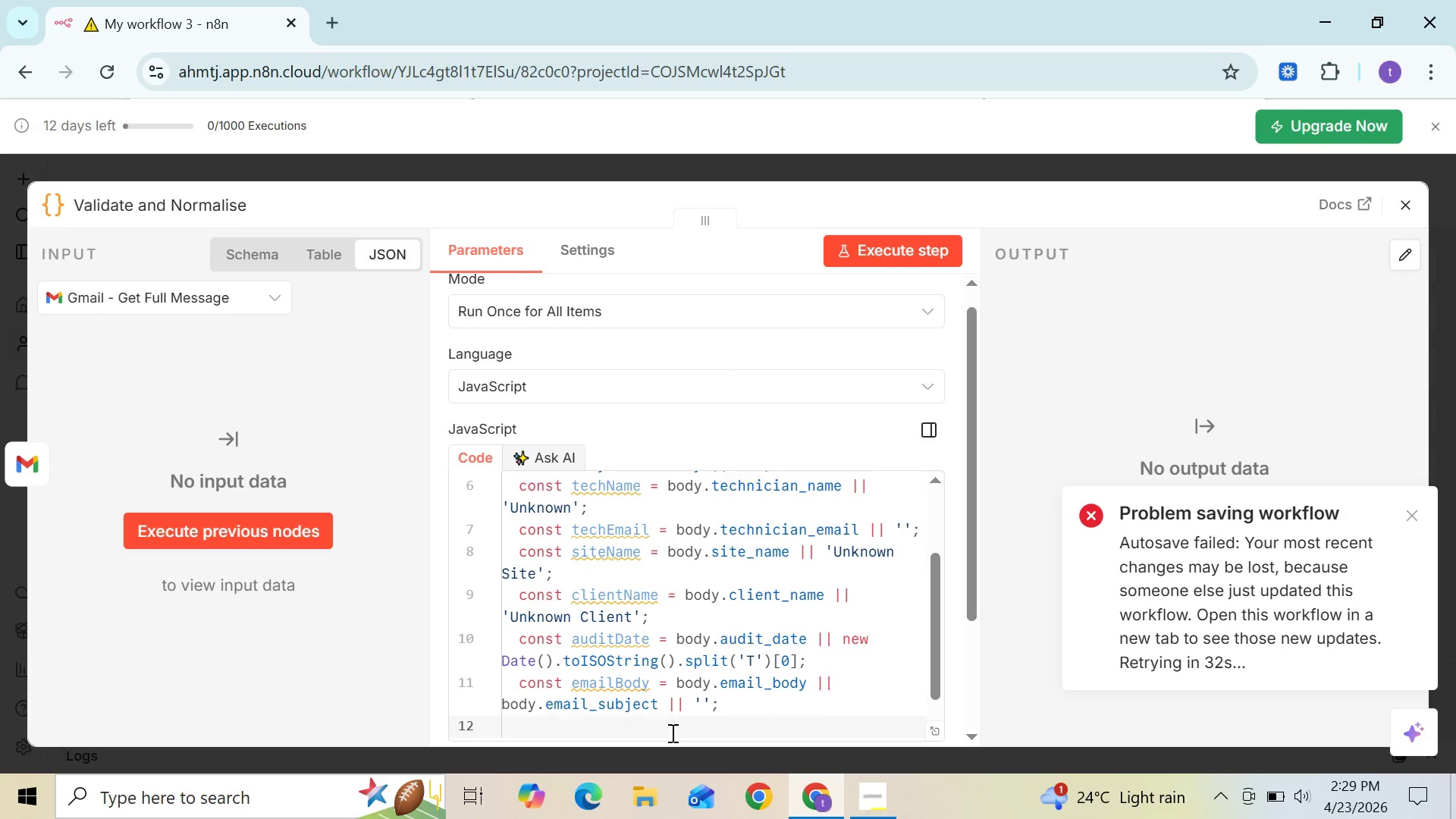 
type(const)
 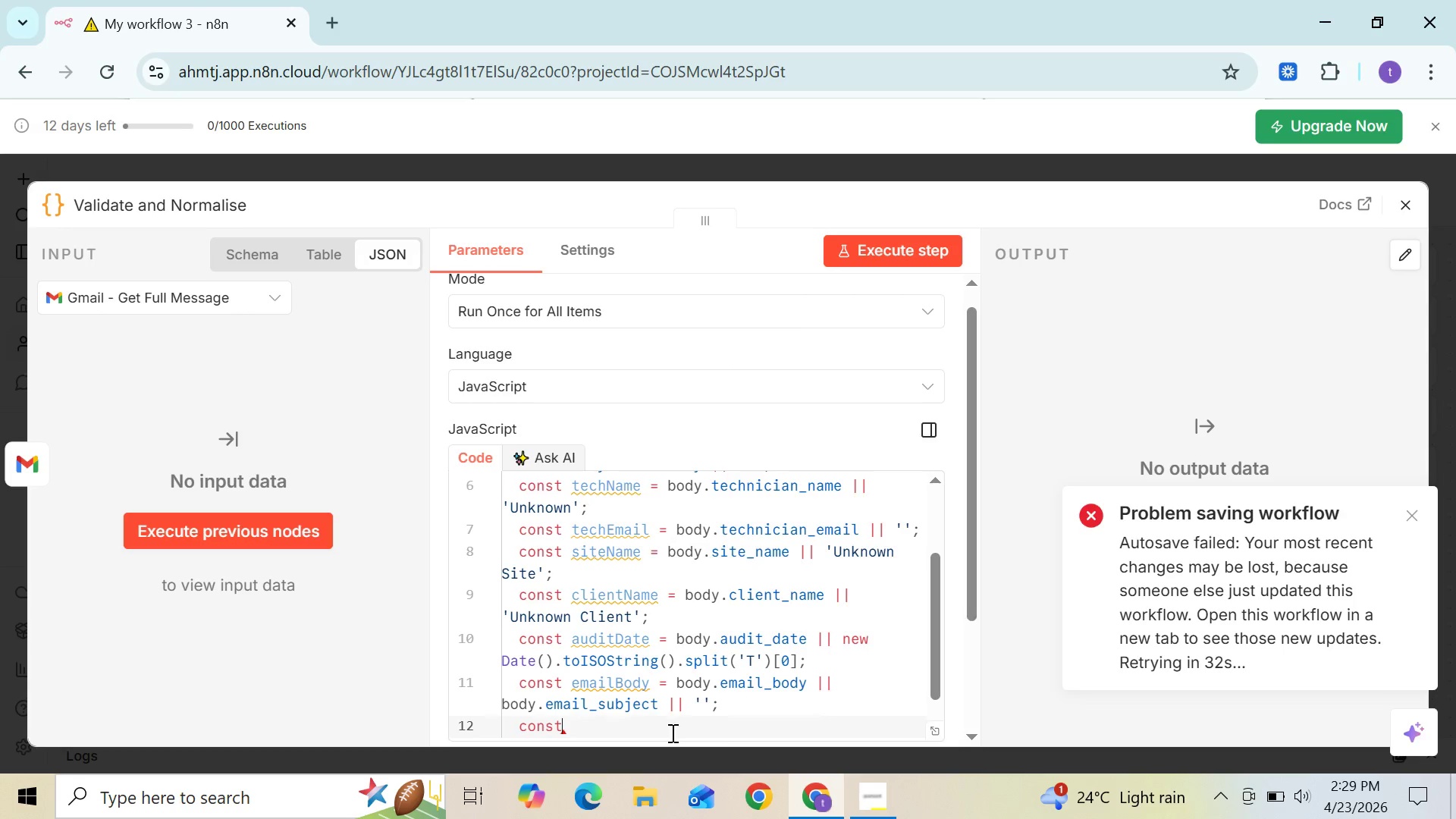 
key(Space)
 